 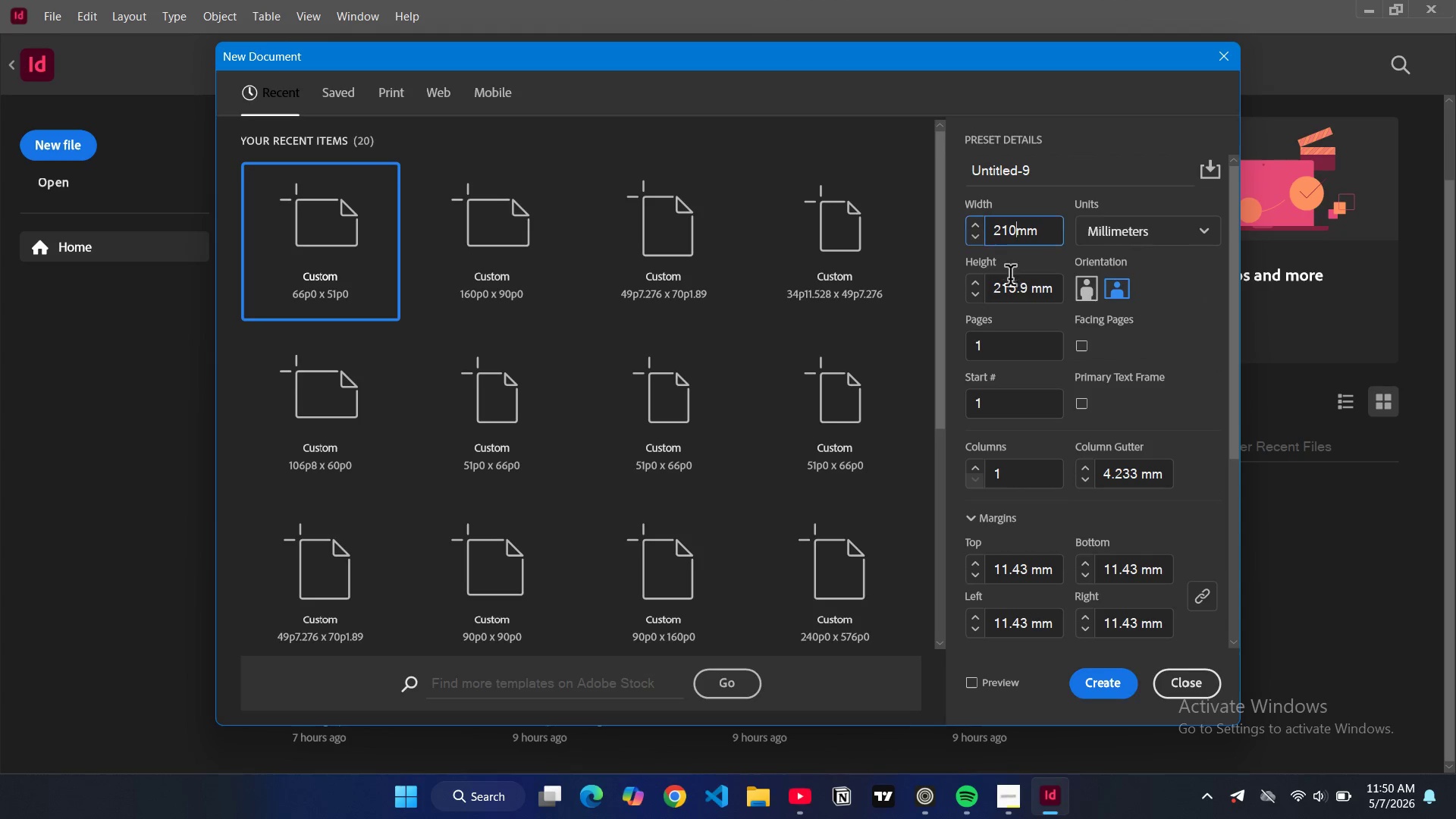 
double_click([999, 291])
 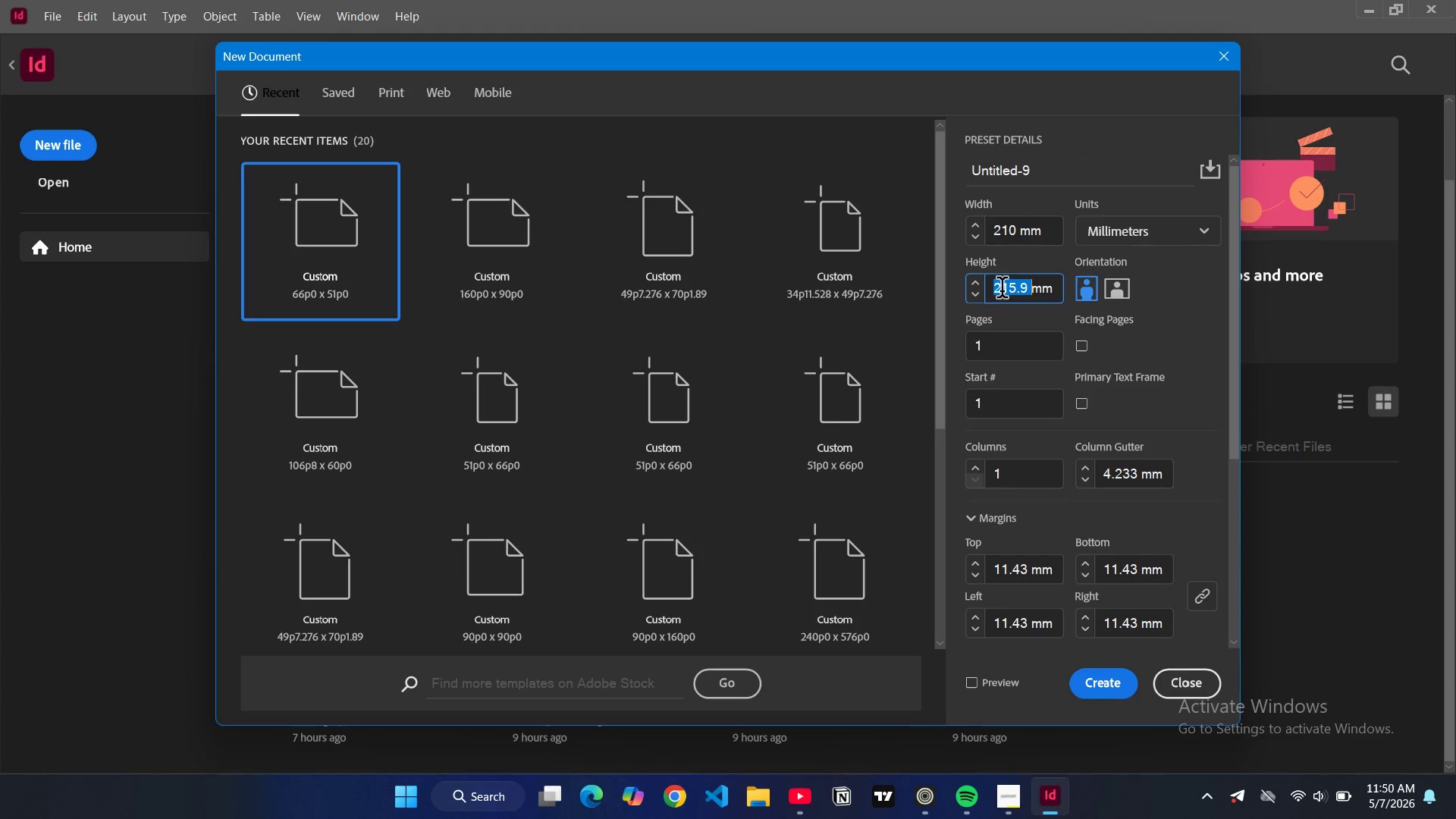 
type(297)
 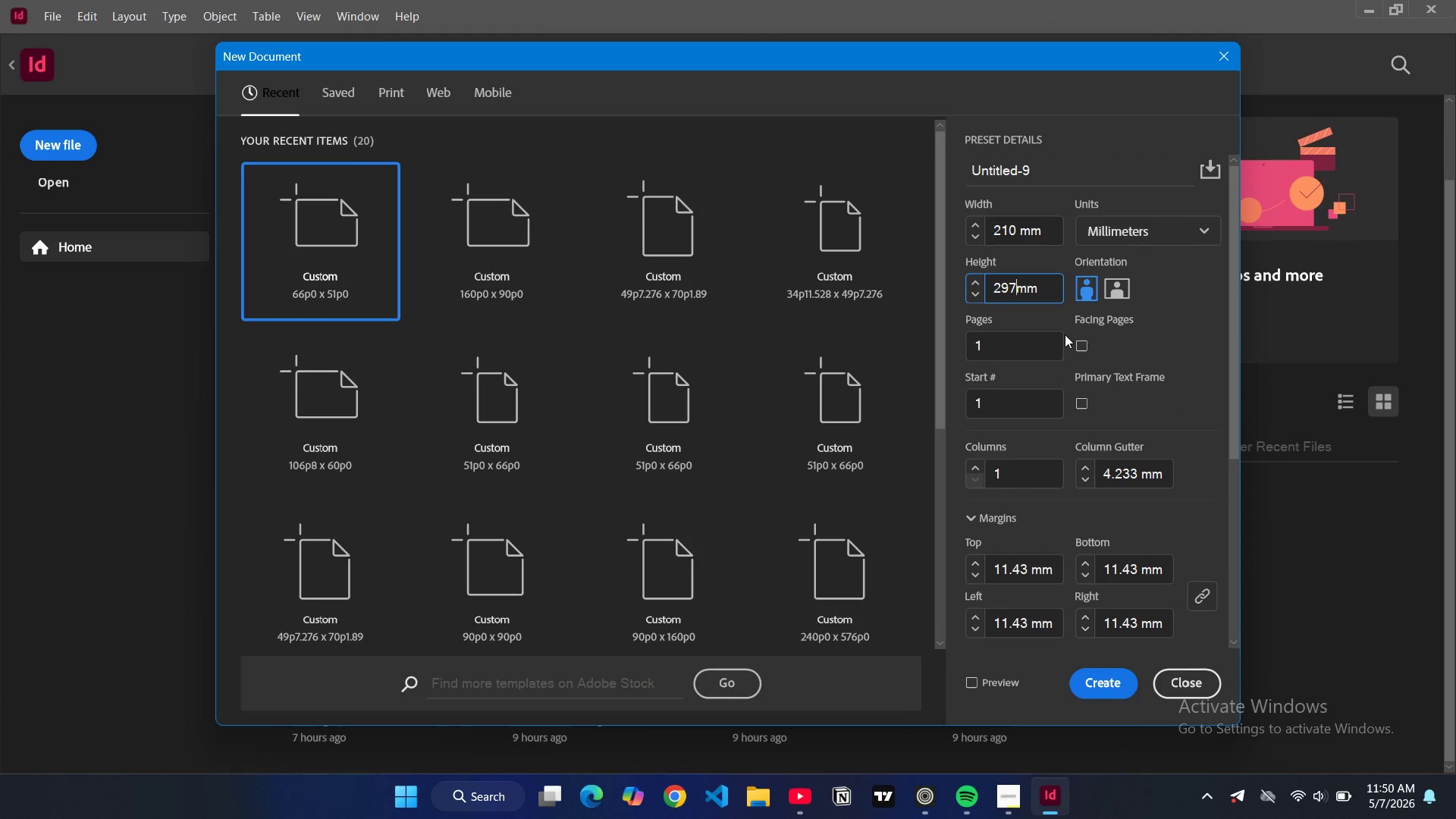 
wait(5.55)
 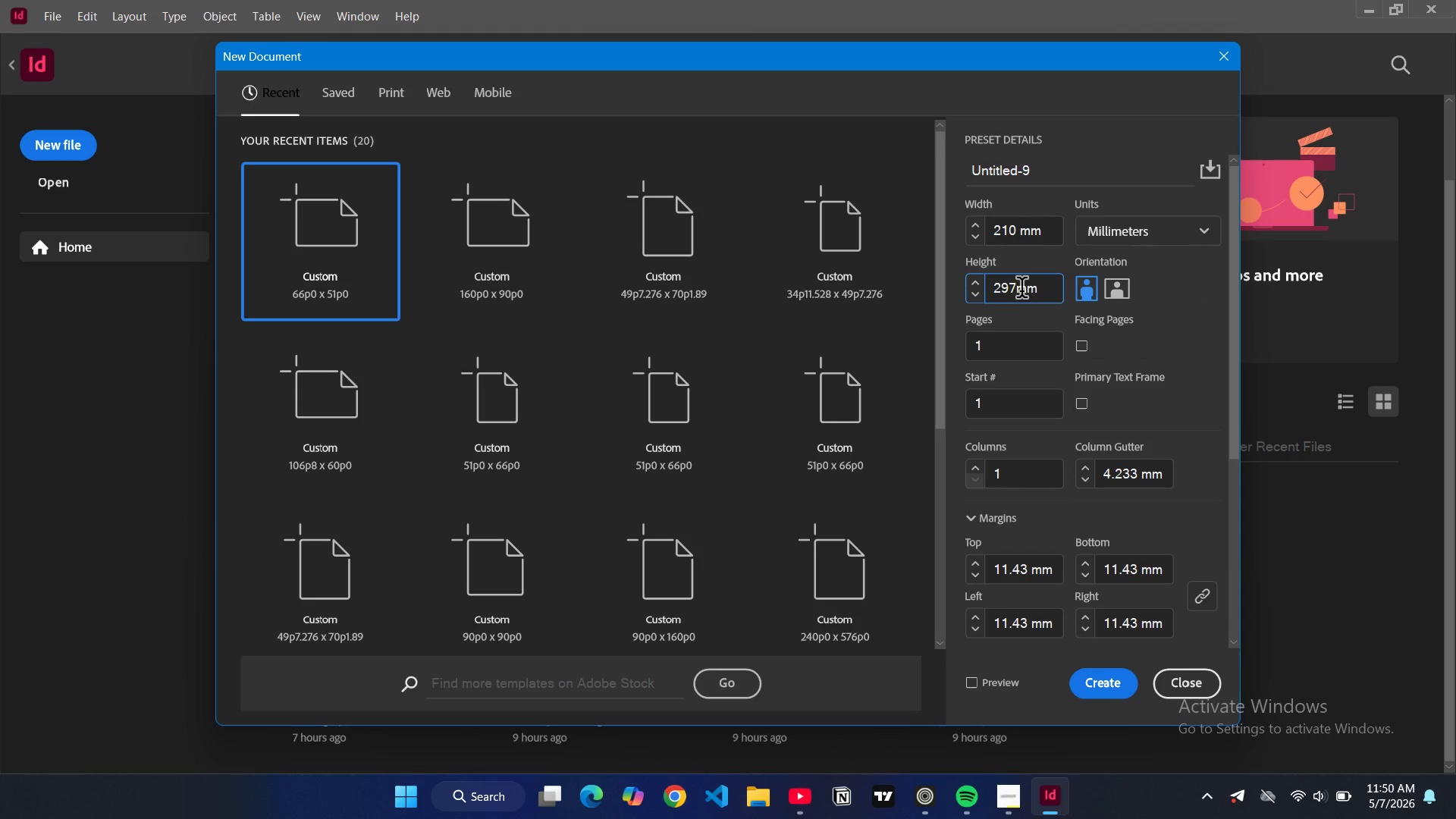 
scroll: coordinate [1048, 512], scroll_direction: down, amount: 5.0
 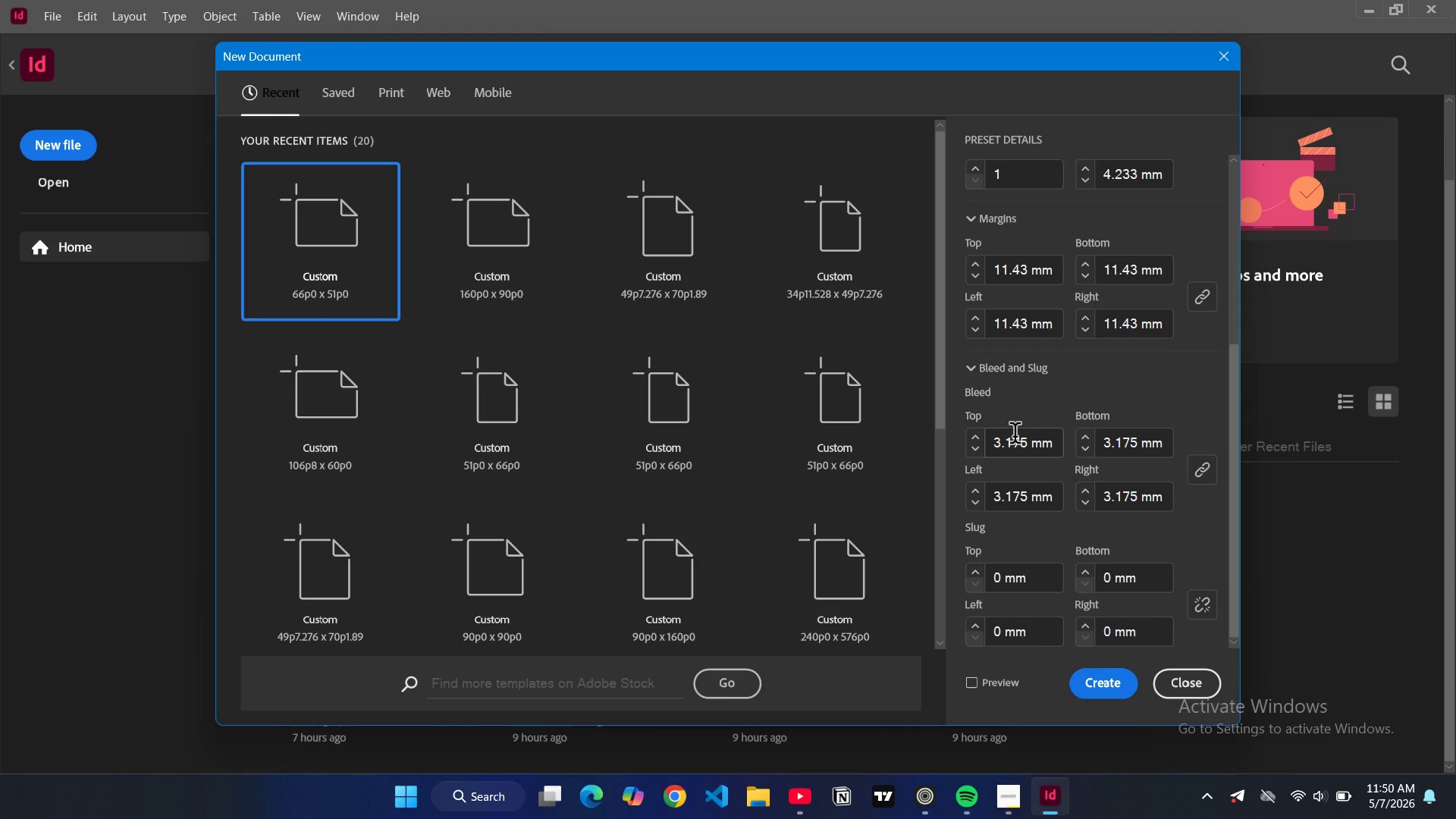 
double_click([1016, 438])
 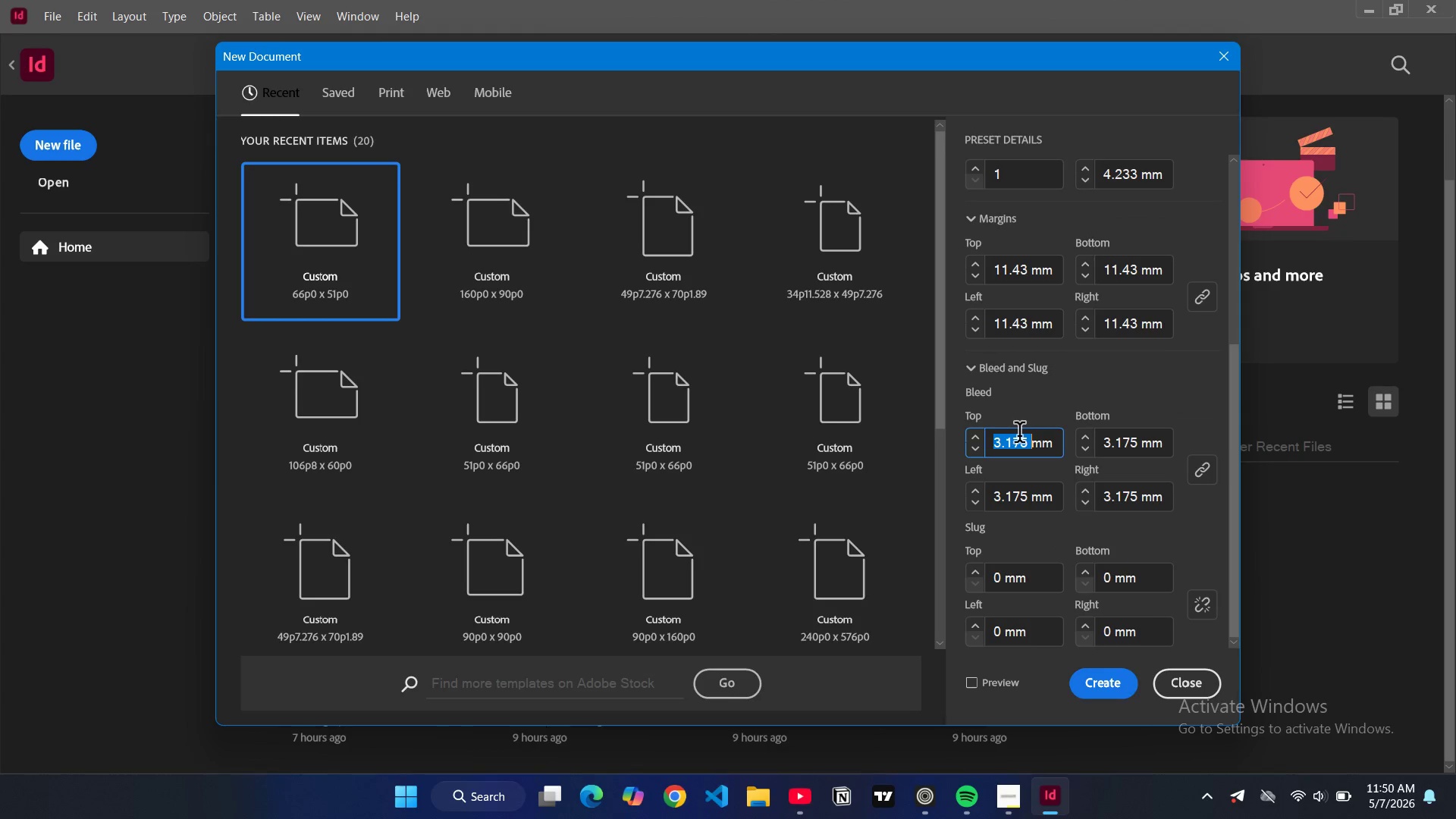 
key(3)
 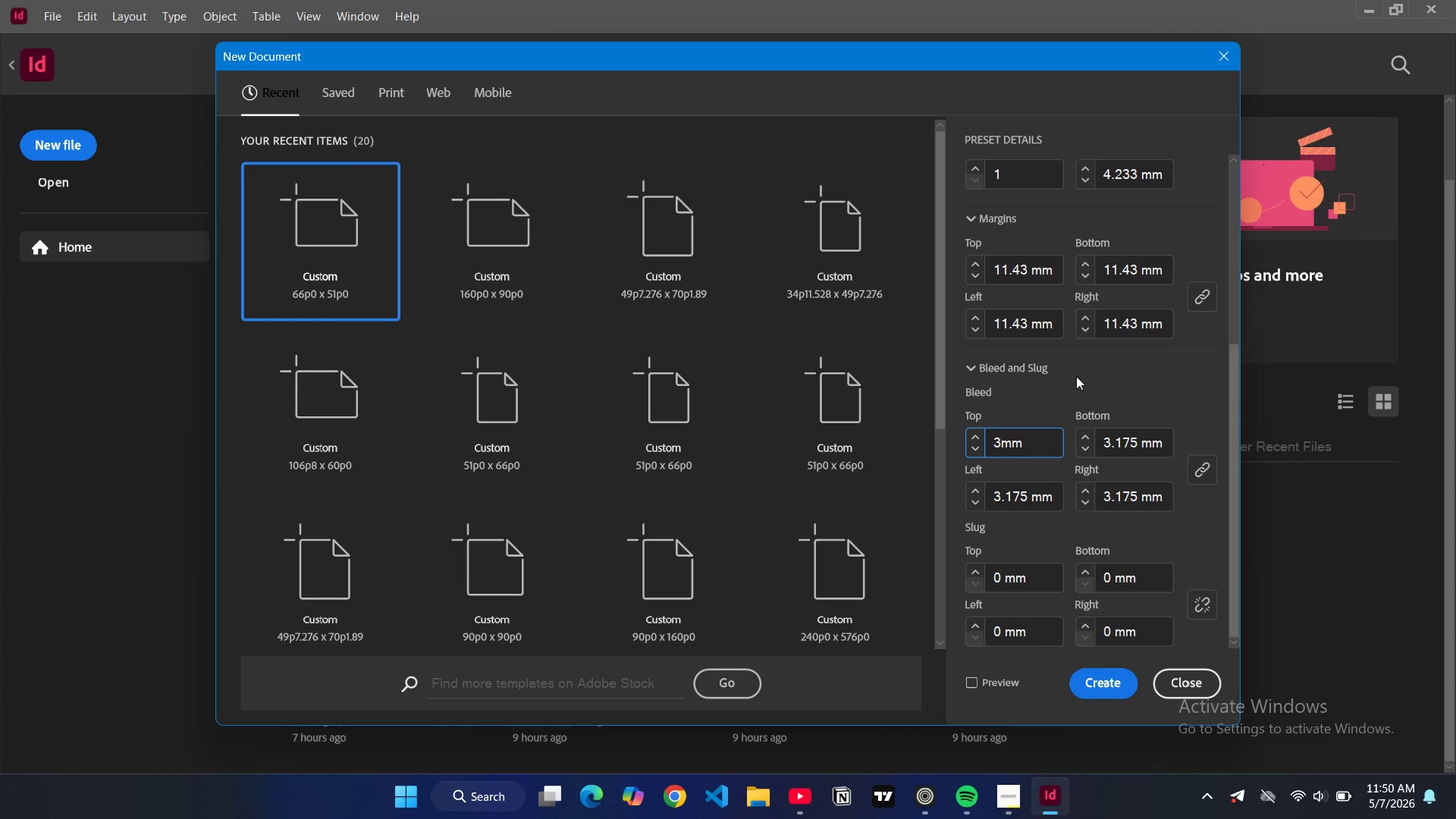 
left_click([1076, 376])
 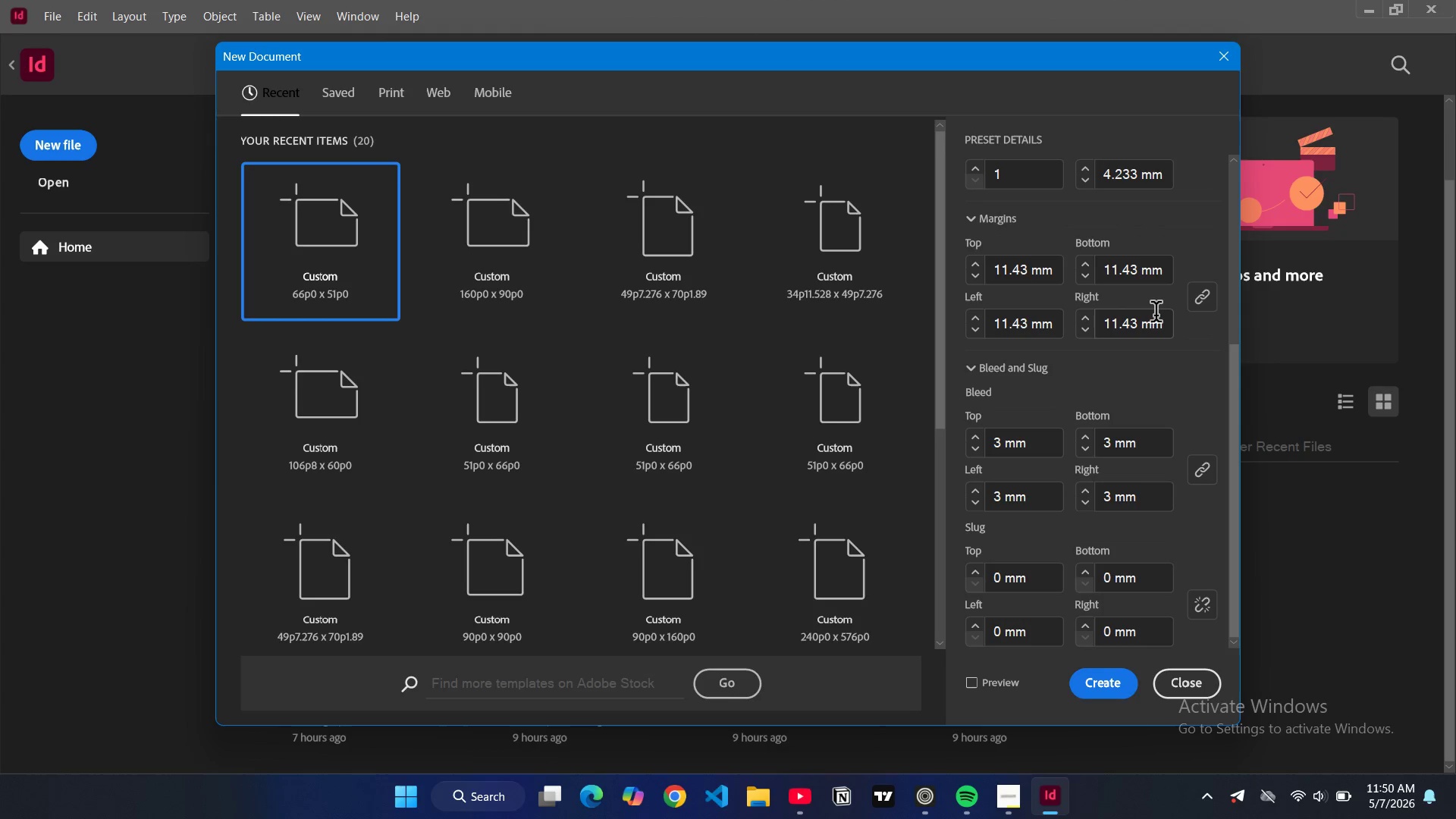 
wait(8.84)
 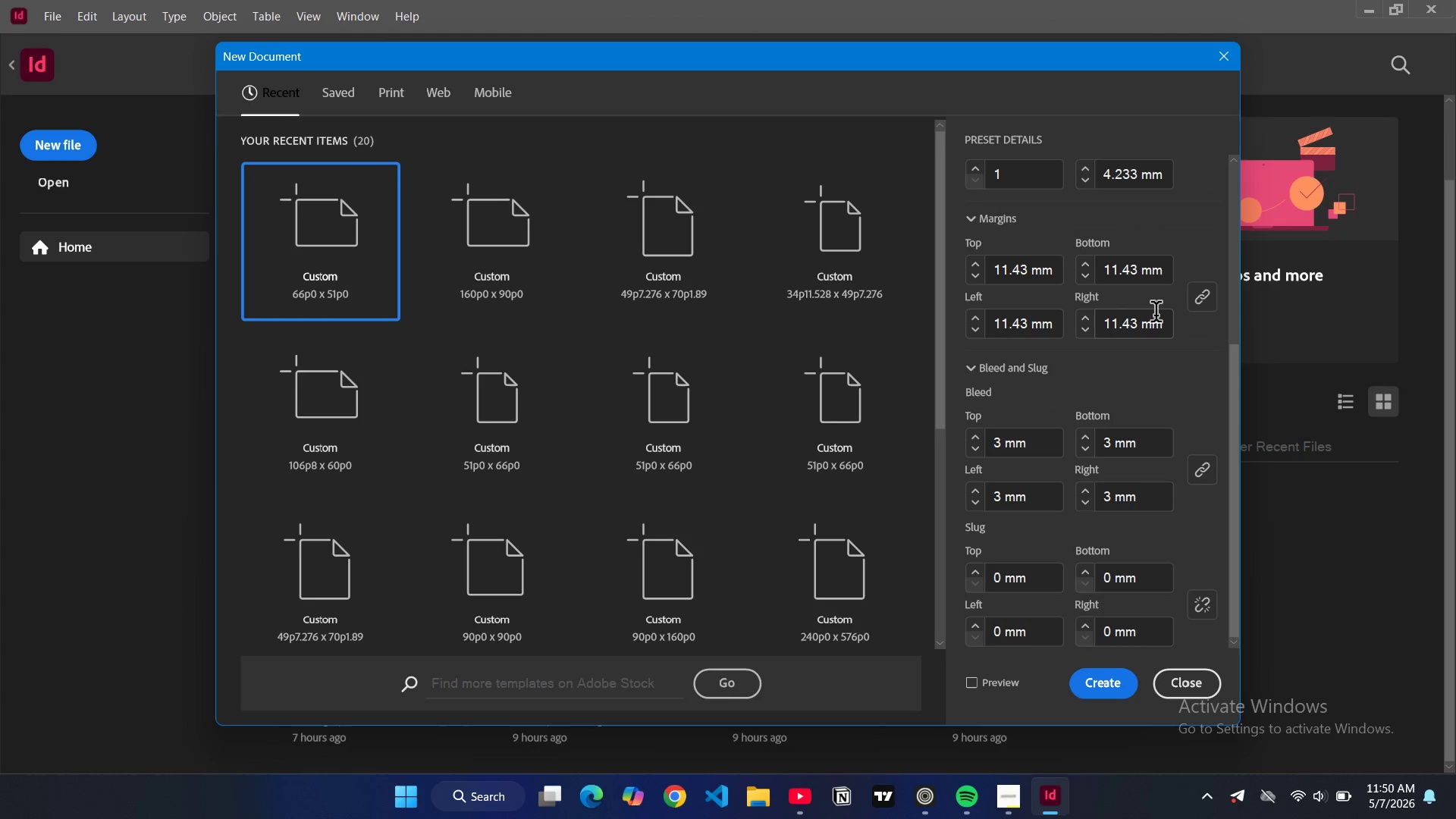 
double_click([1009, 274])
 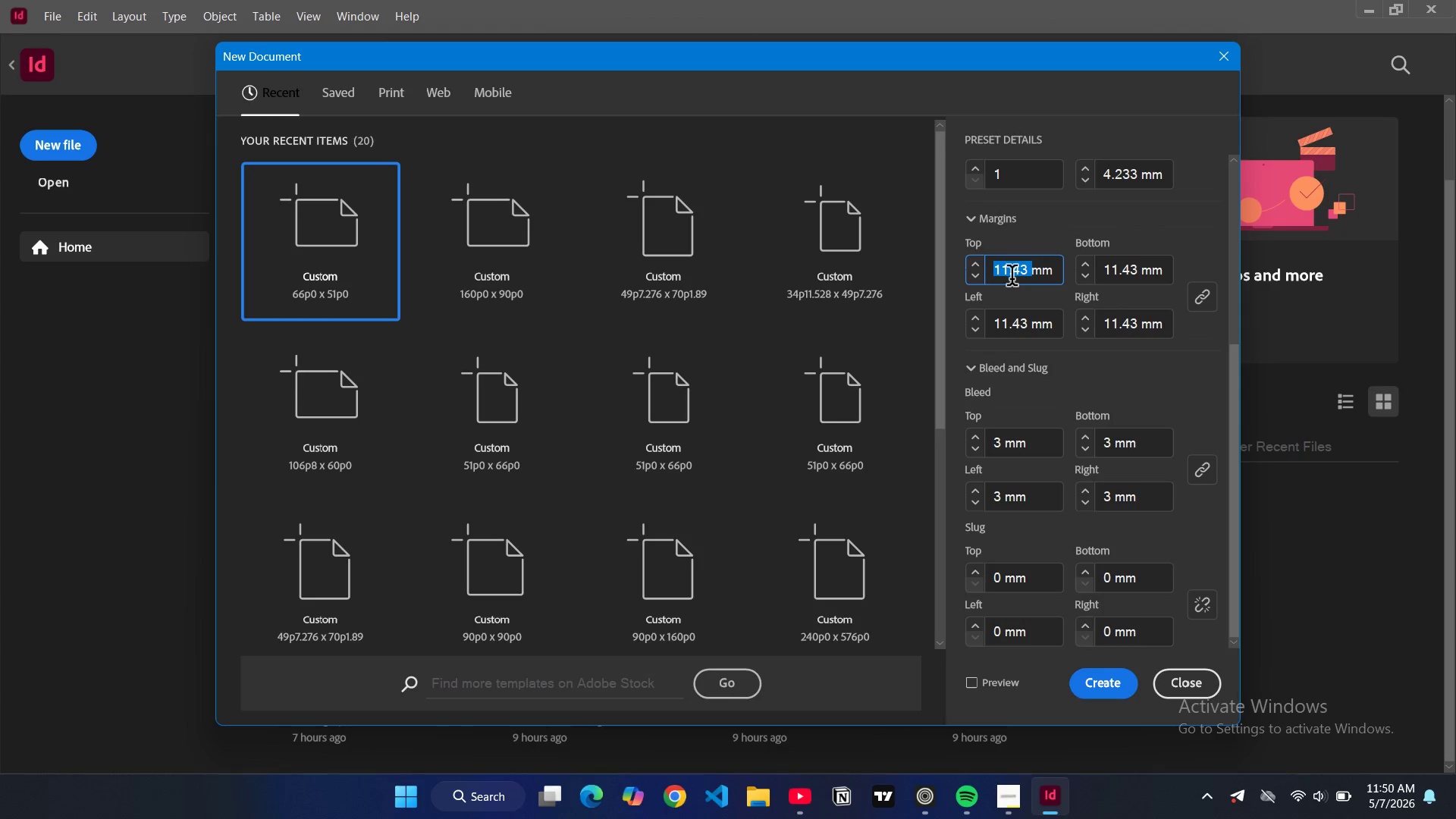 
key(1)
 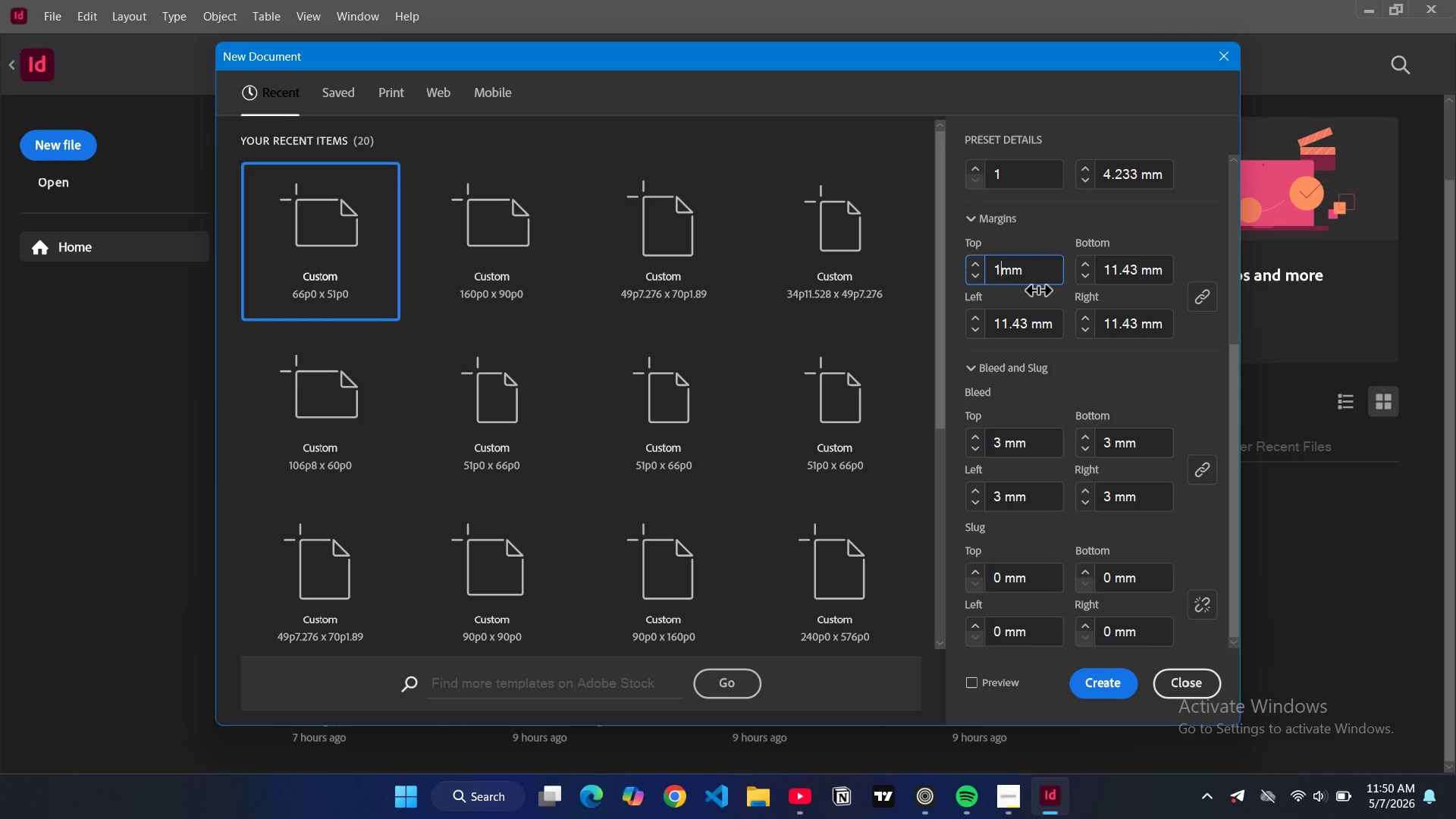 
key(8)
 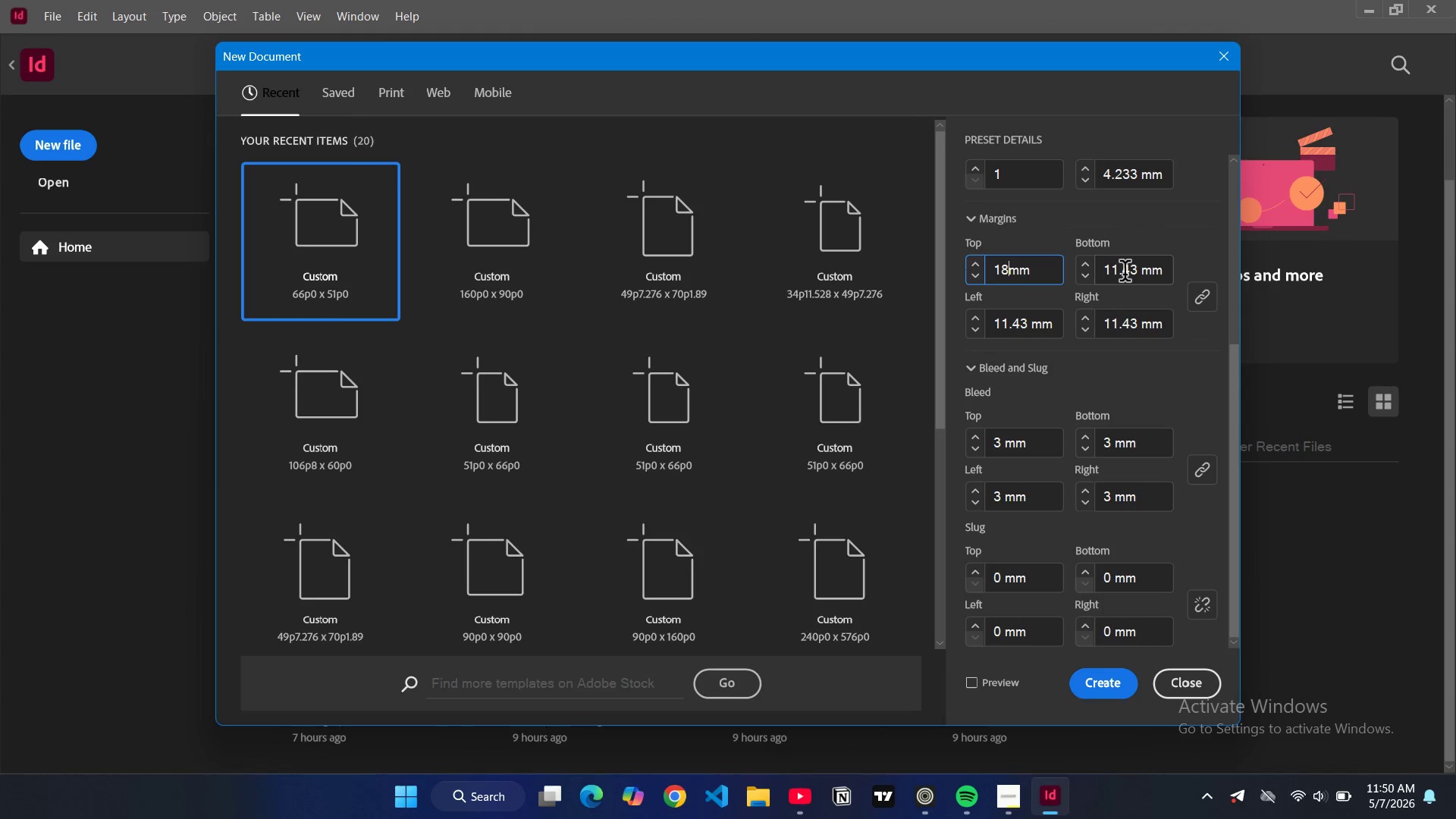 
double_click([1125, 274])
 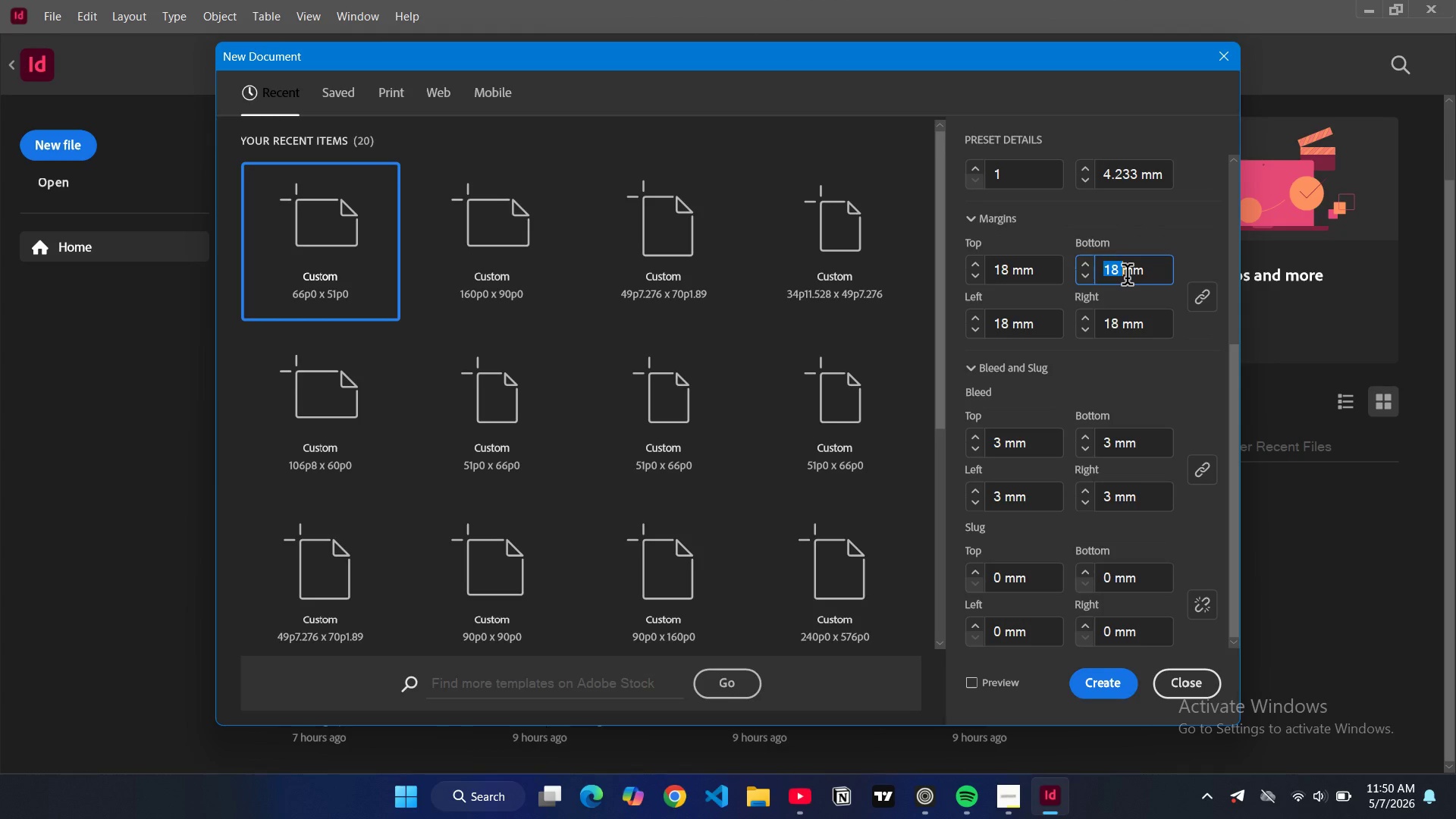 
key(1)
 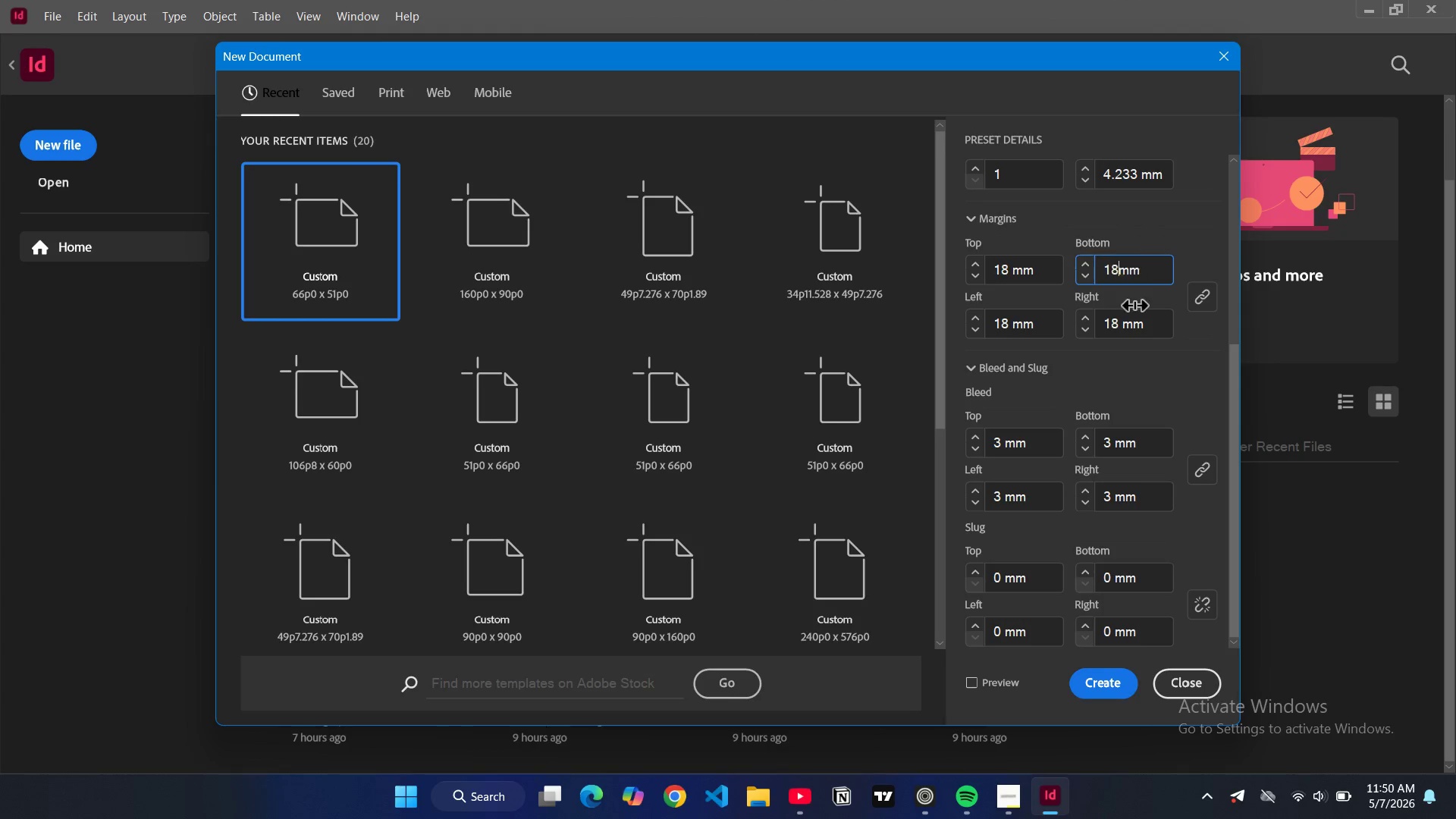 
key(8)
 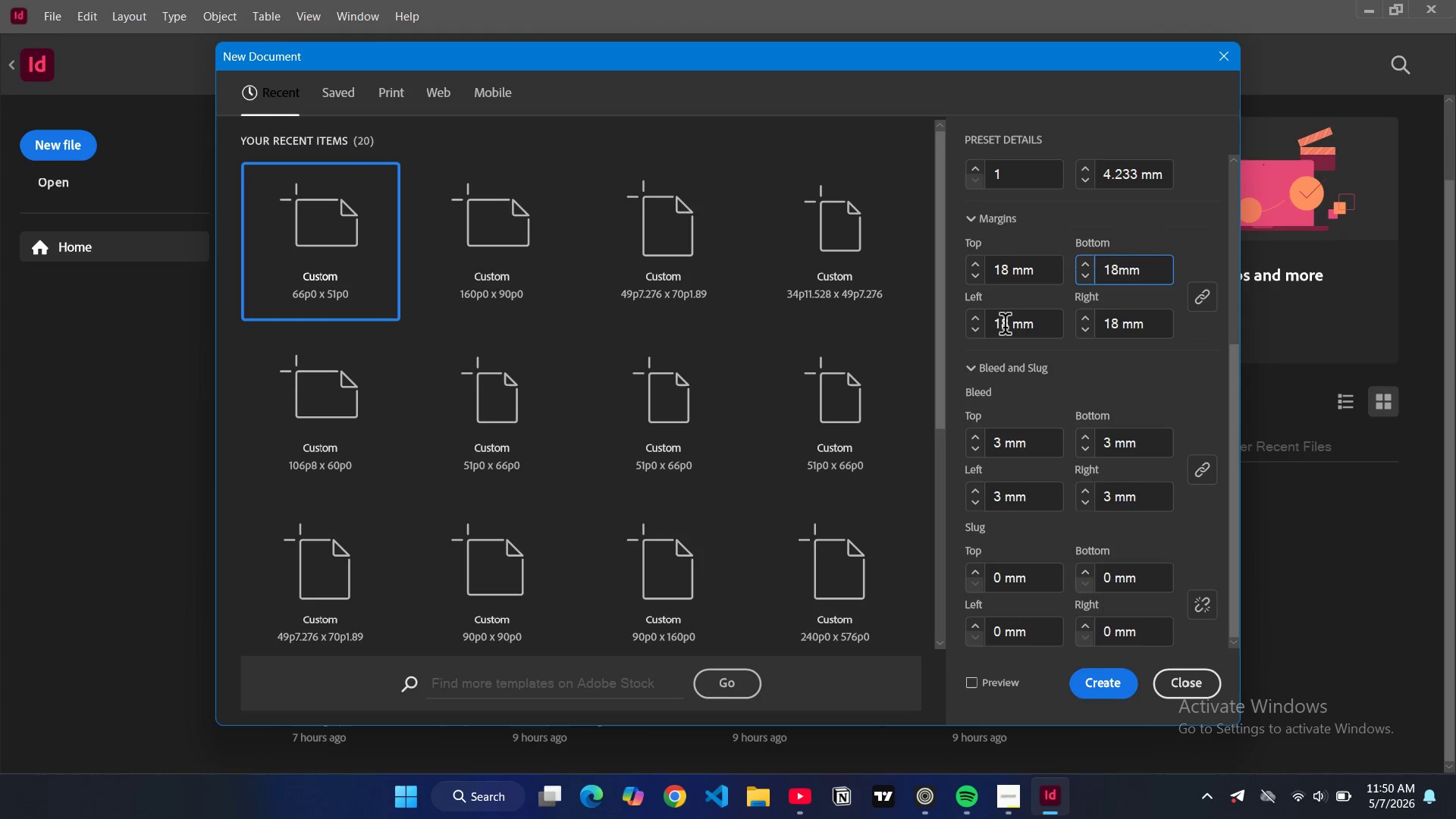 
double_click([1005, 327])
 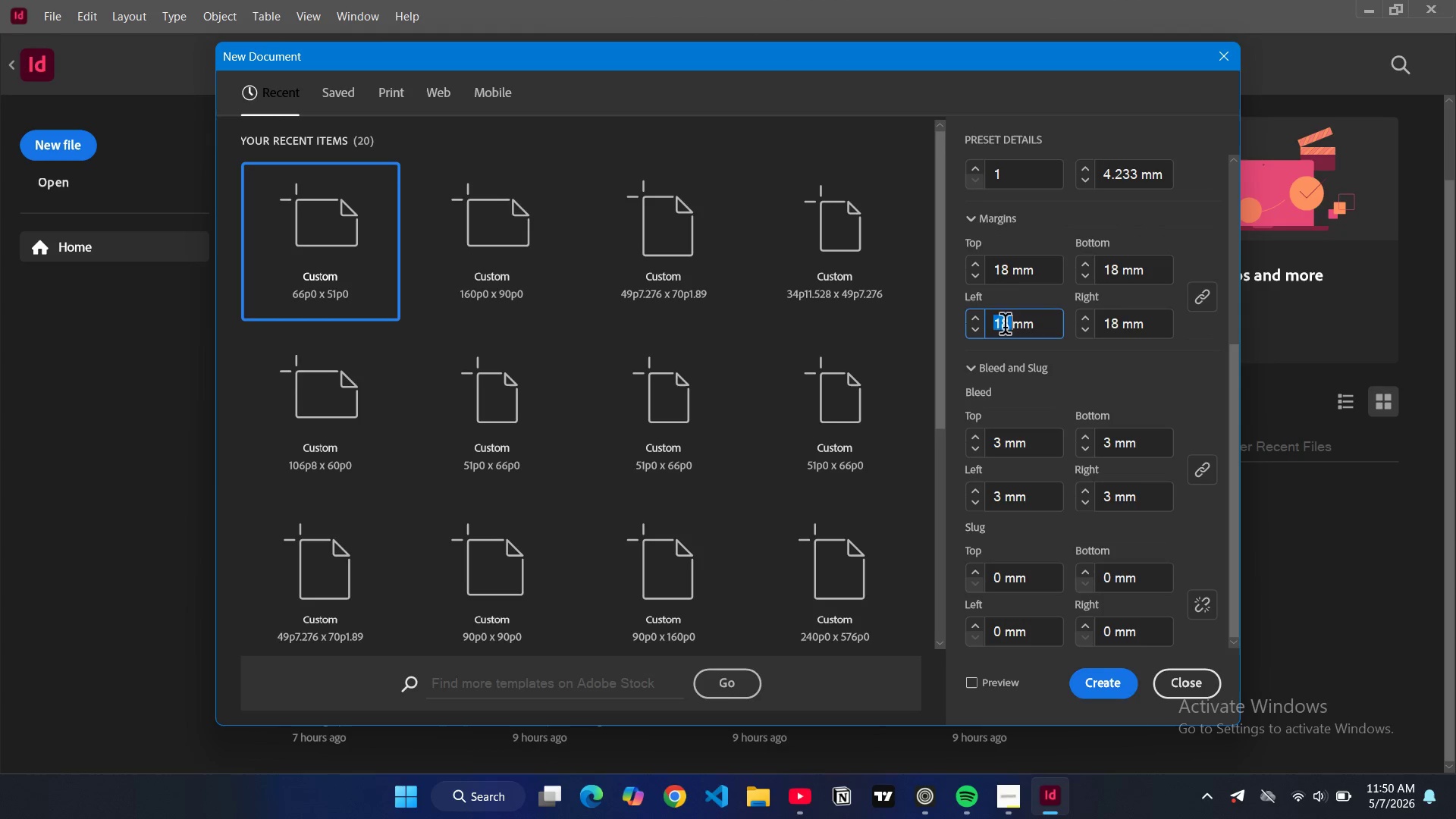 
type(16)
 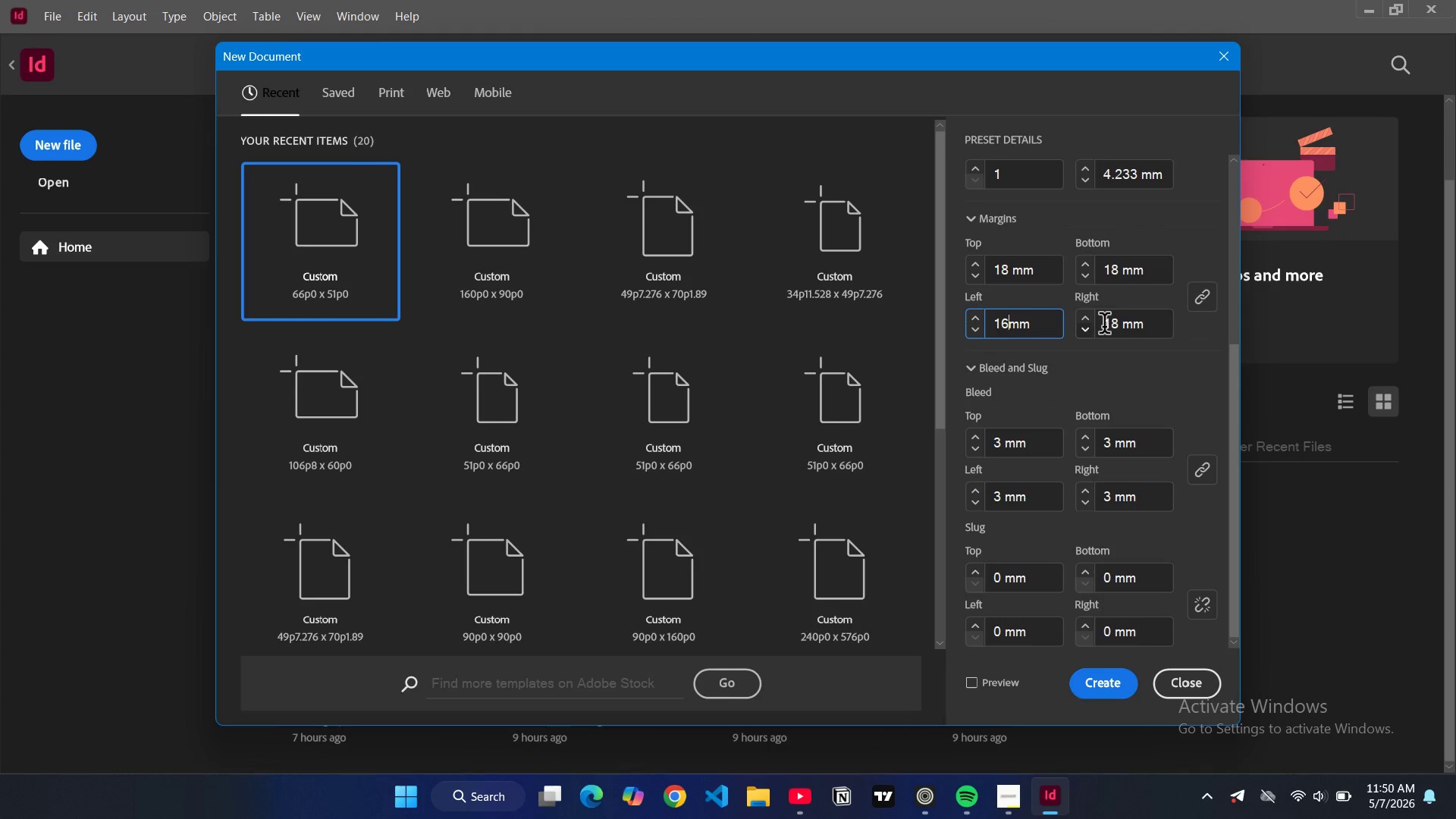 
left_click([1104, 326])
 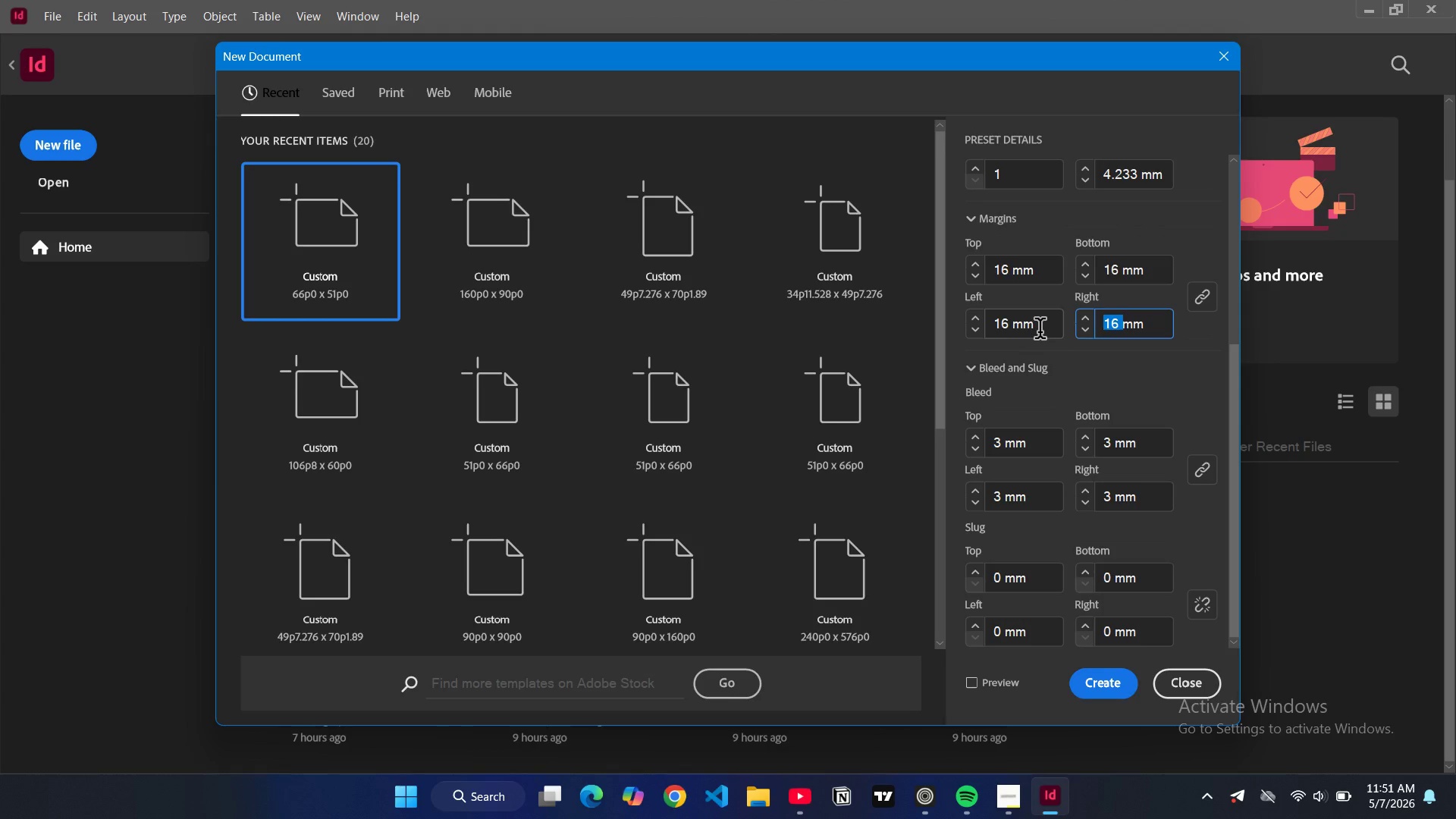 
wait(7.95)
 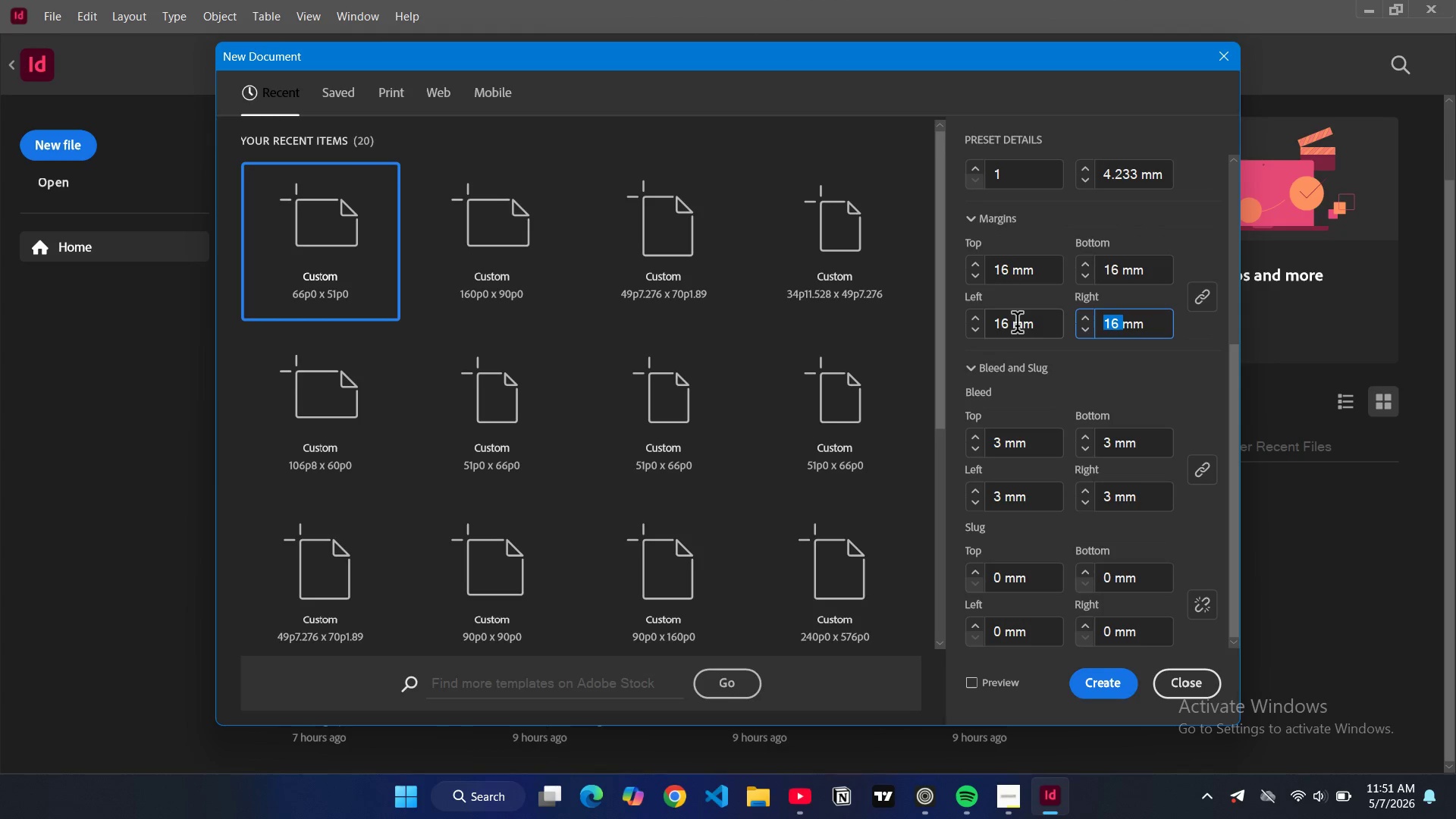 
scroll: coordinate [1075, 577], scroll_direction: down, amount: 8.0
 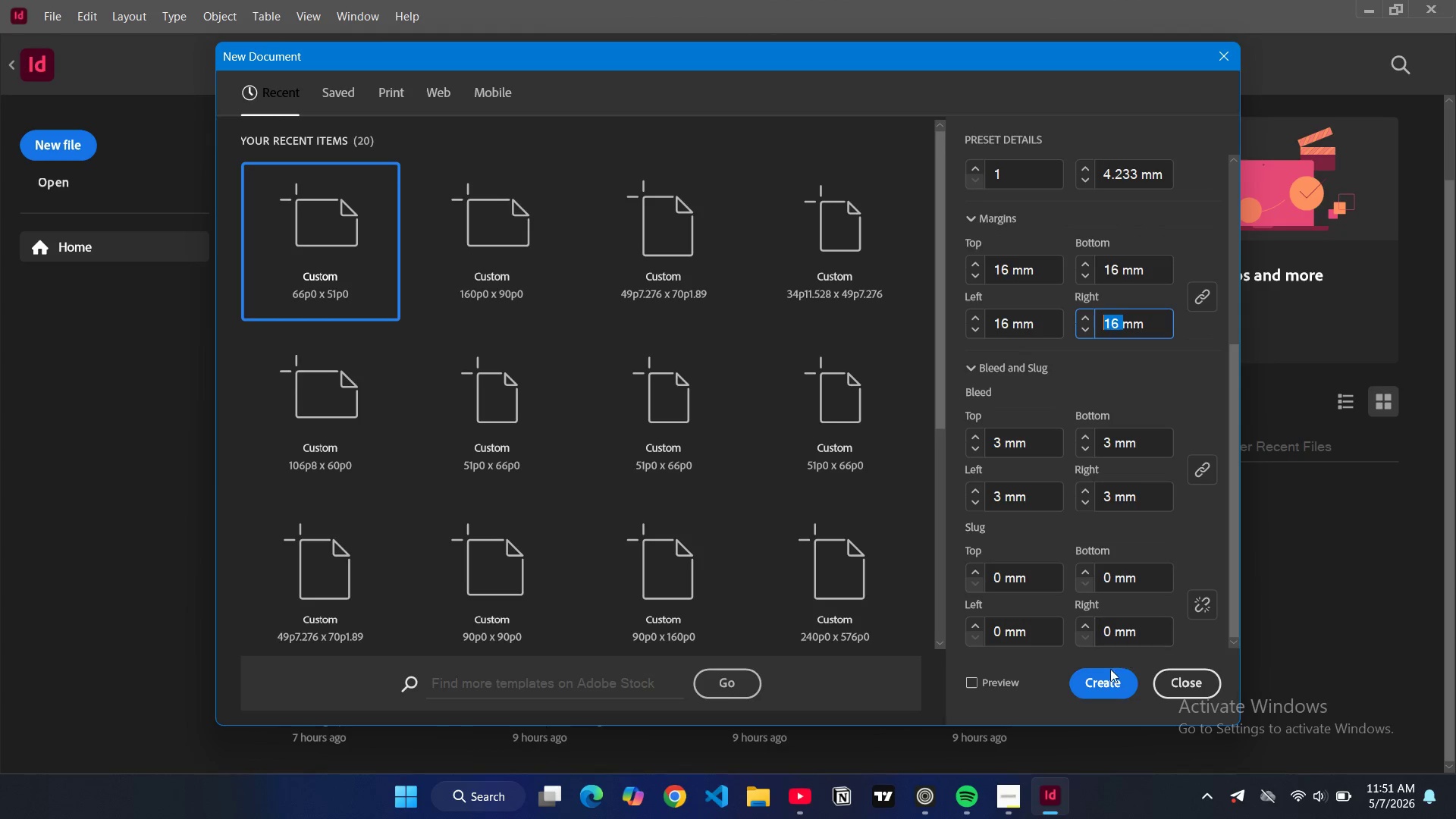 
left_click([1105, 679])
 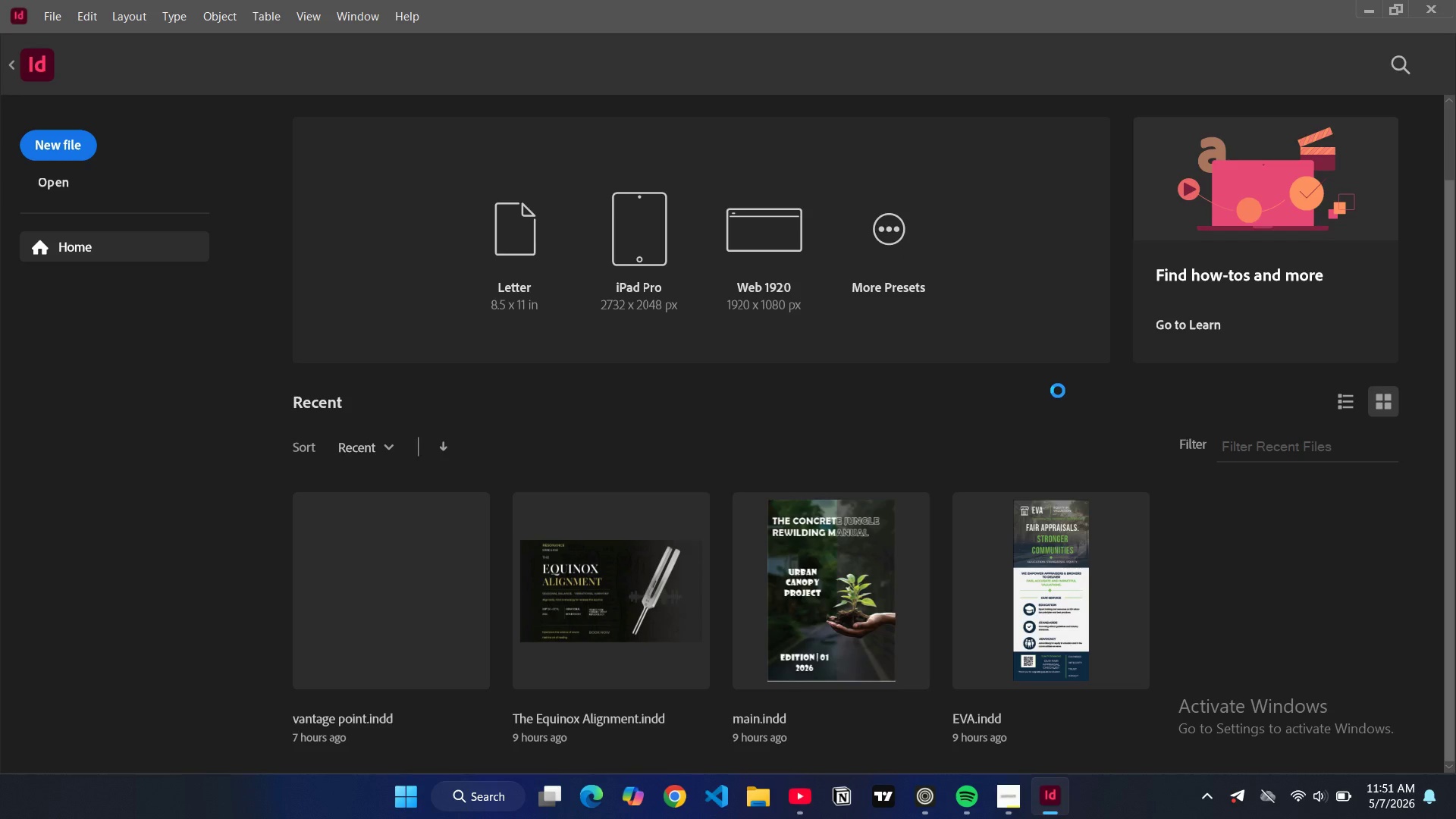 
wait(9.8)
 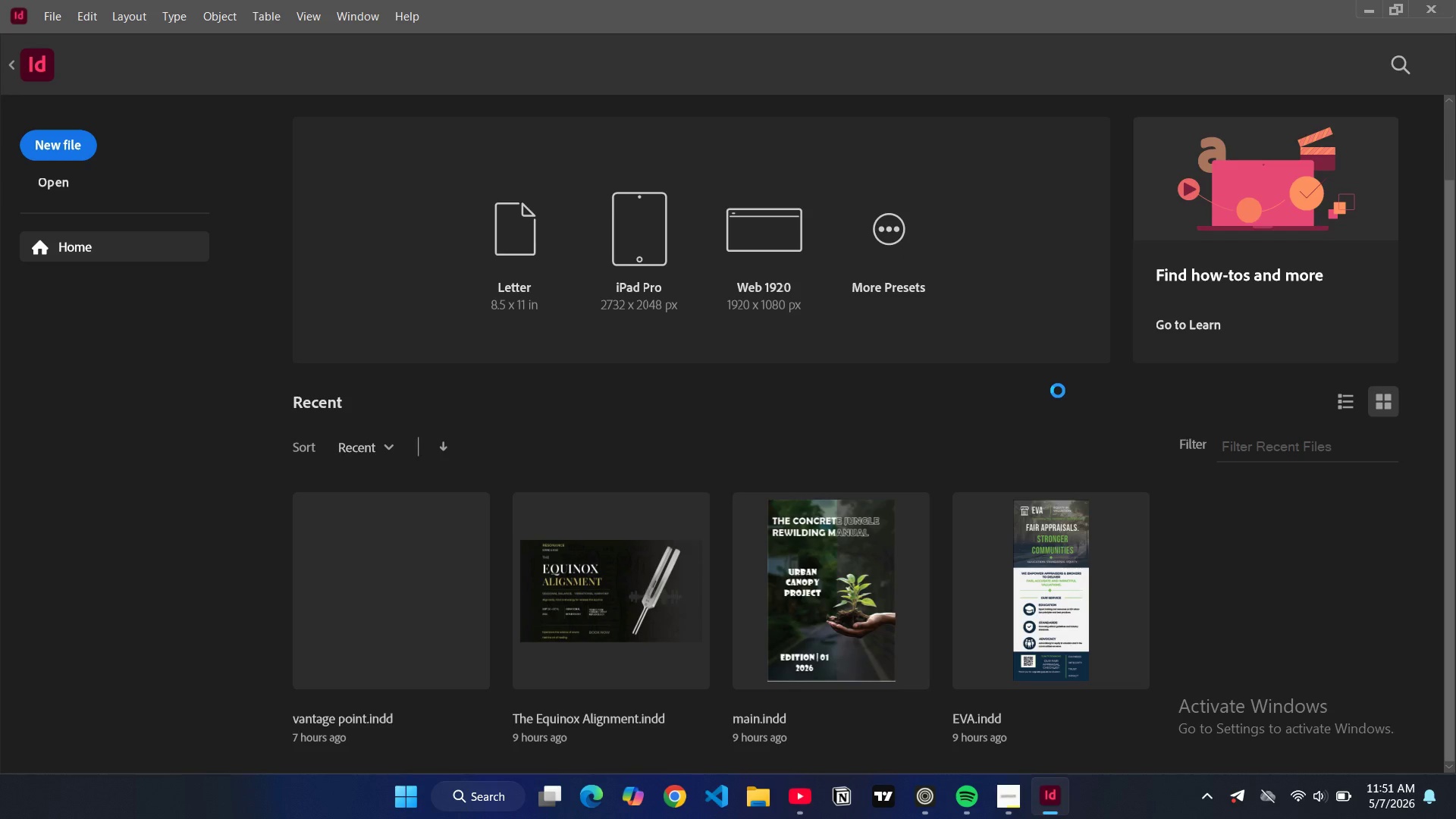 
left_click([1125, 163])
 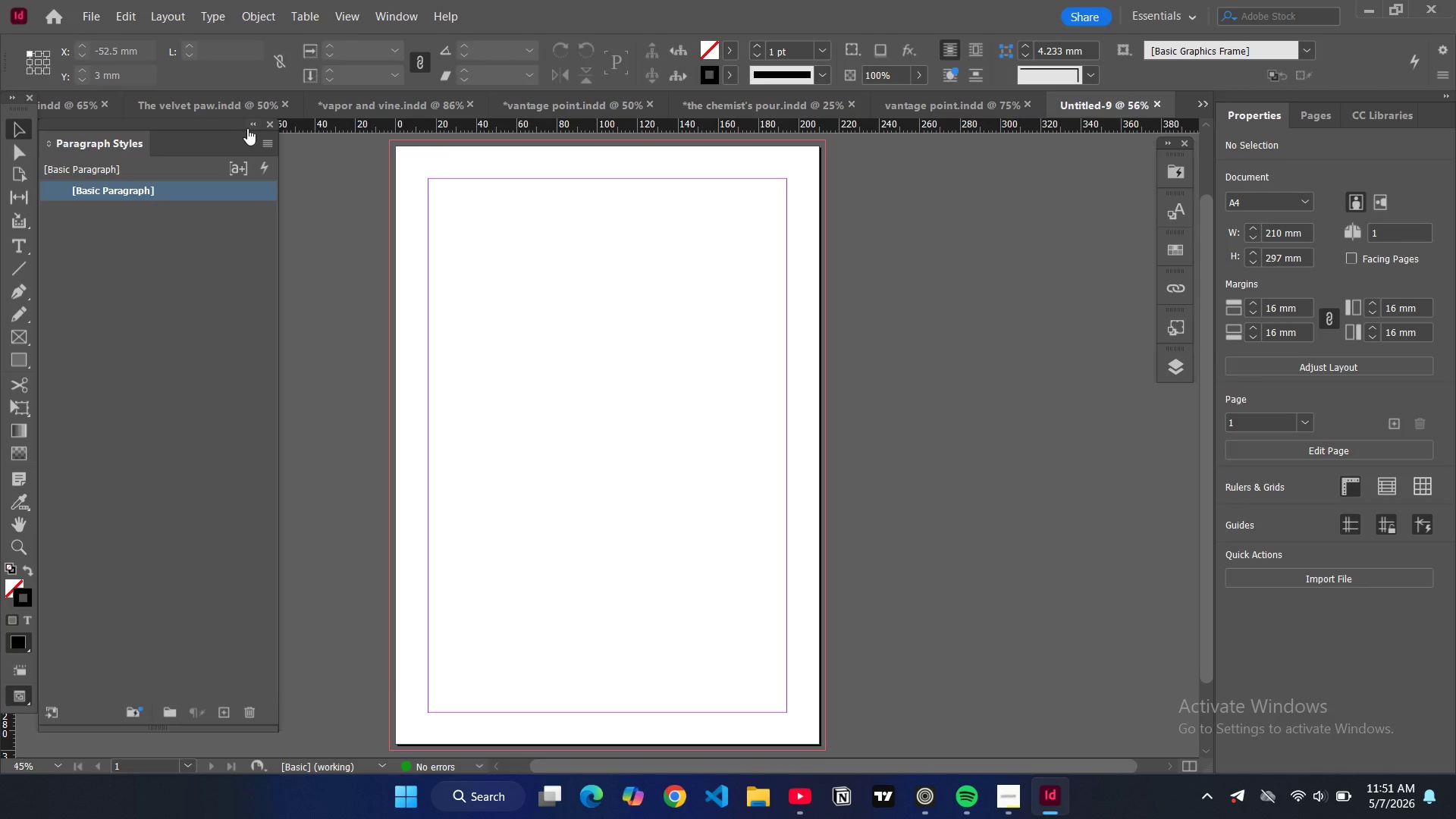 
left_click([254, 127])
 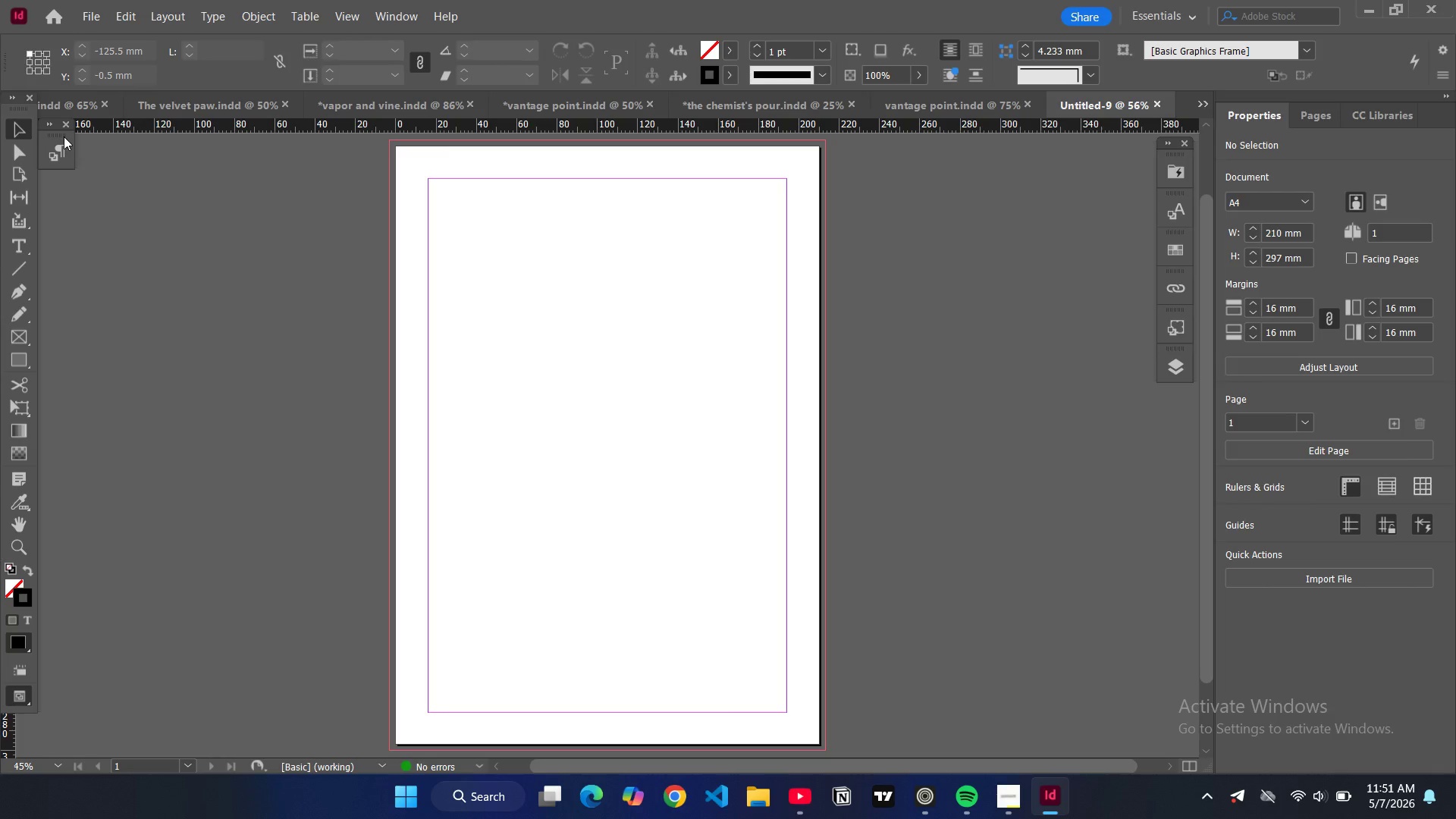 
left_click_drag(start_coordinate=[62, 136], to_coordinate=[1175, 395])
 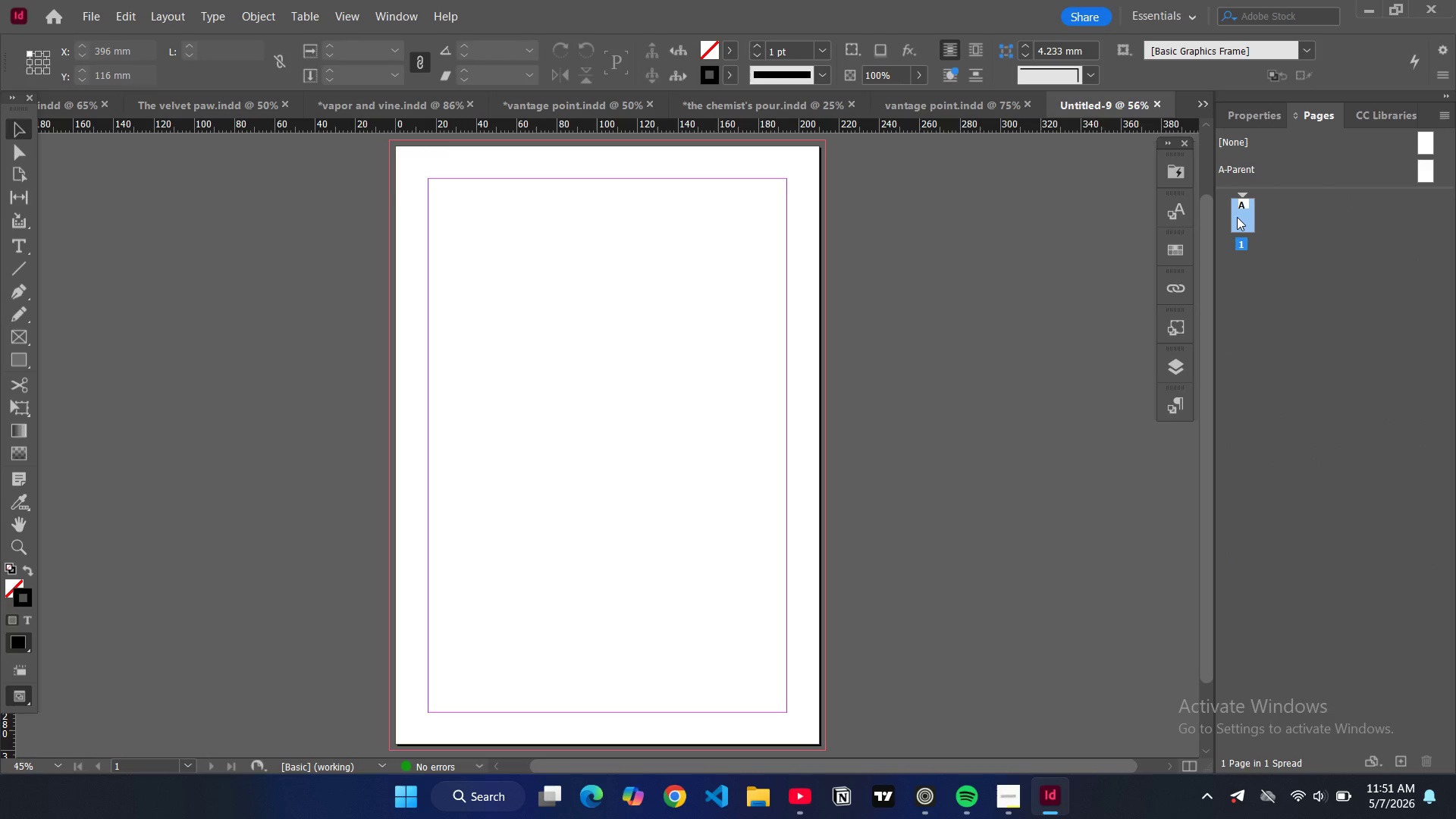 
left_click([1237, 218])
 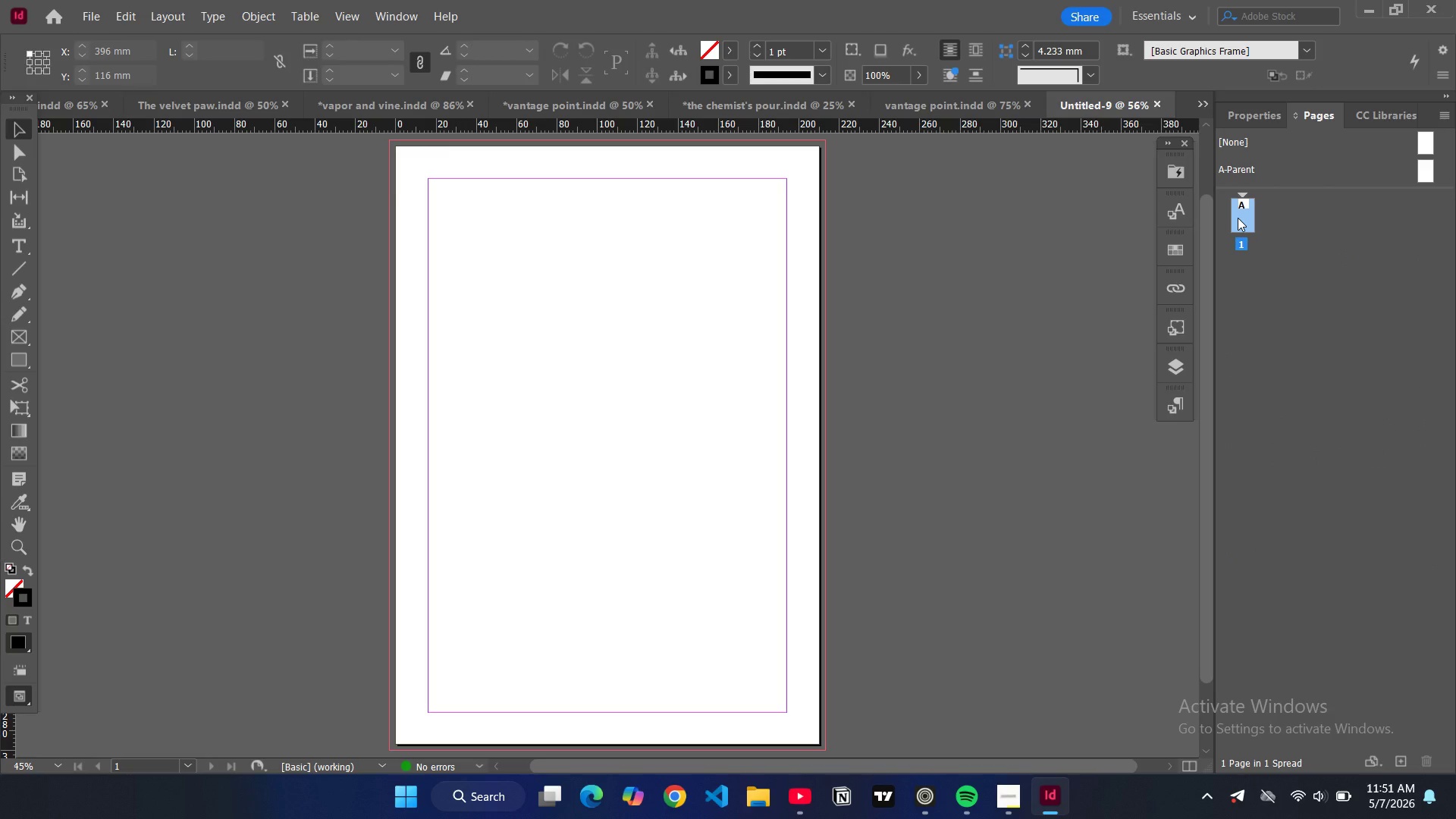 
key(Control+C)
 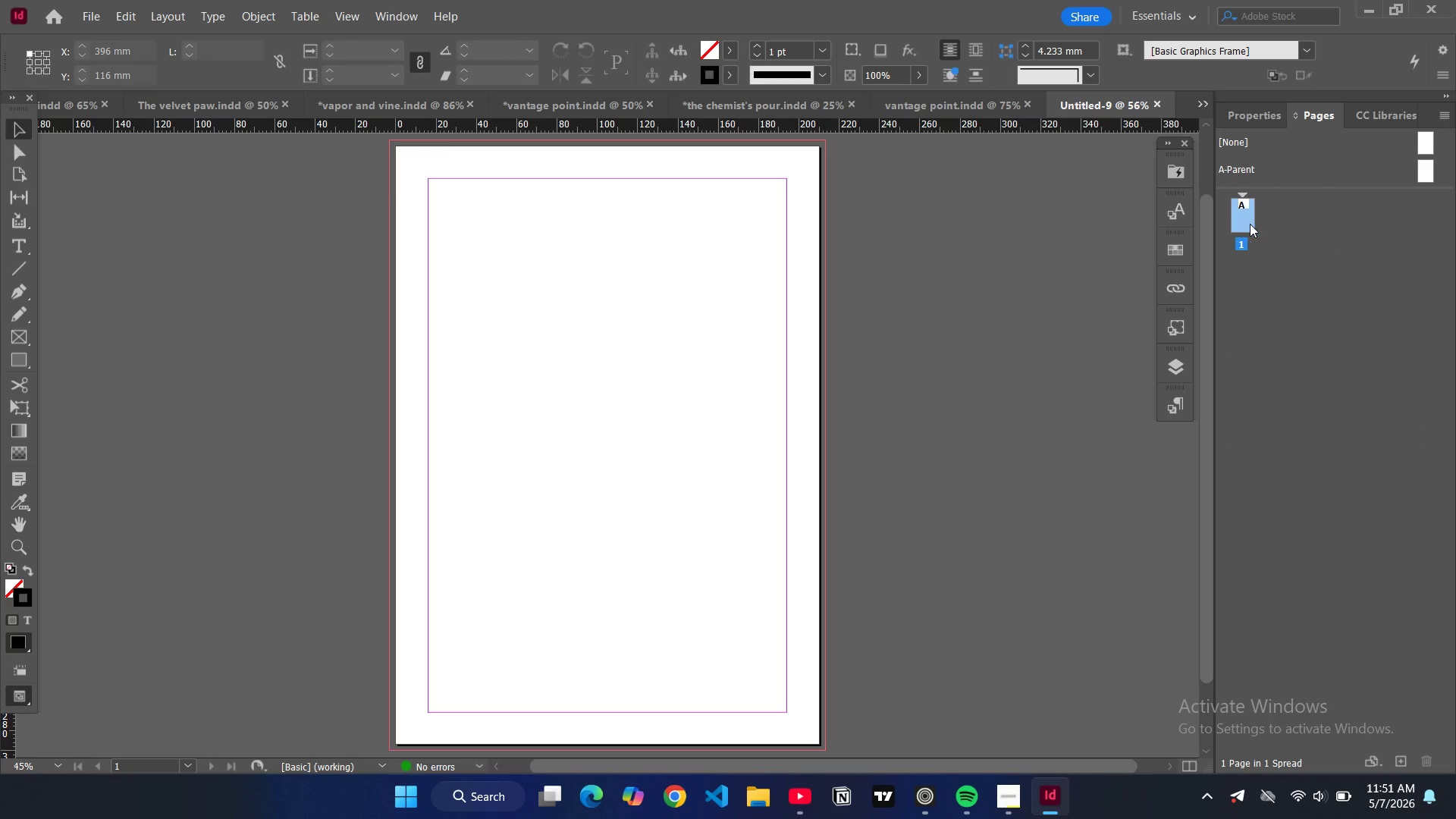 
key(Control+V)
 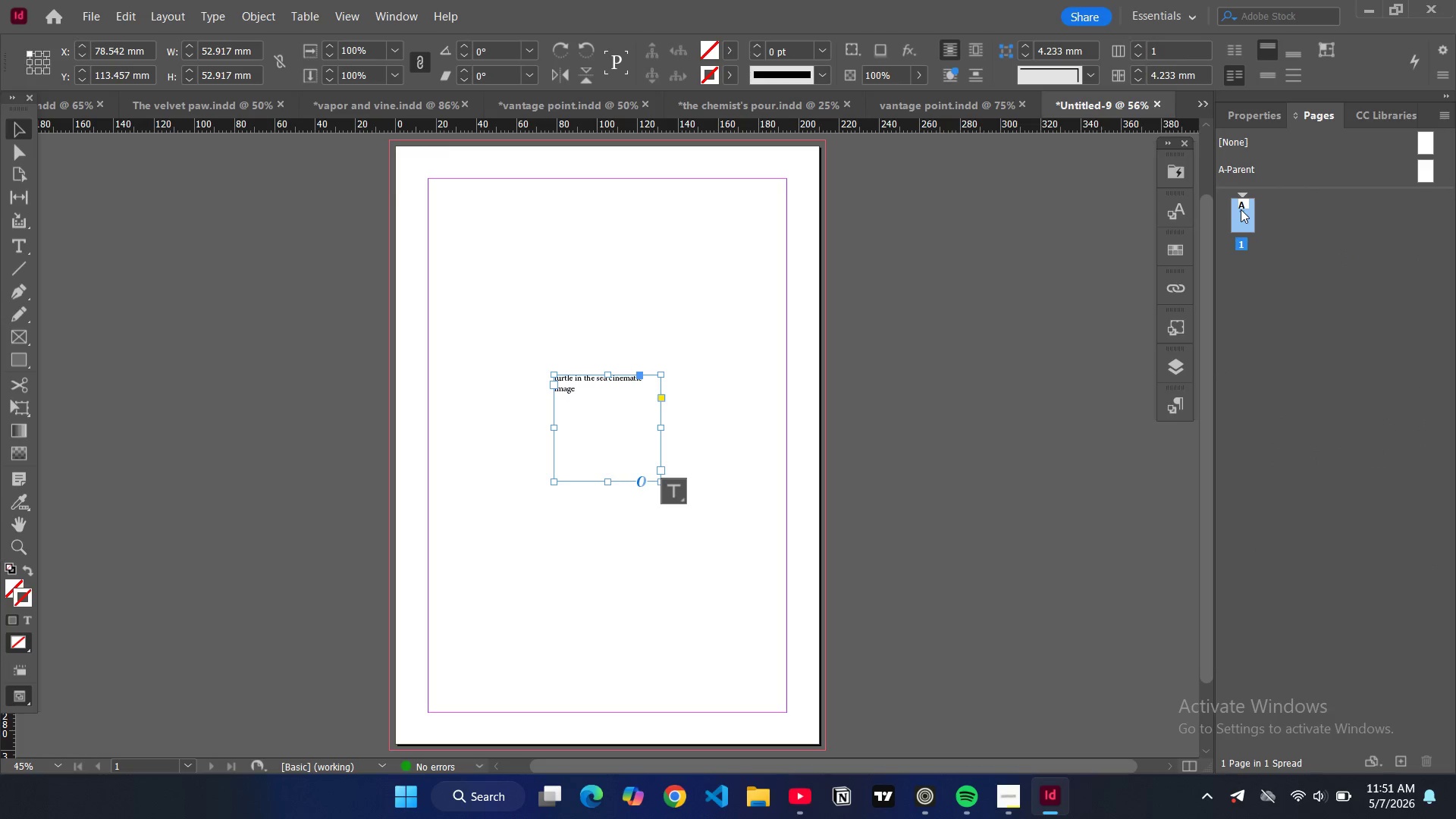 
key(Control+Z)
 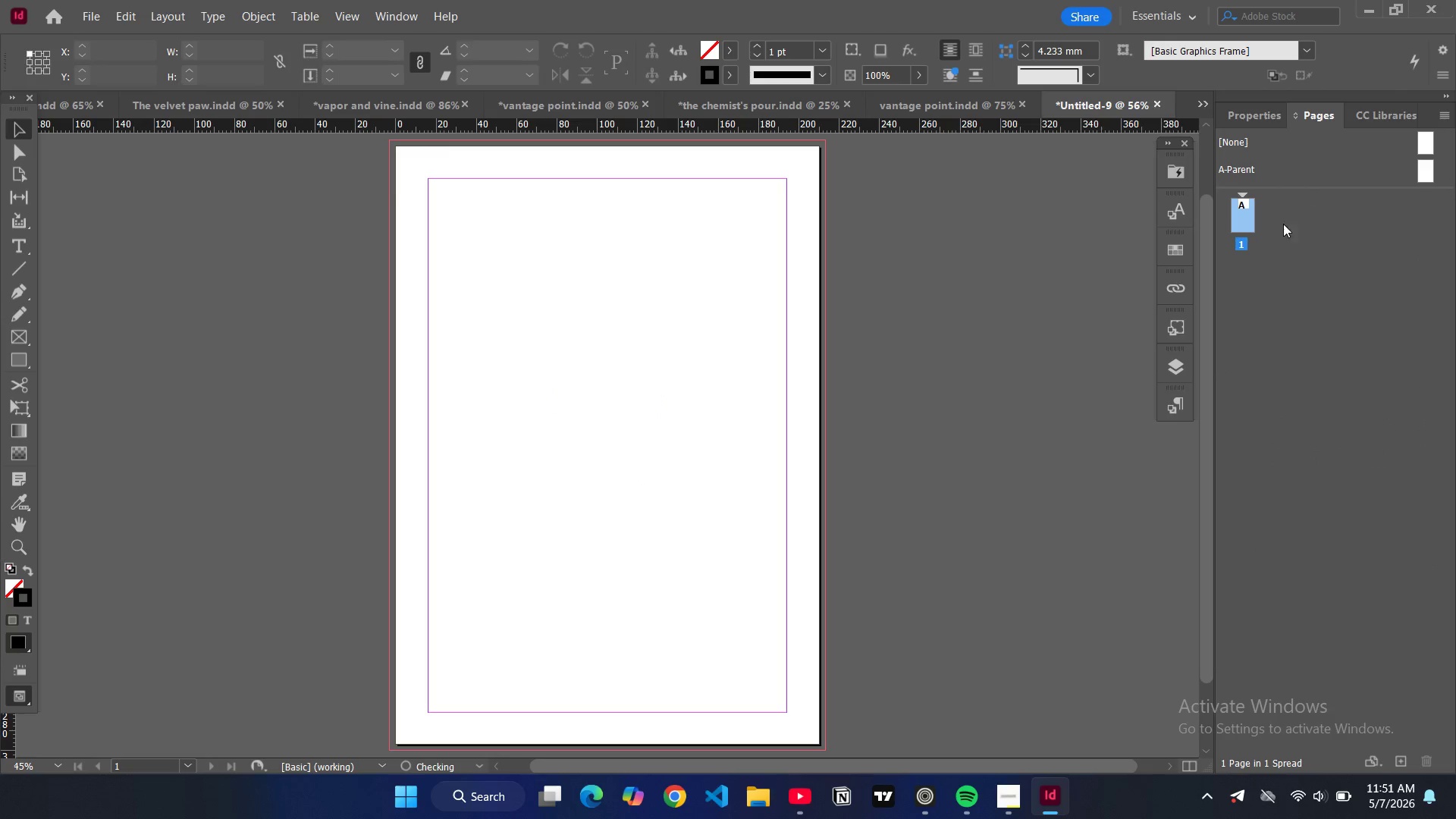 
left_click_drag(start_coordinate=[1240, 215], to_coordinate=[1393, 563])
 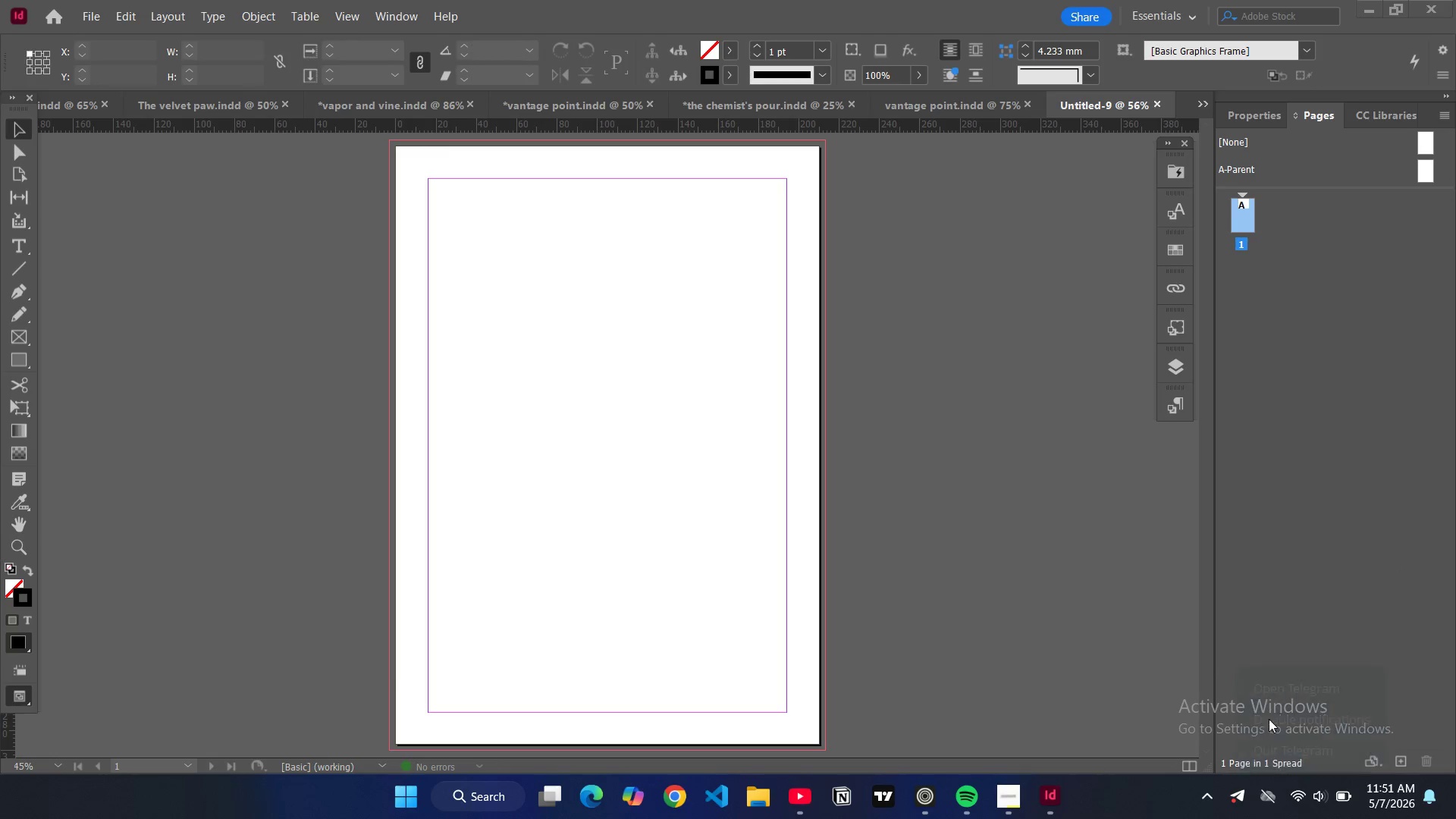 
left_click_drag(start_coordinate=[1238, 214], to_coordinate=[1409, 763])
 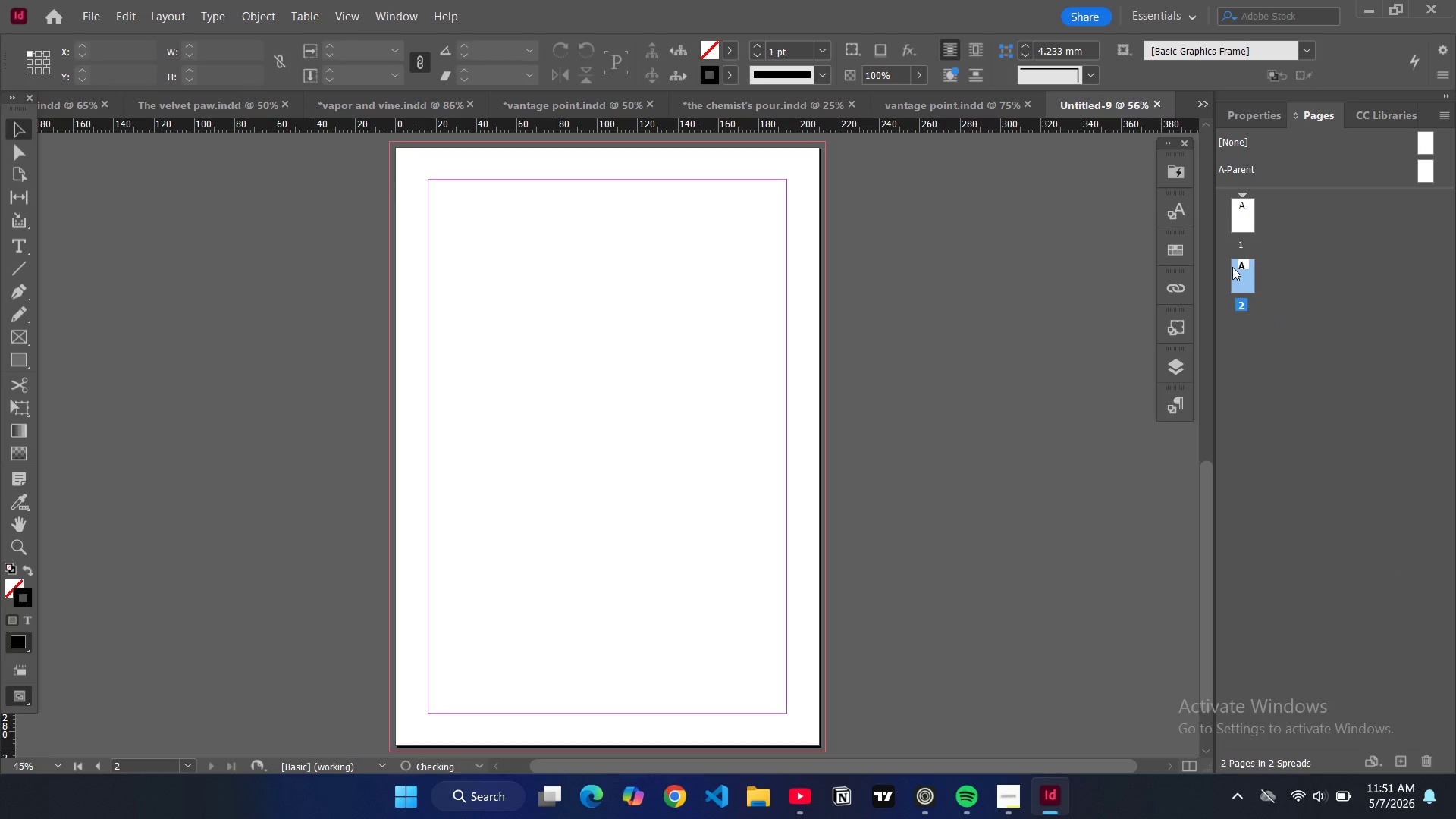 
left_click_drag(start_coordinate=[1232, 267], to_coordinate=[1408, 759])
 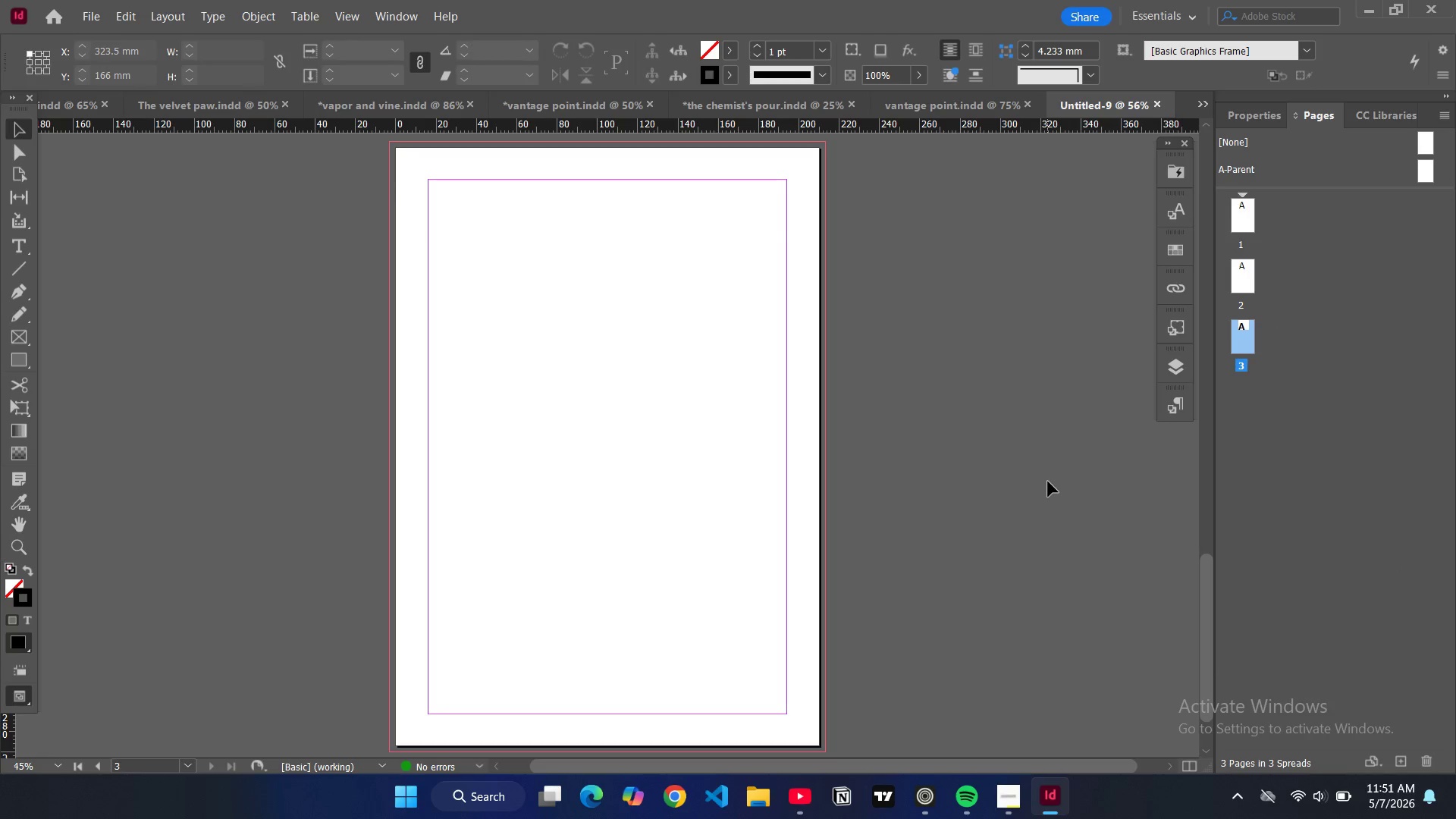 
scroll: coordinate [805, 339], scroll_direction: up, amount: 28.0
 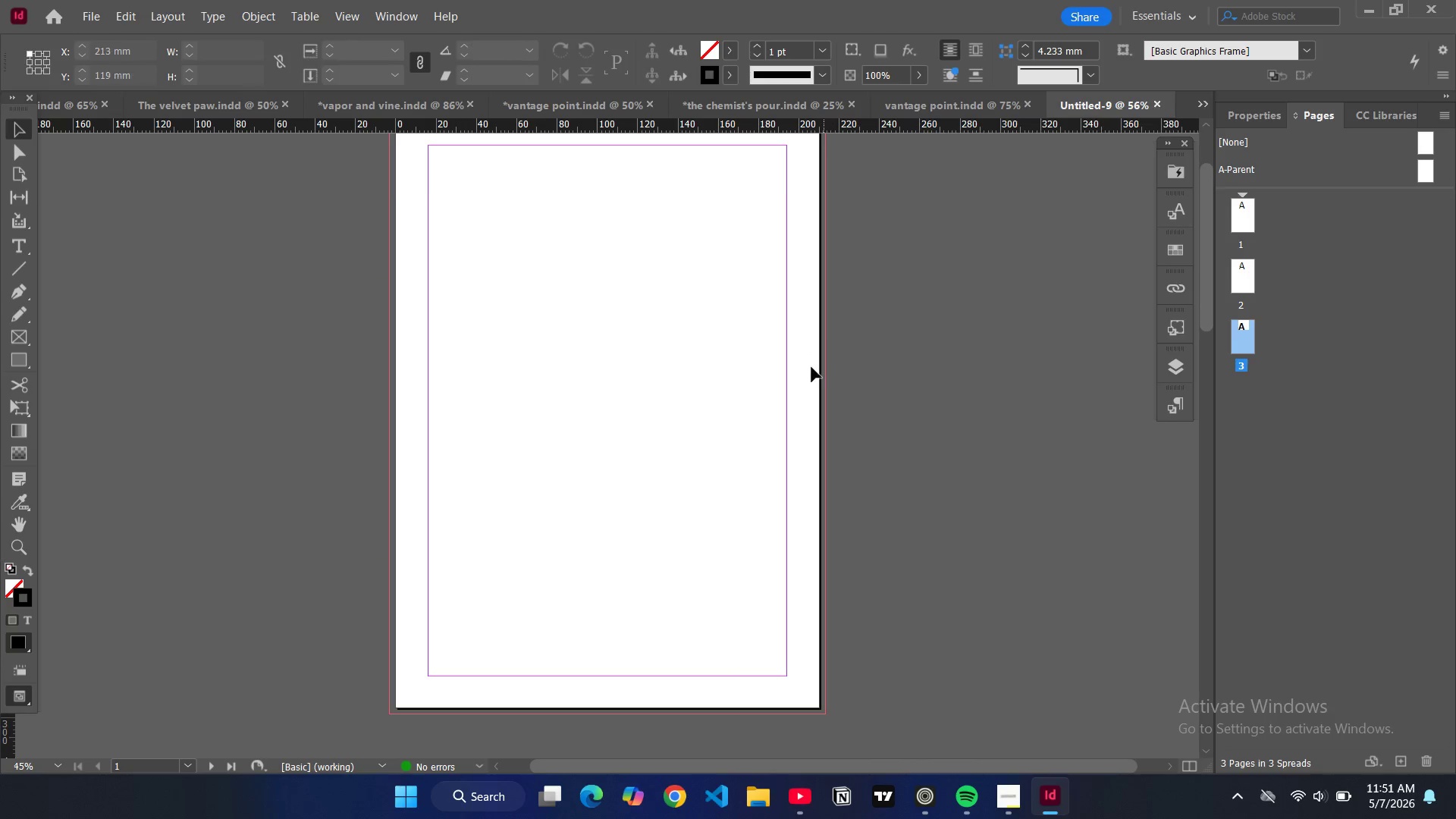 
left_click_drag(start_coordinate=[756, 407], to_coordinate=[752, 408])
 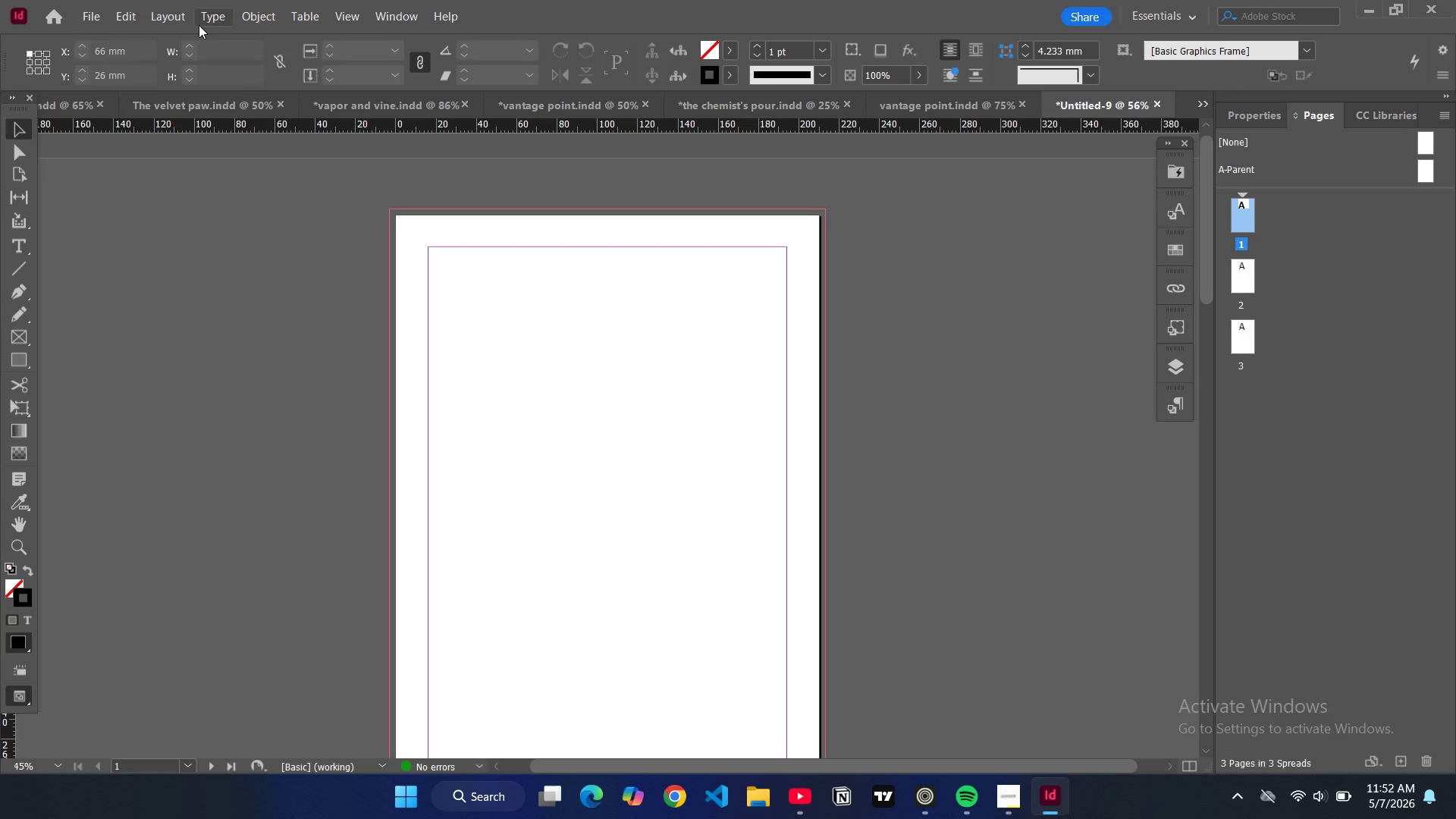 
scroll: coordinate [811, 368], scroll_direction: up, amount: 2.0
 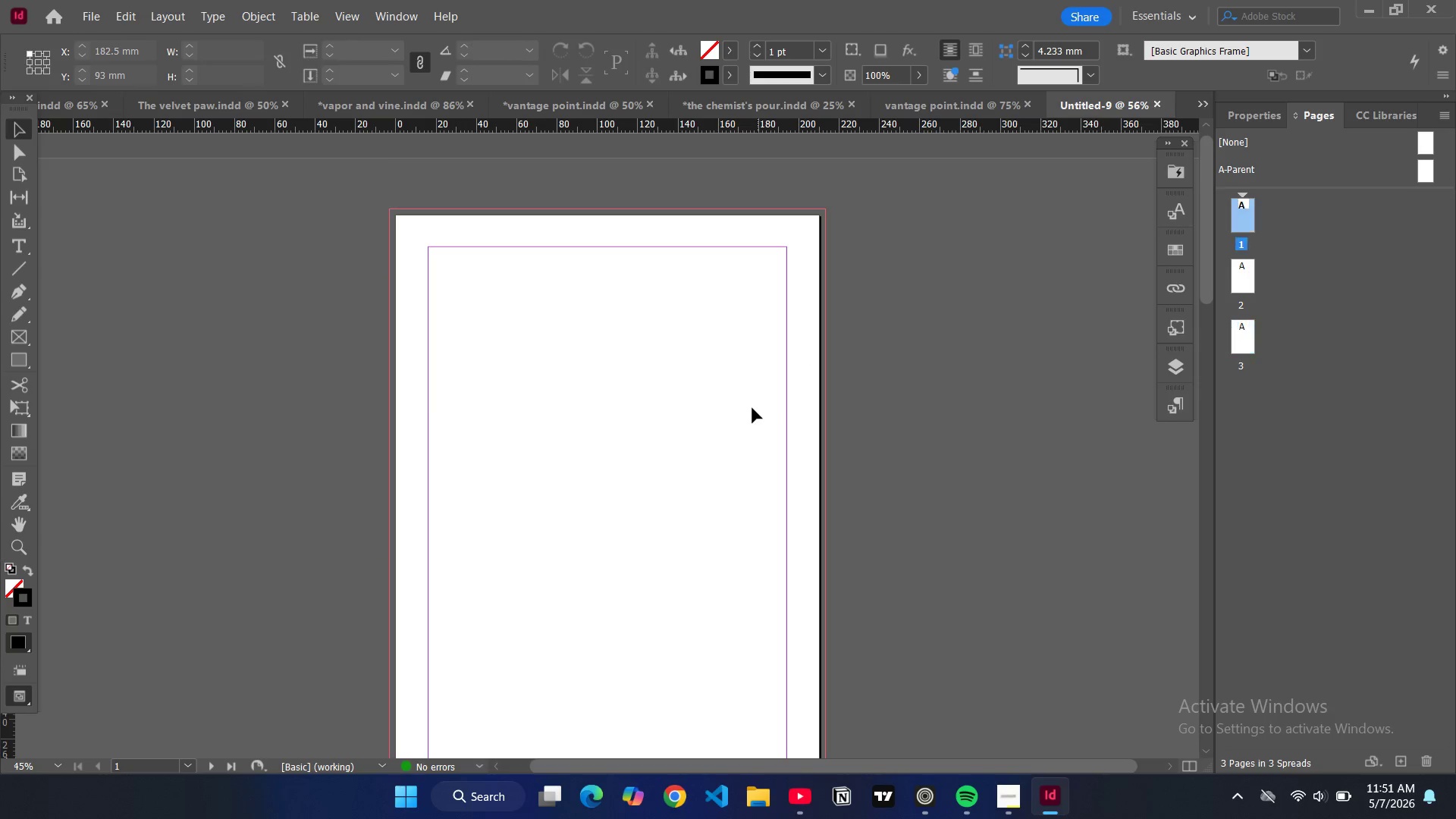 
wait(34.44)
 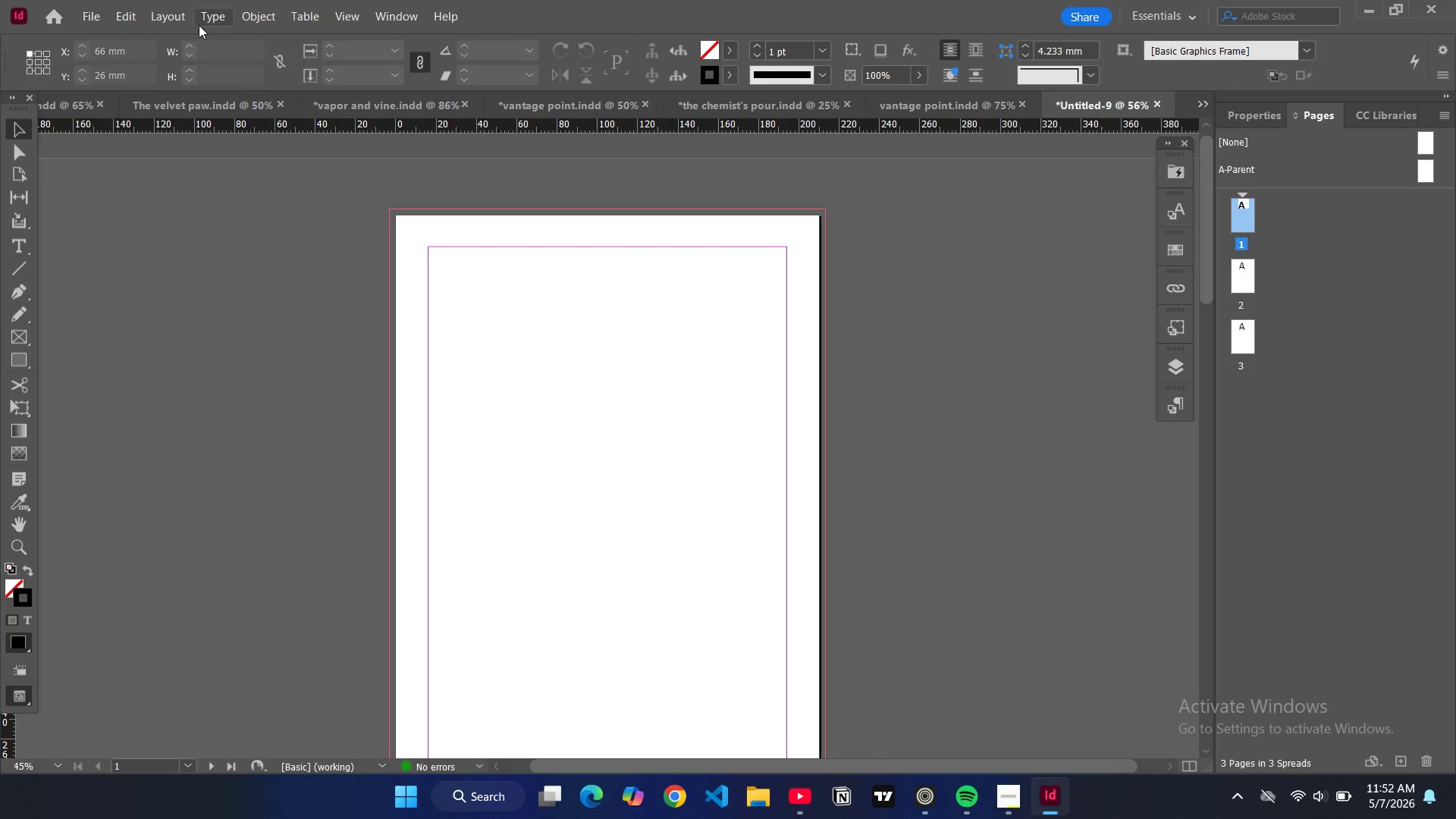 
left_click([254, 98])
 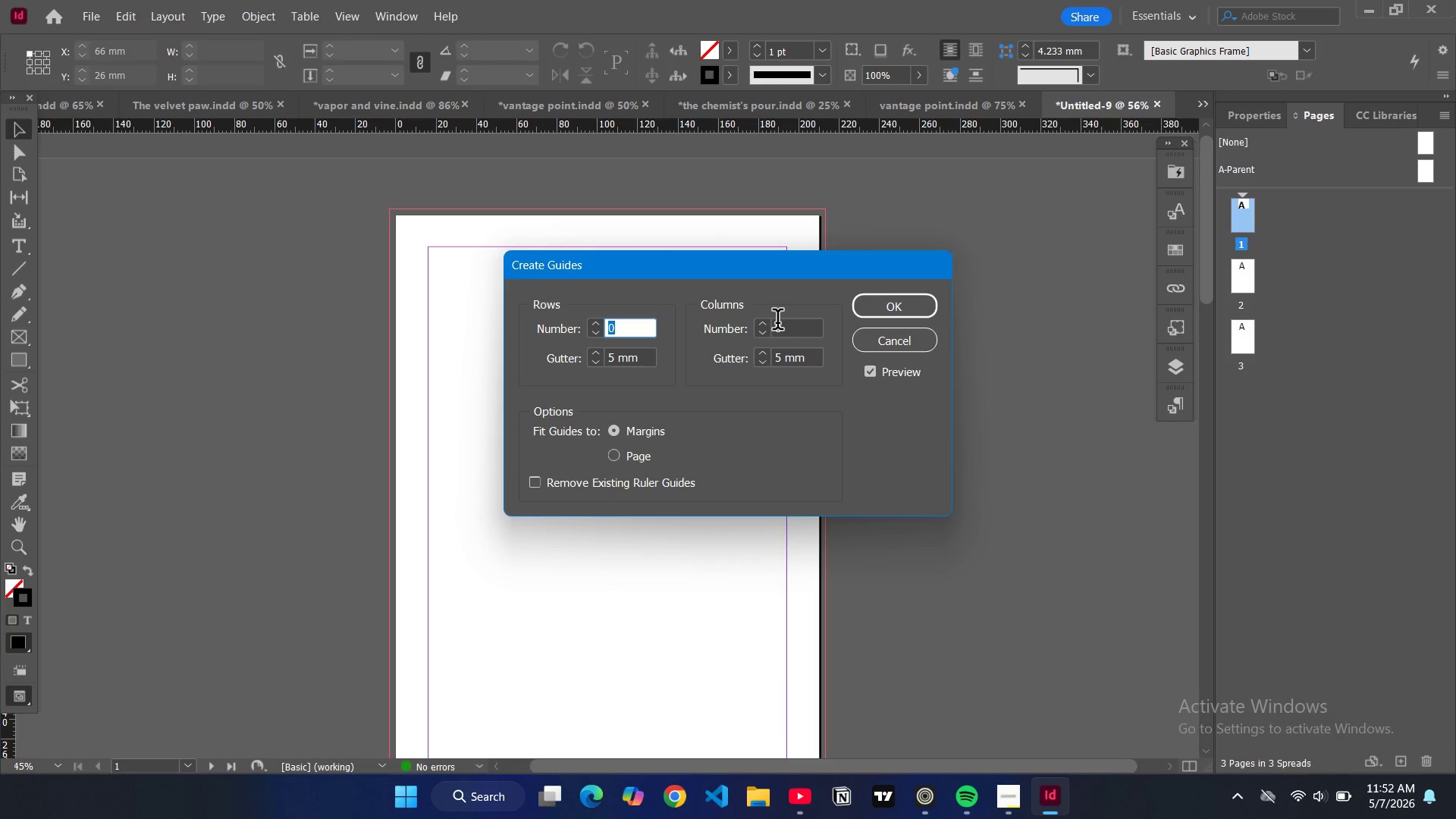 
double_click([780, 322])
 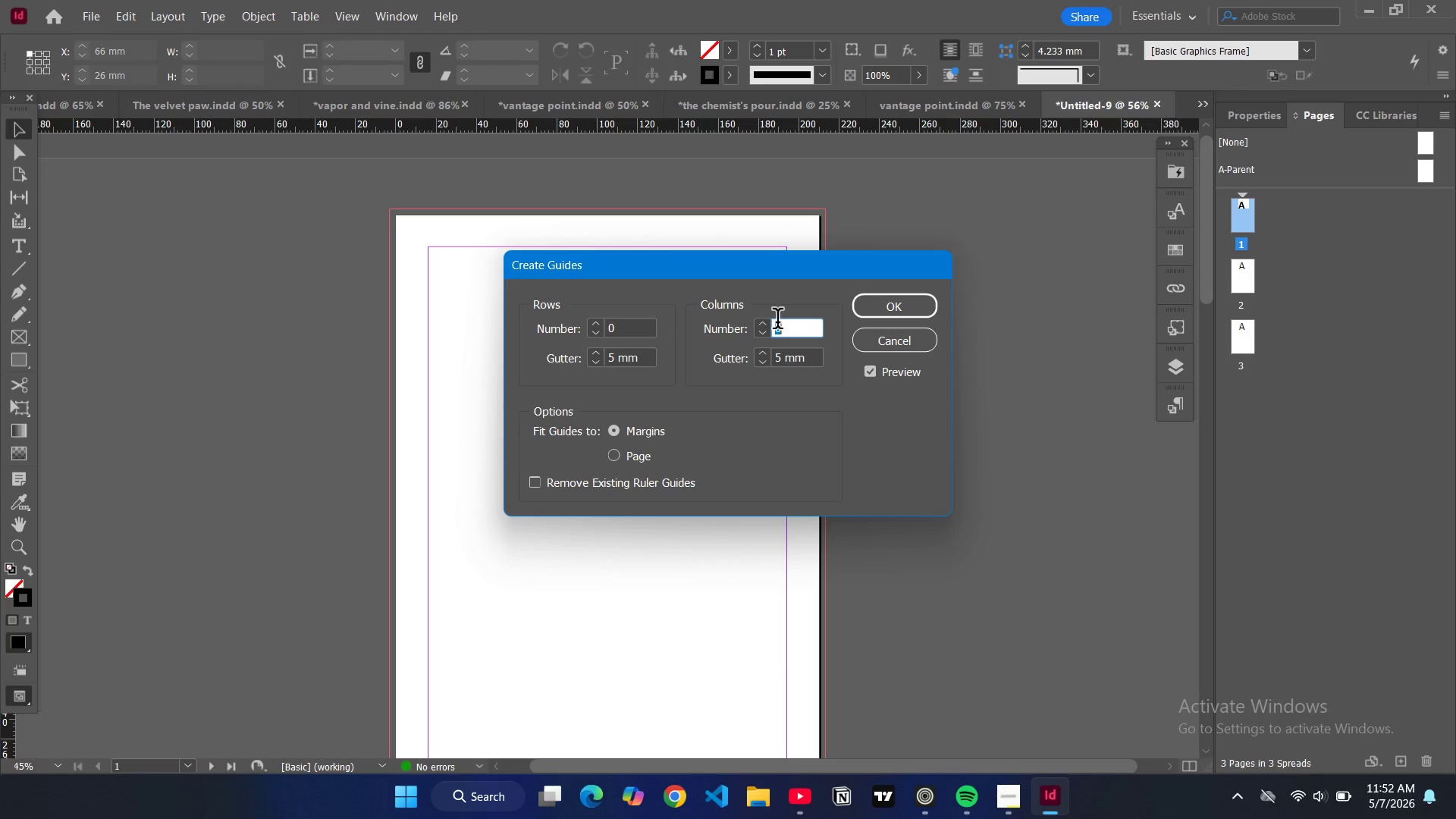 
type(12)
 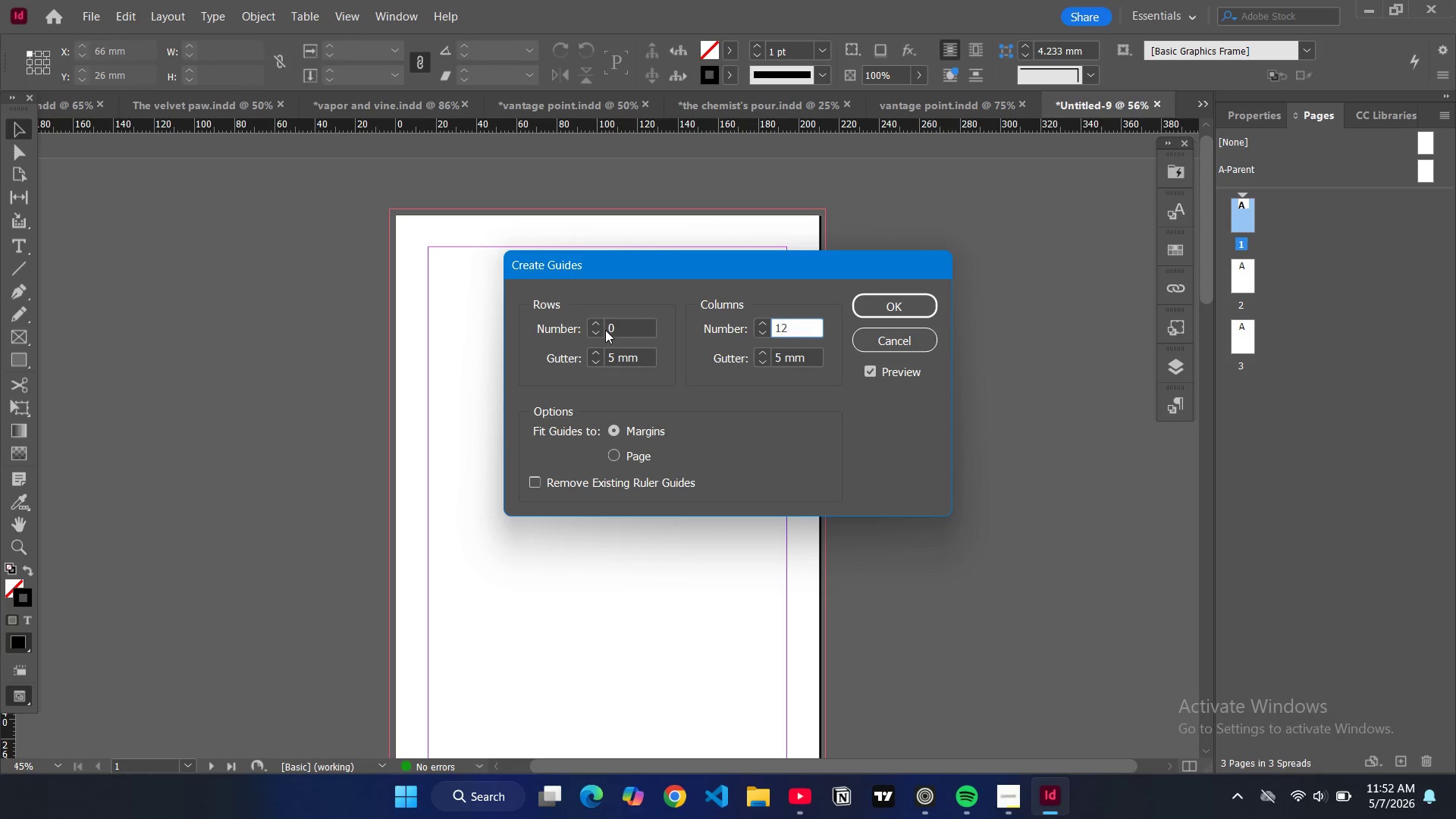 
double_click([615, 329])
 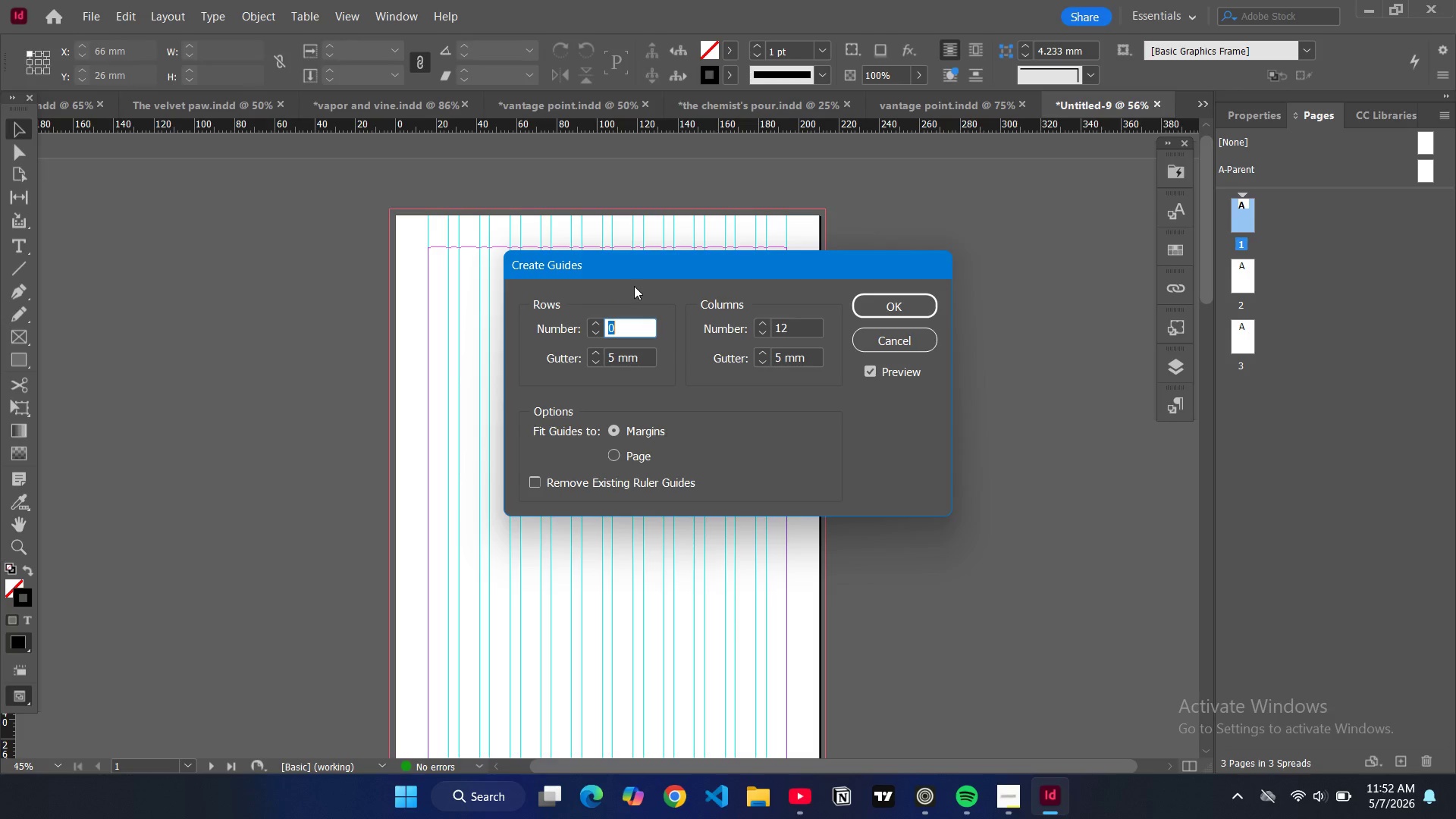 
wait(18.45)
 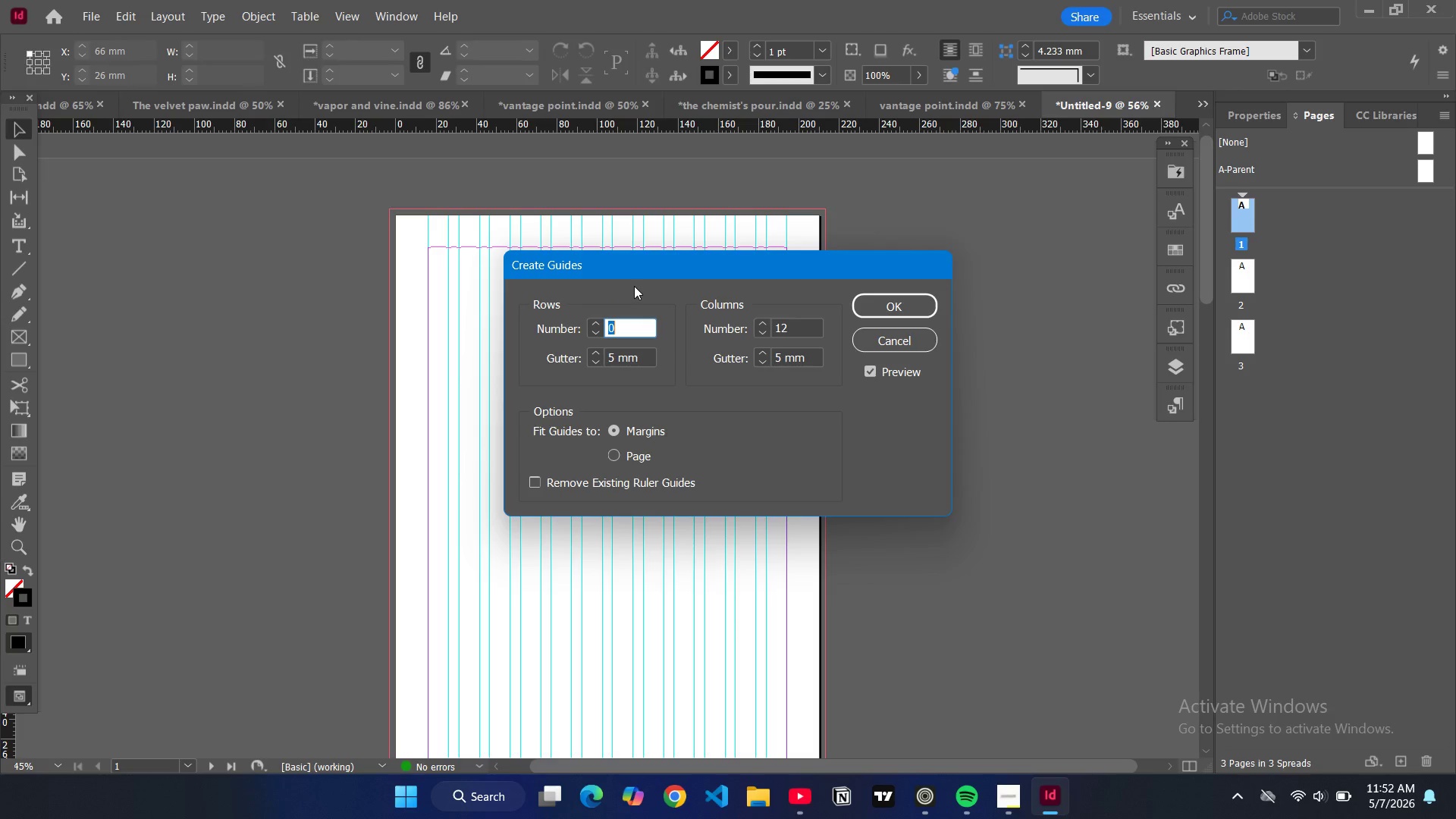 
key(1)
 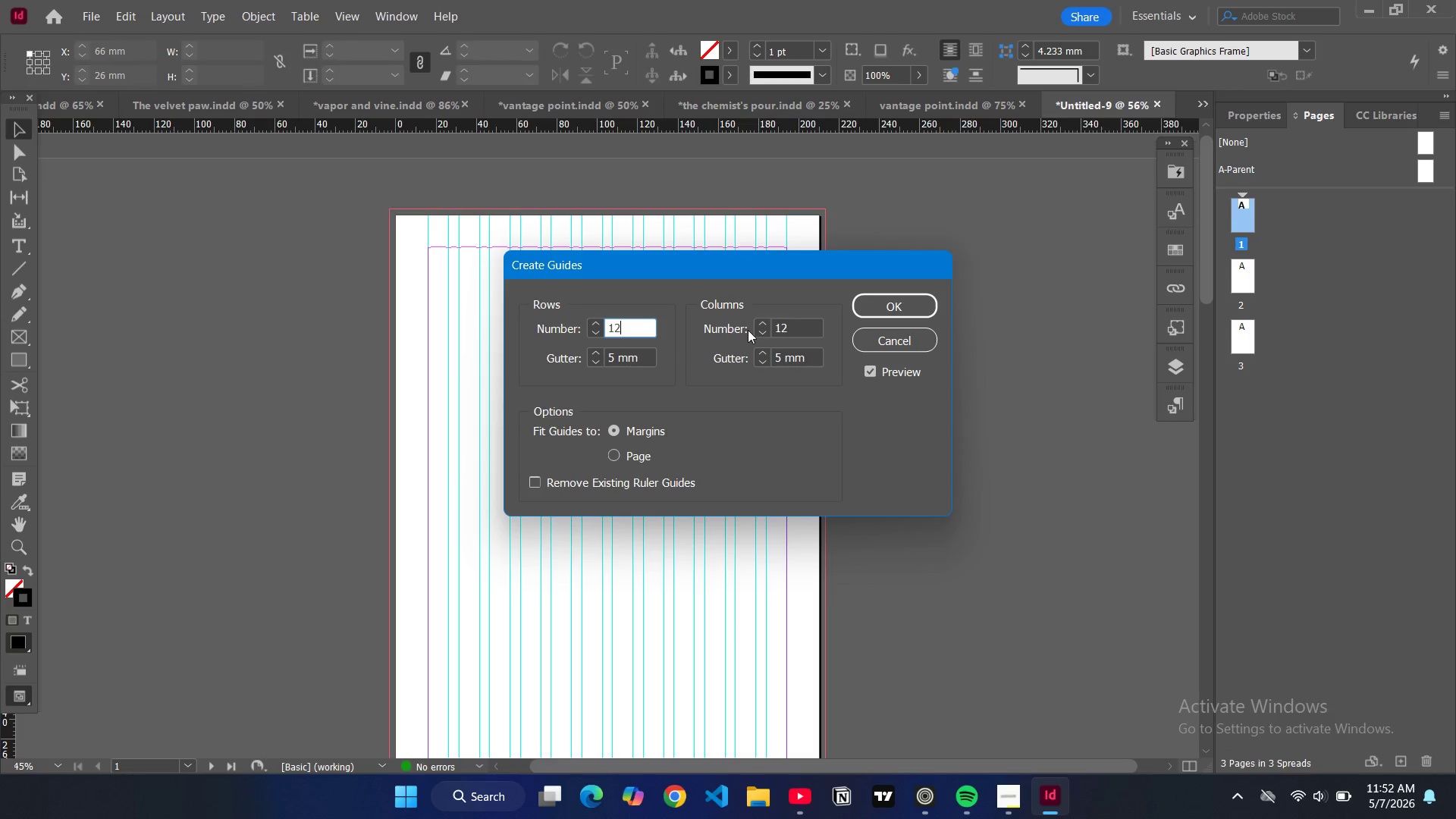 
key(2)
 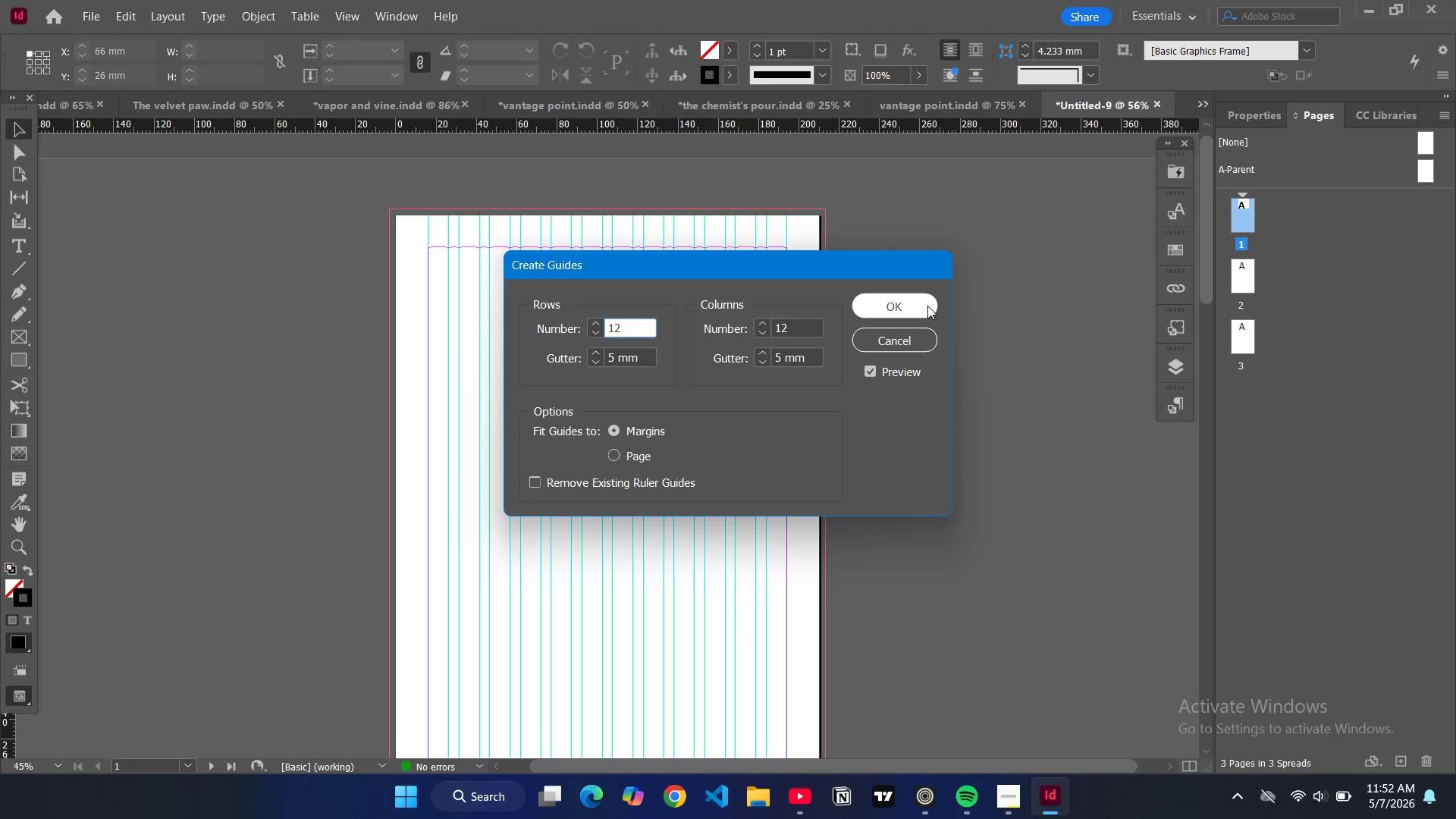 
left_click([927, 306])
 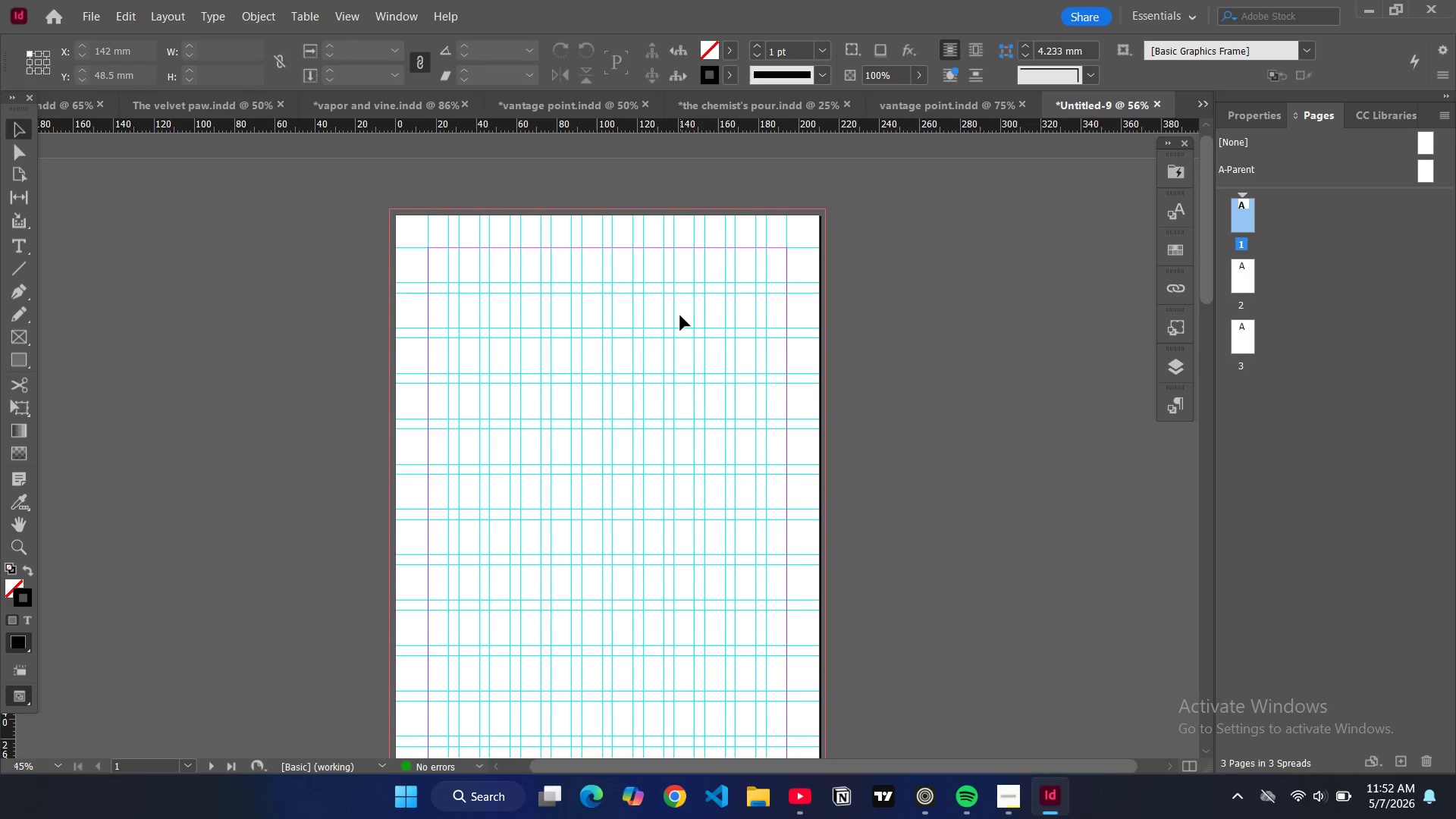 
scroll: coordinate [684, 316], scroll_direction: down, amount: 7.0
 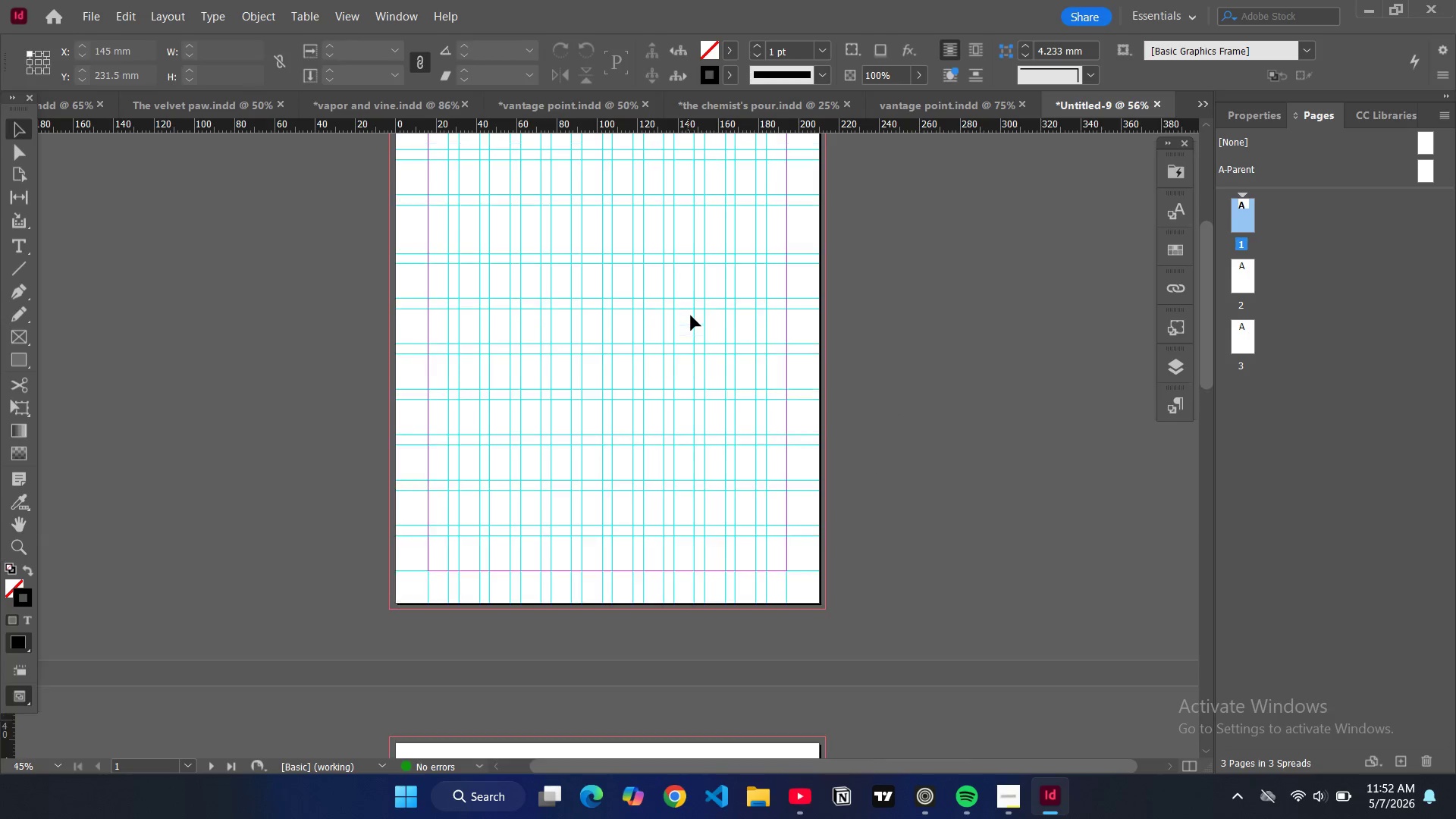 
scroll: coordinate [693, 309], scroll_direction: up, amount: 7.0
 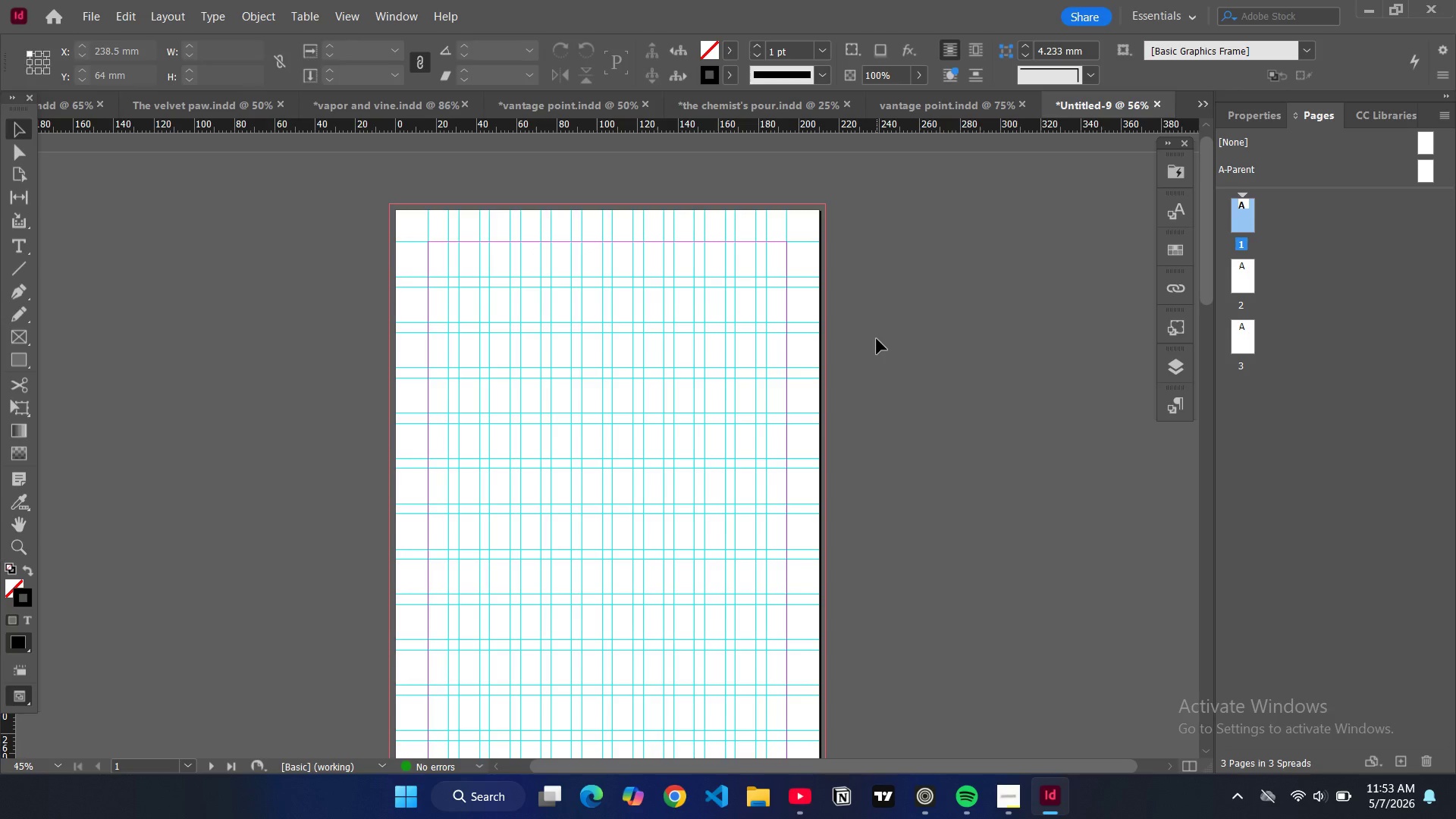 
wait(14.28)
 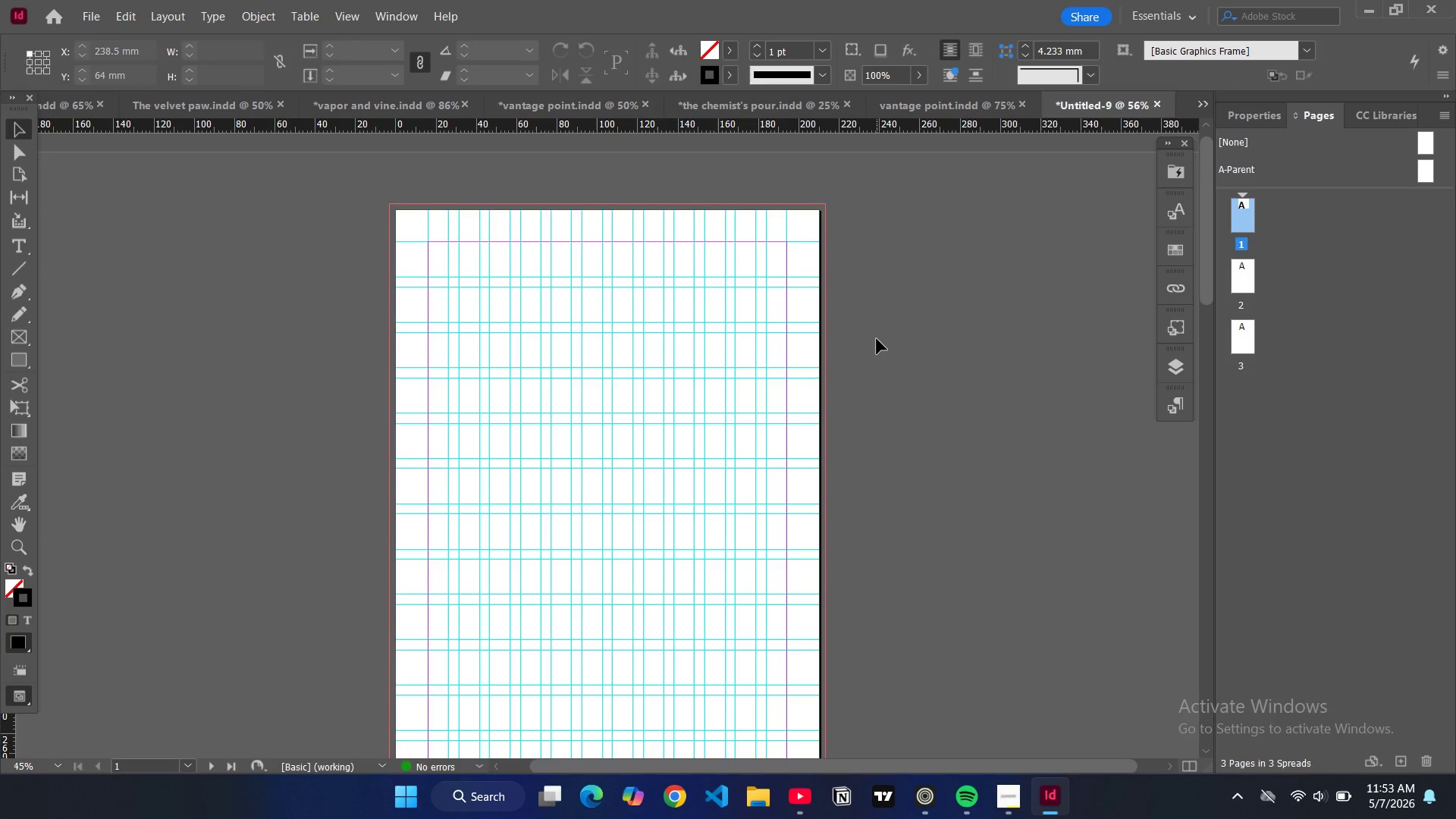 
scroll: coordinate [400, 364], scroll_direction: down, amount: 2.0
 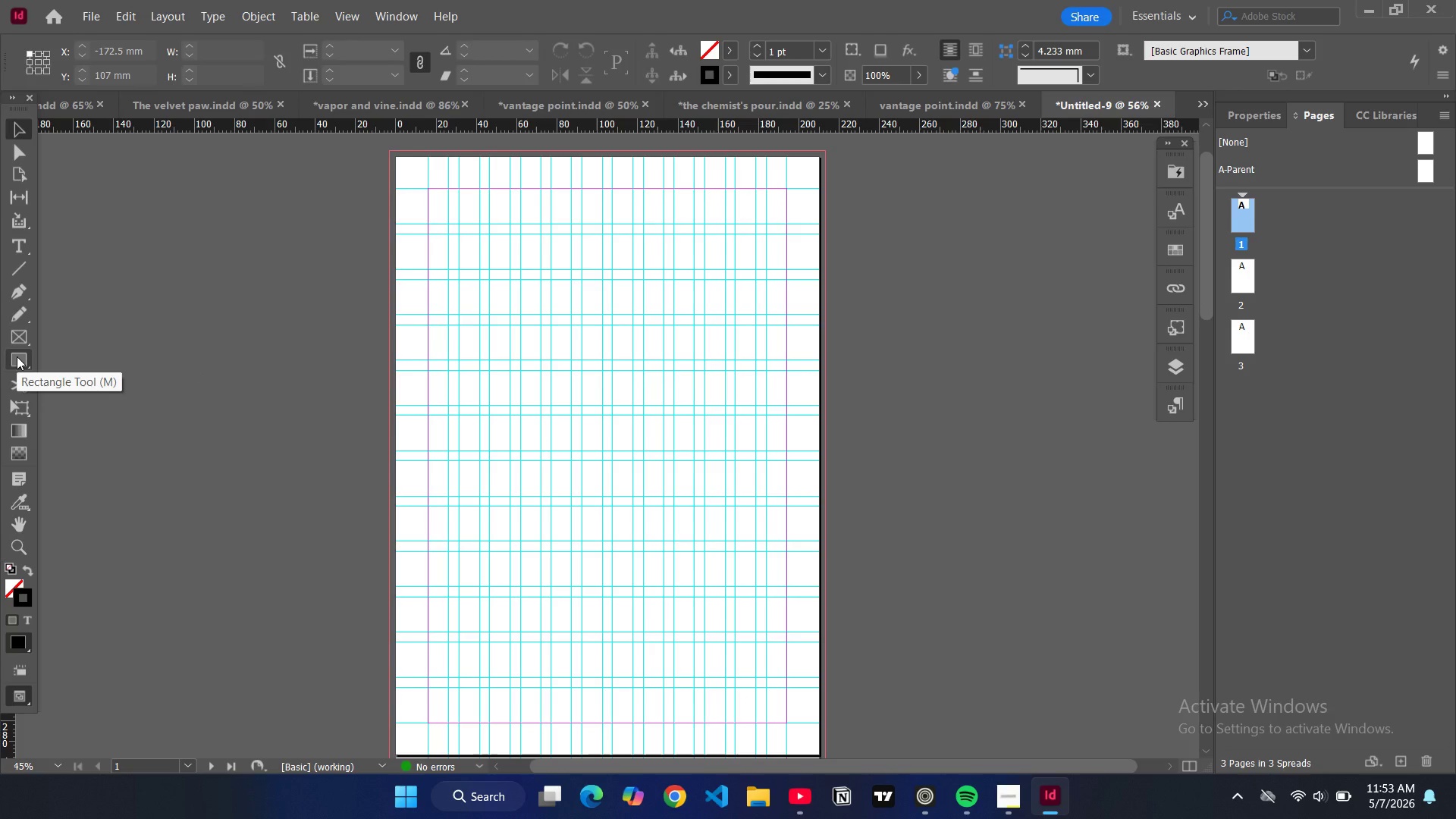 
left_click([17, 356])
 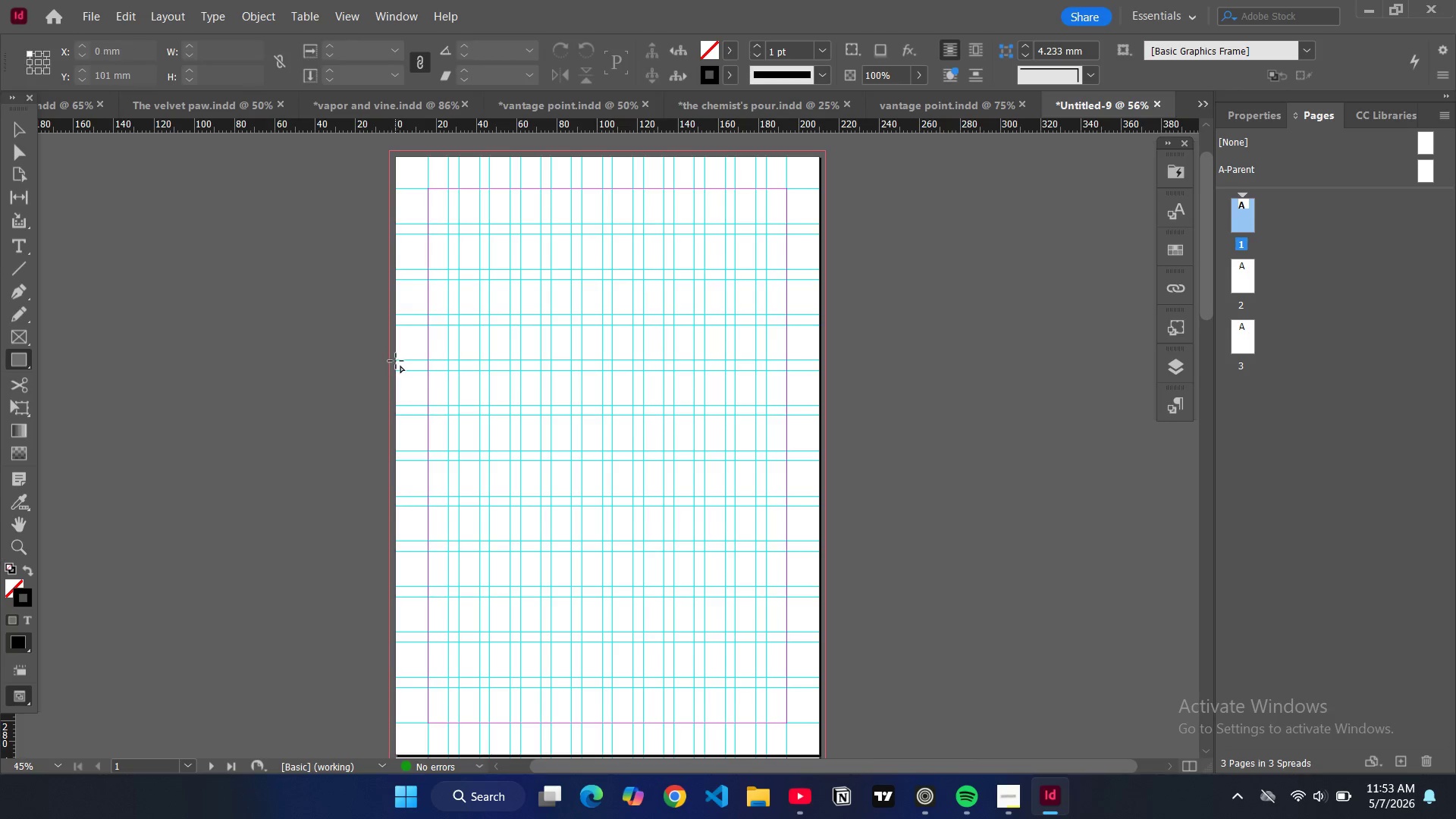 
left_click_drag(start_coordinate=[397, 361], to_coordinate=[820, 695])
 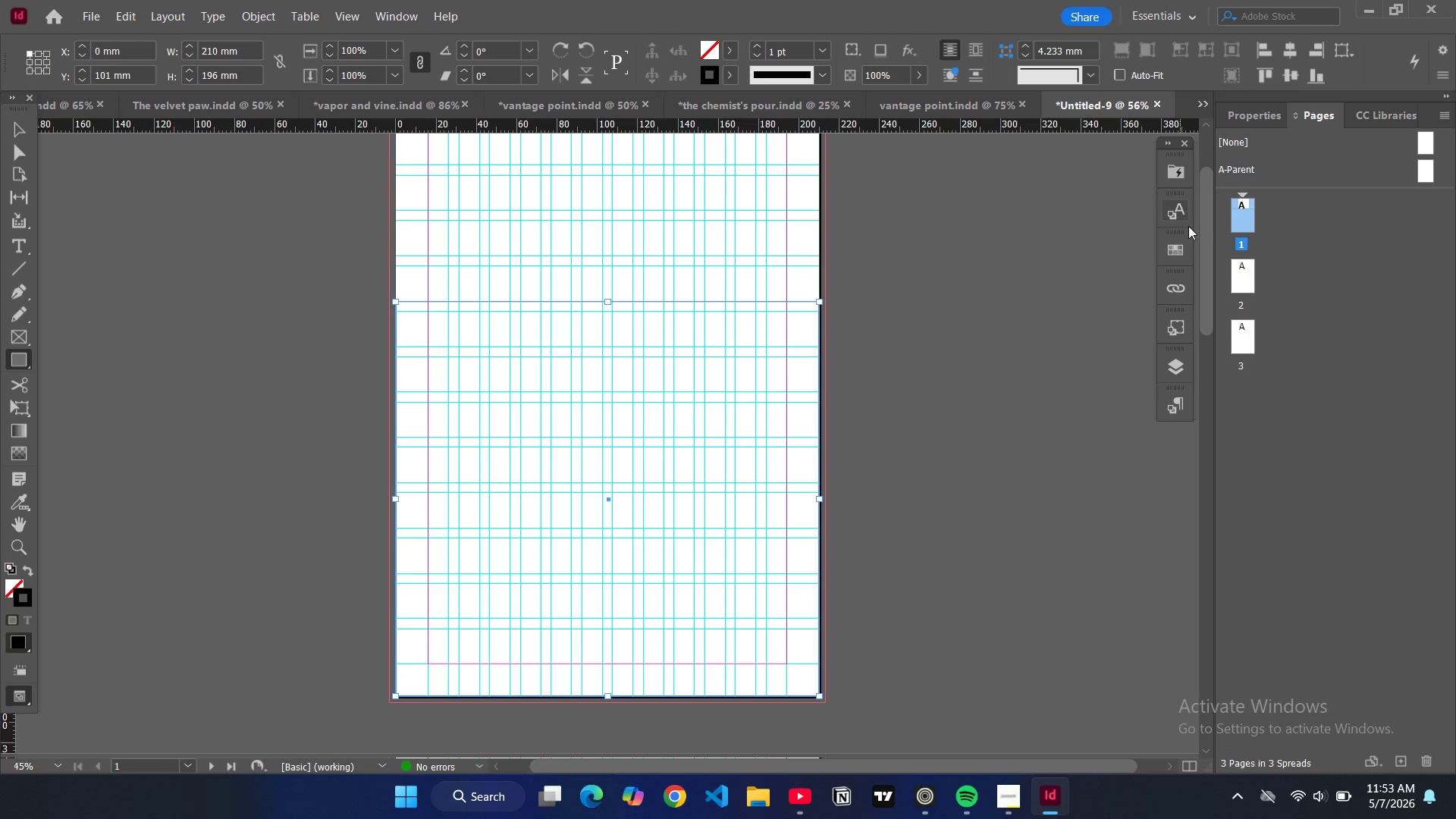 
left_click([1175, 249])
 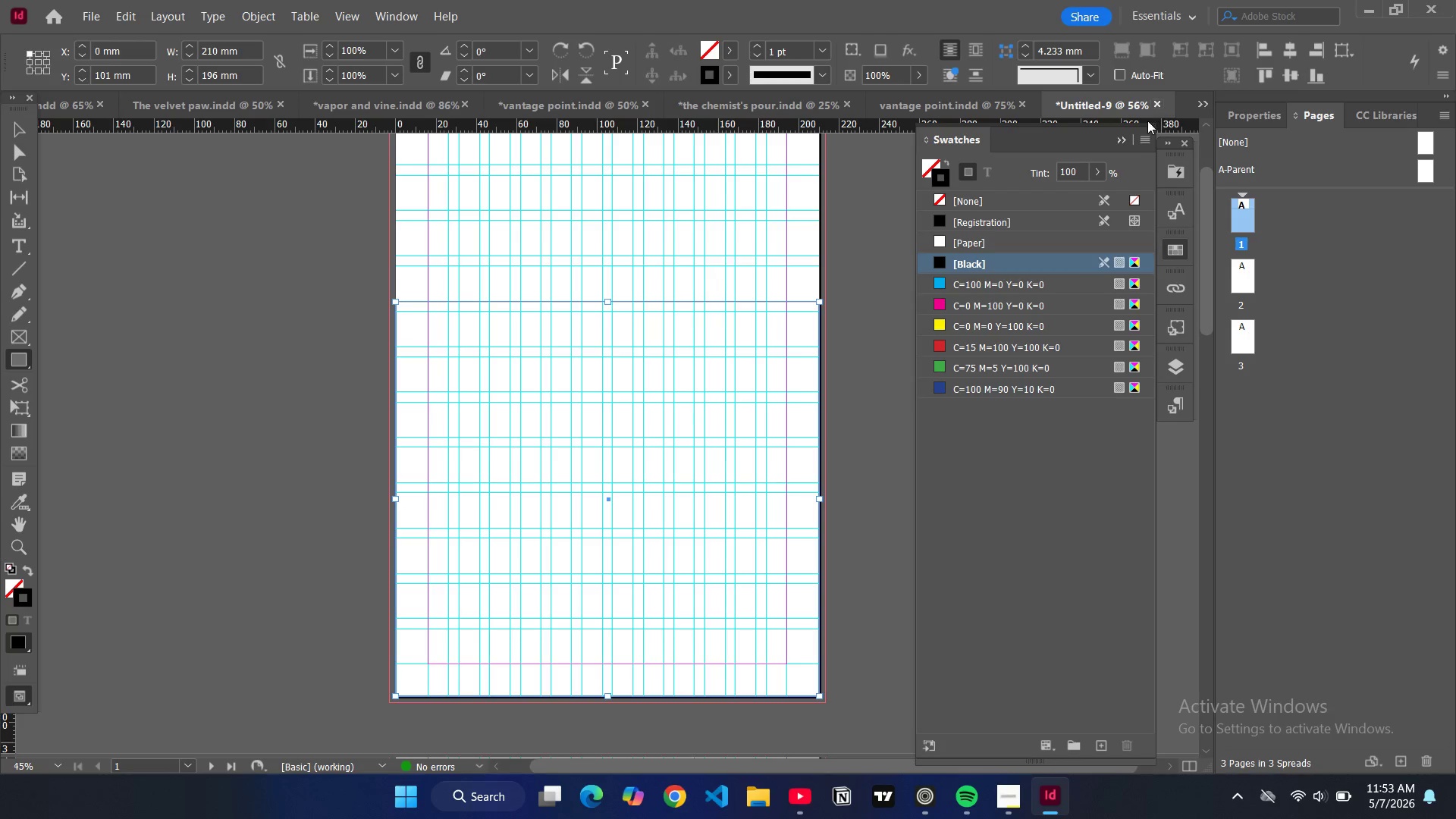 
wait(5.59)
 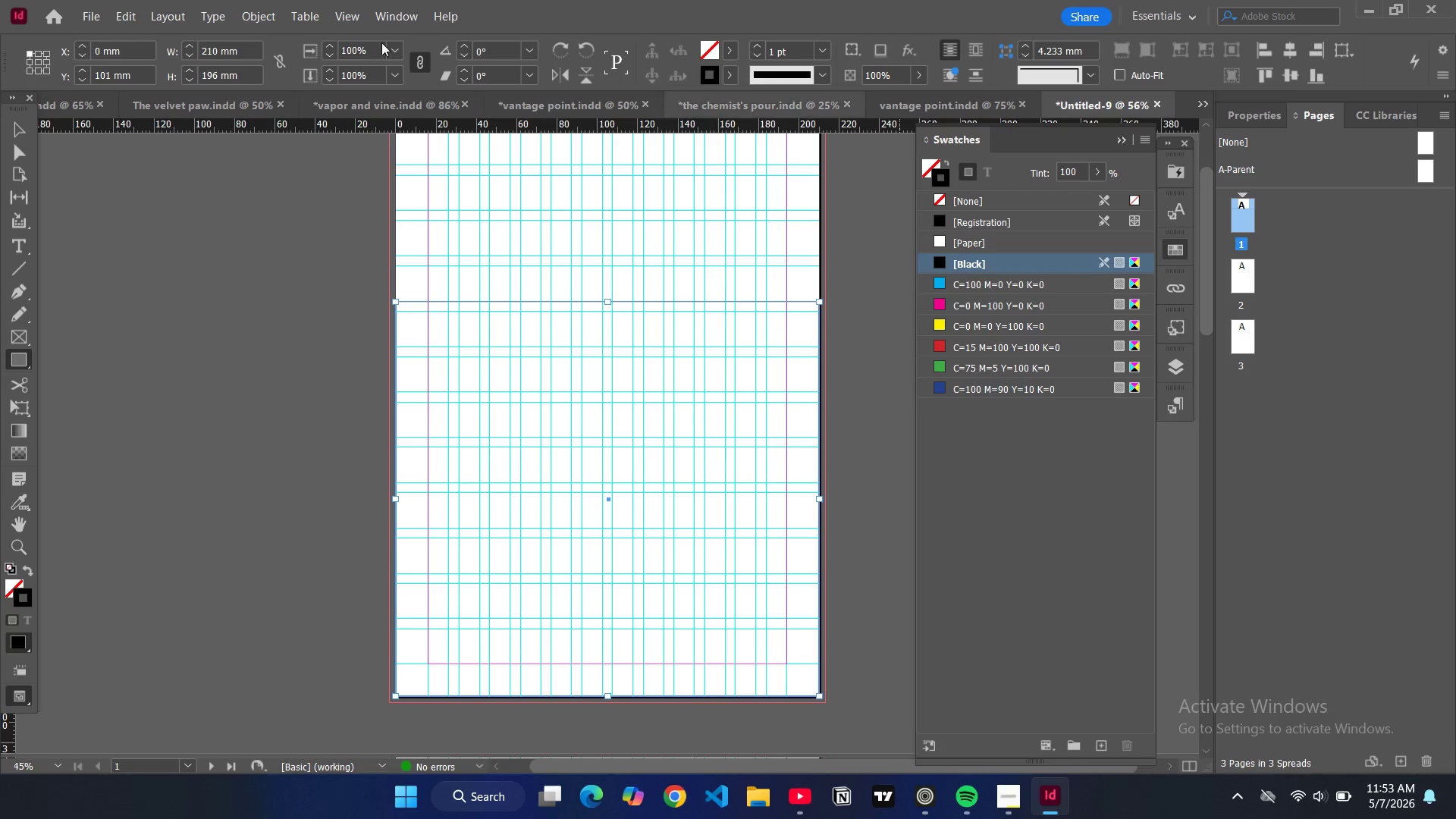 
left_click([18, 135])
 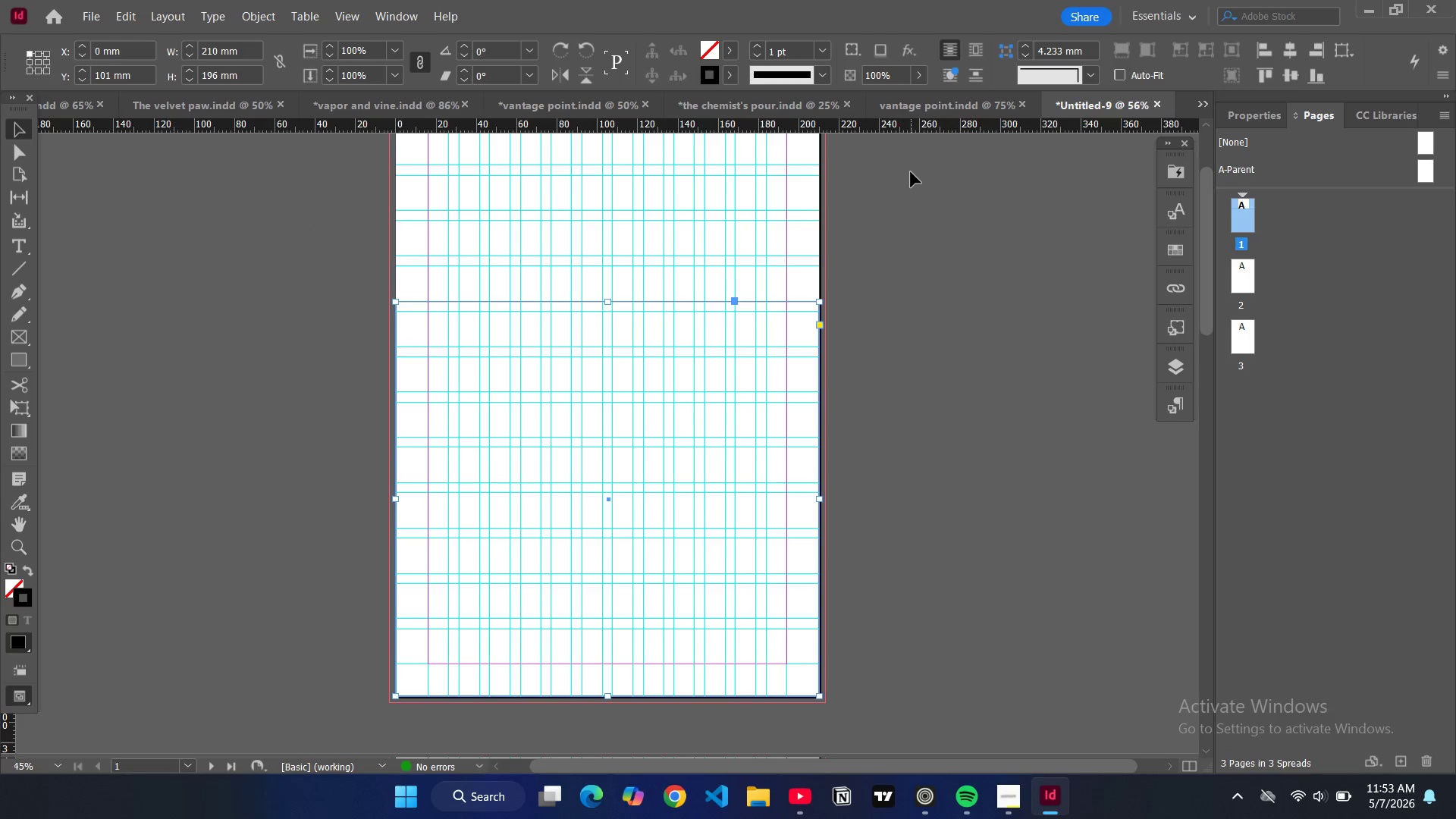 
key(Backspace)
 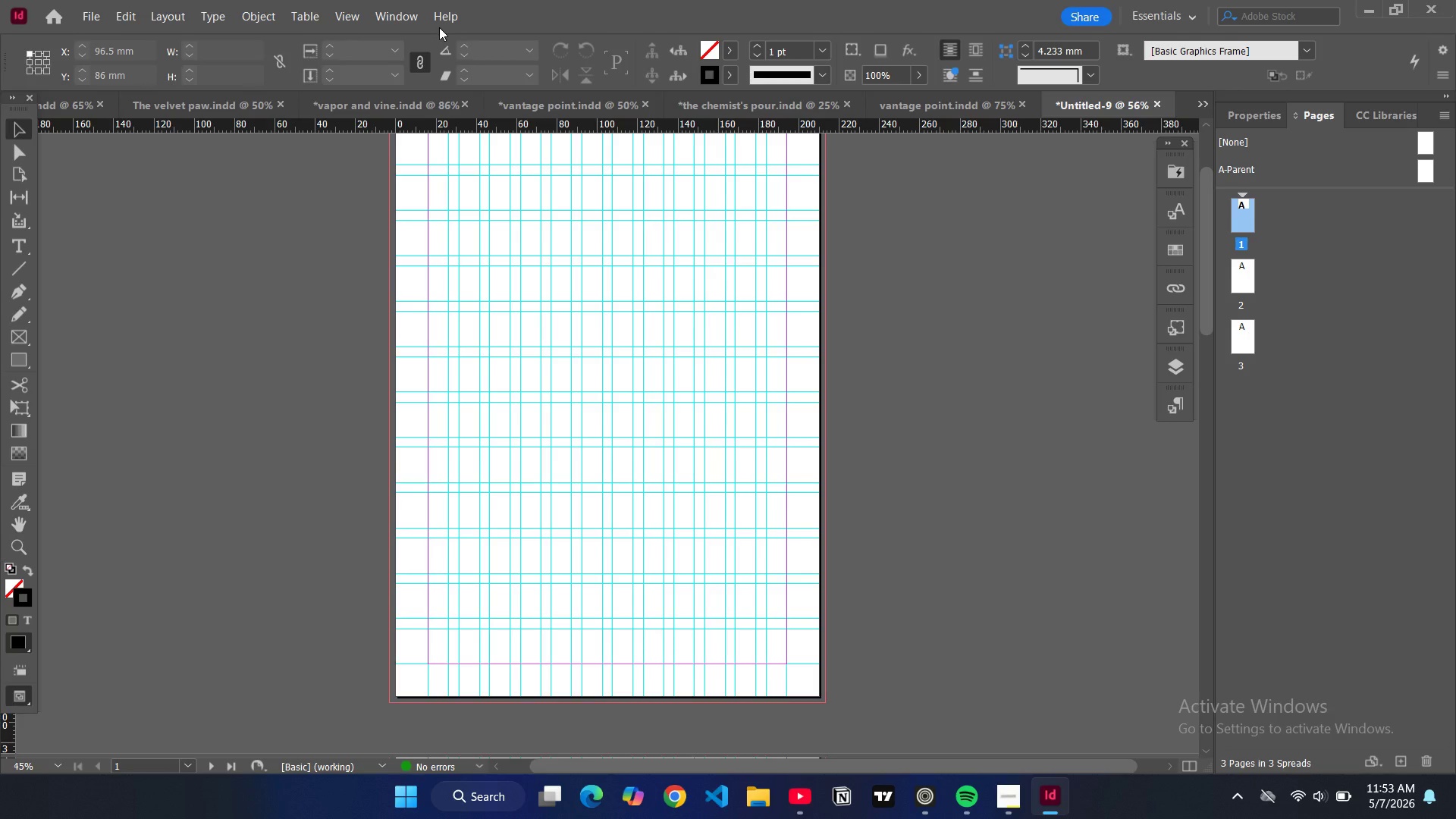 
wait(34.39)
 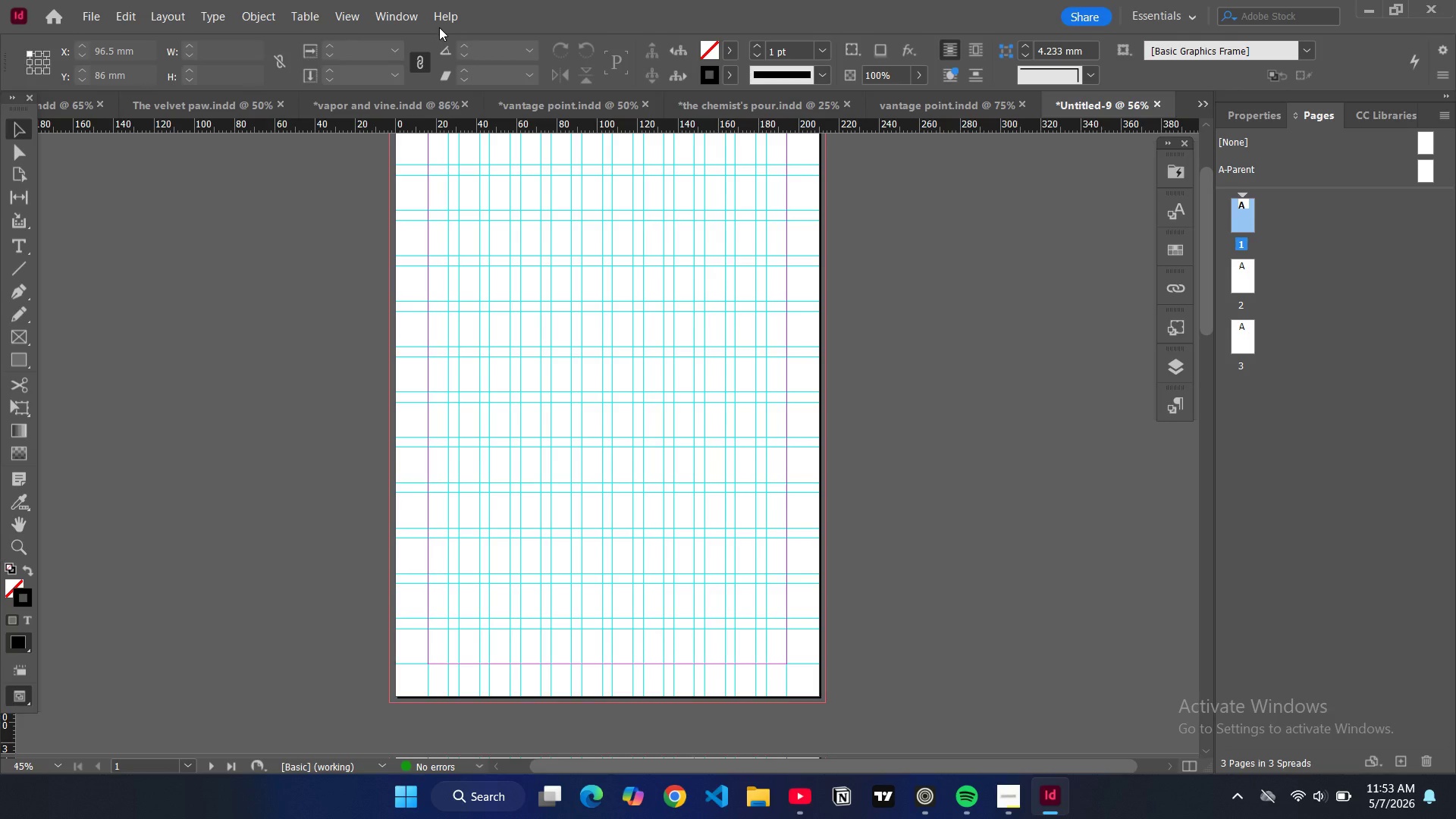 
left_click([996, 180])
 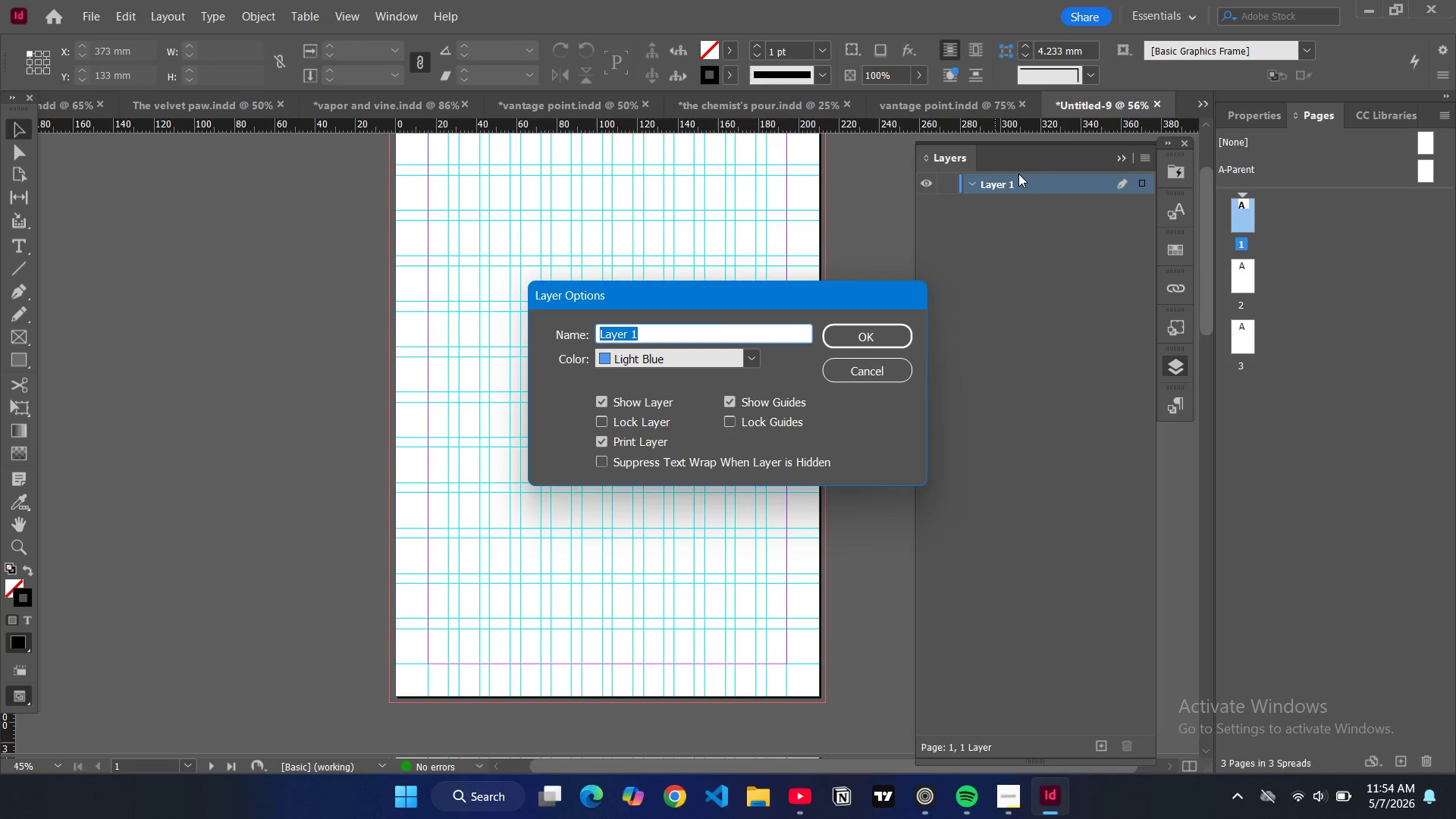 
wait(5.16)
 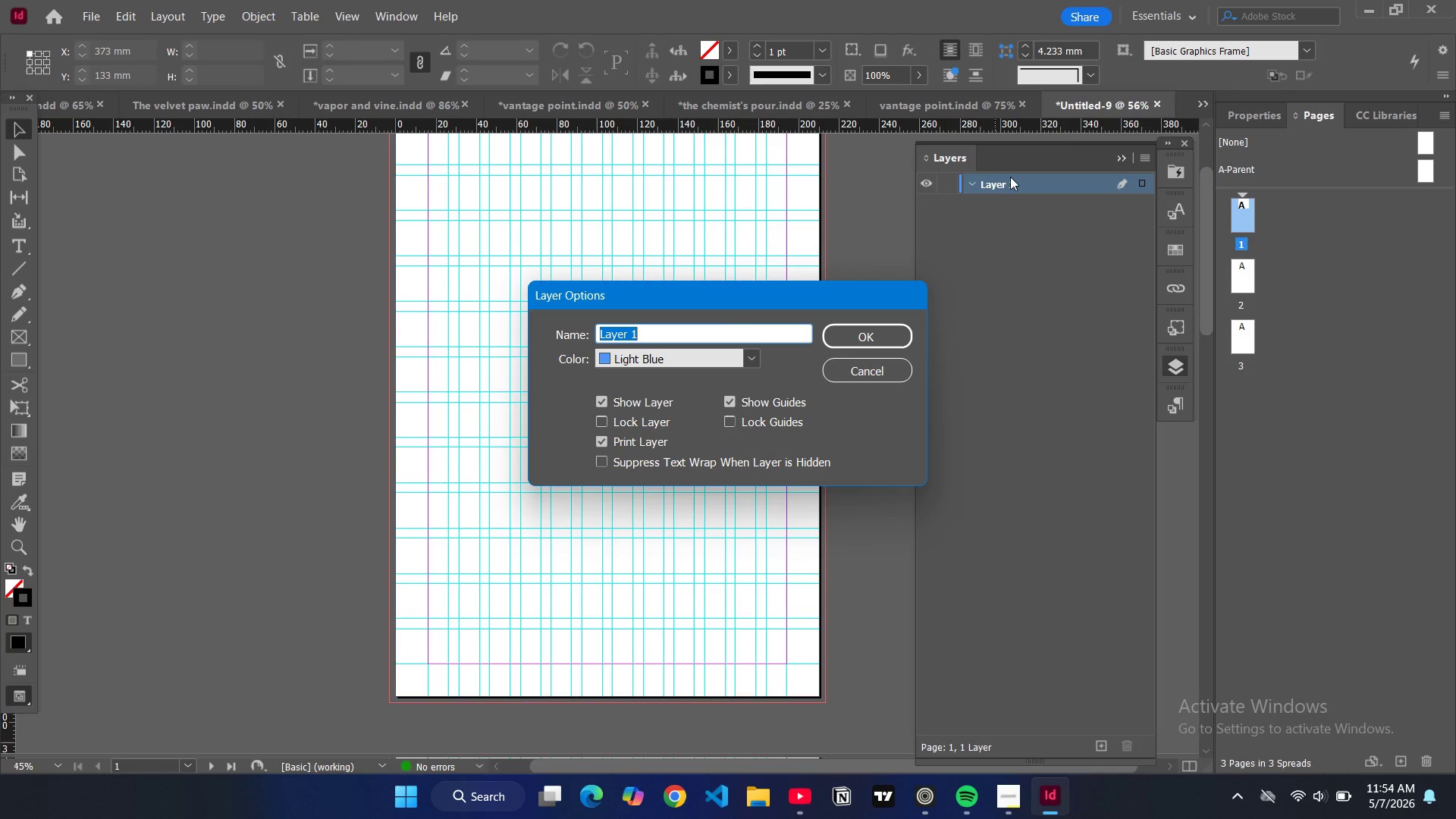 
type(background)
 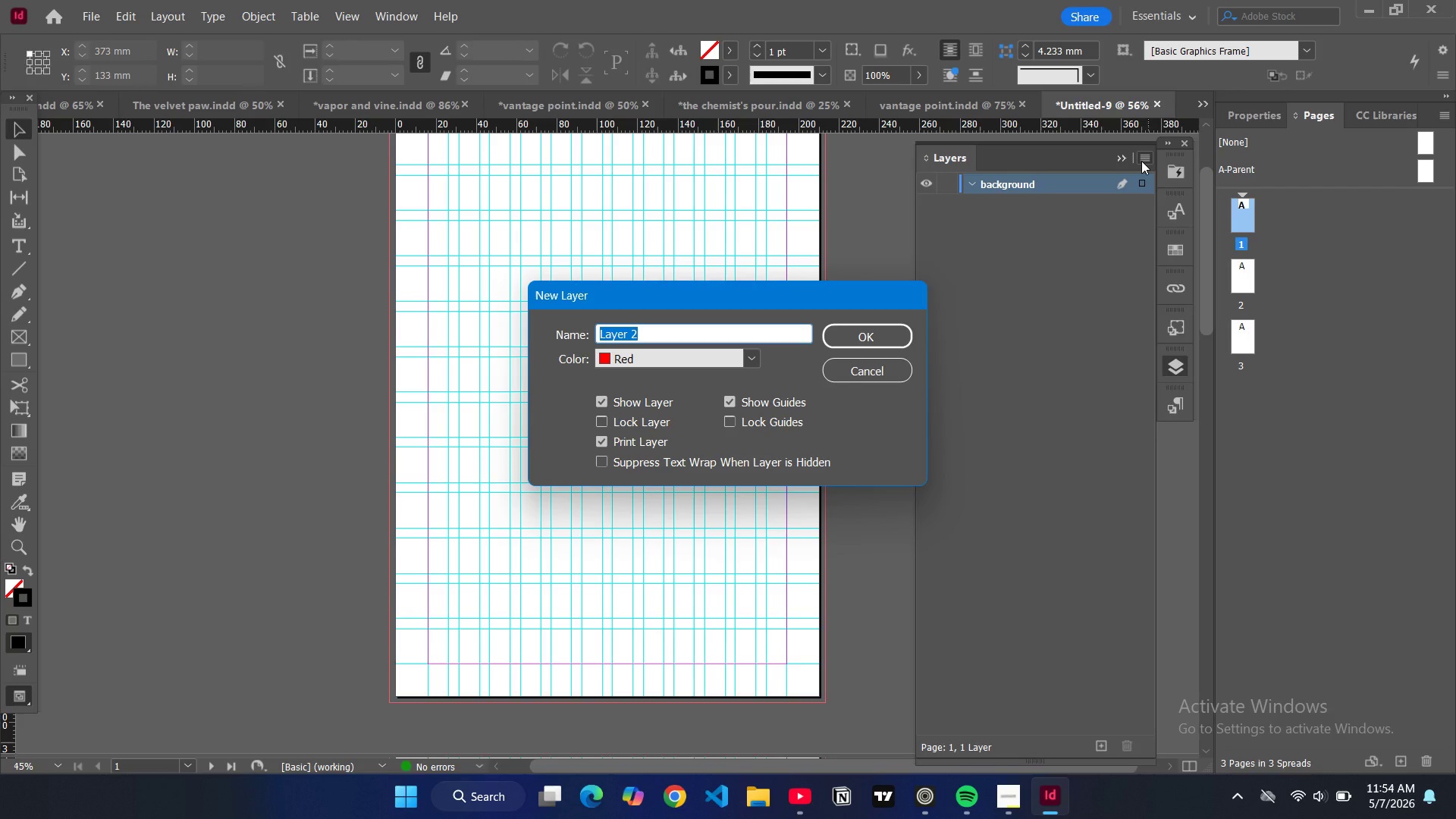 
wait(9.75)
 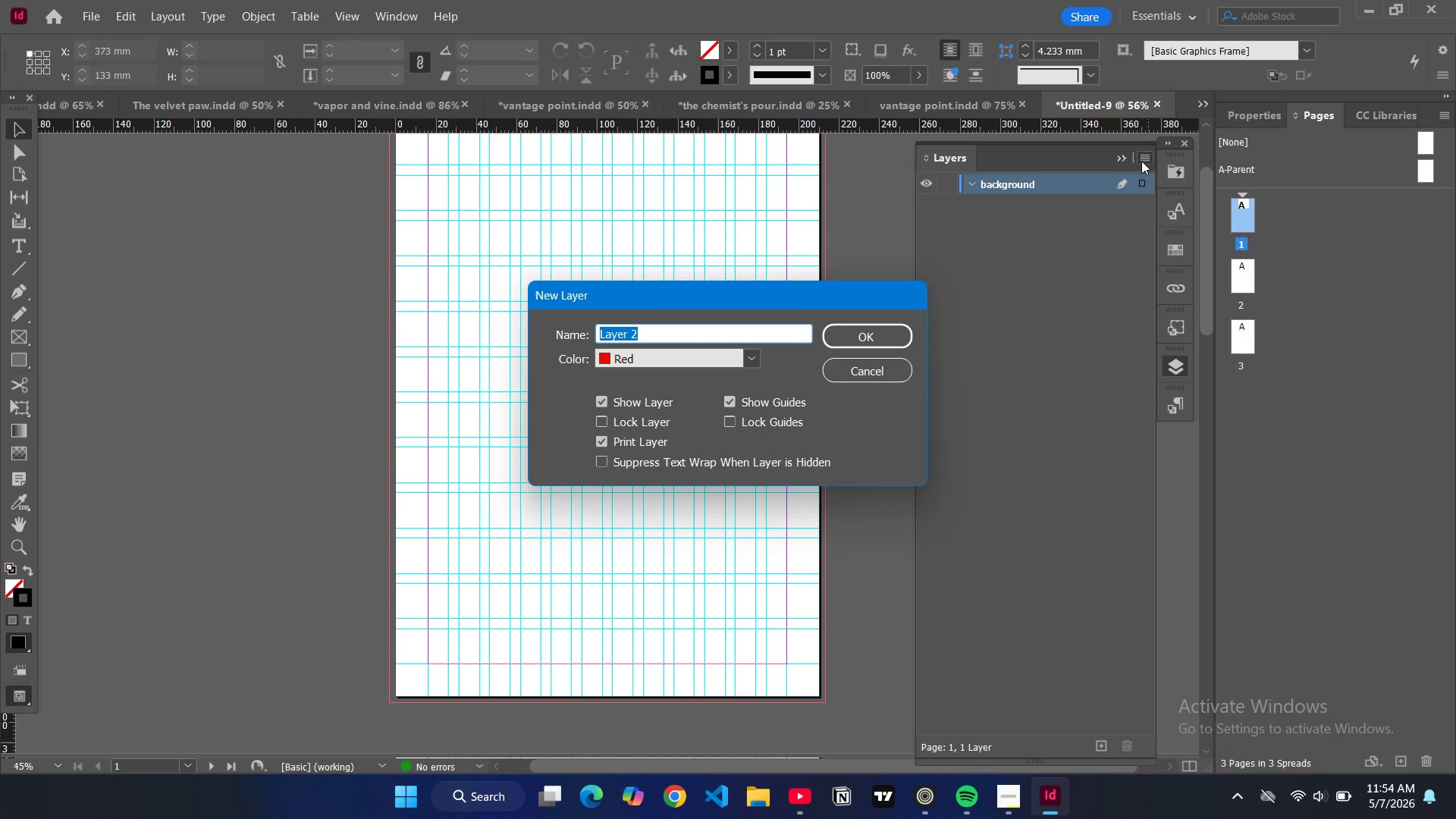 
type(imagery)
 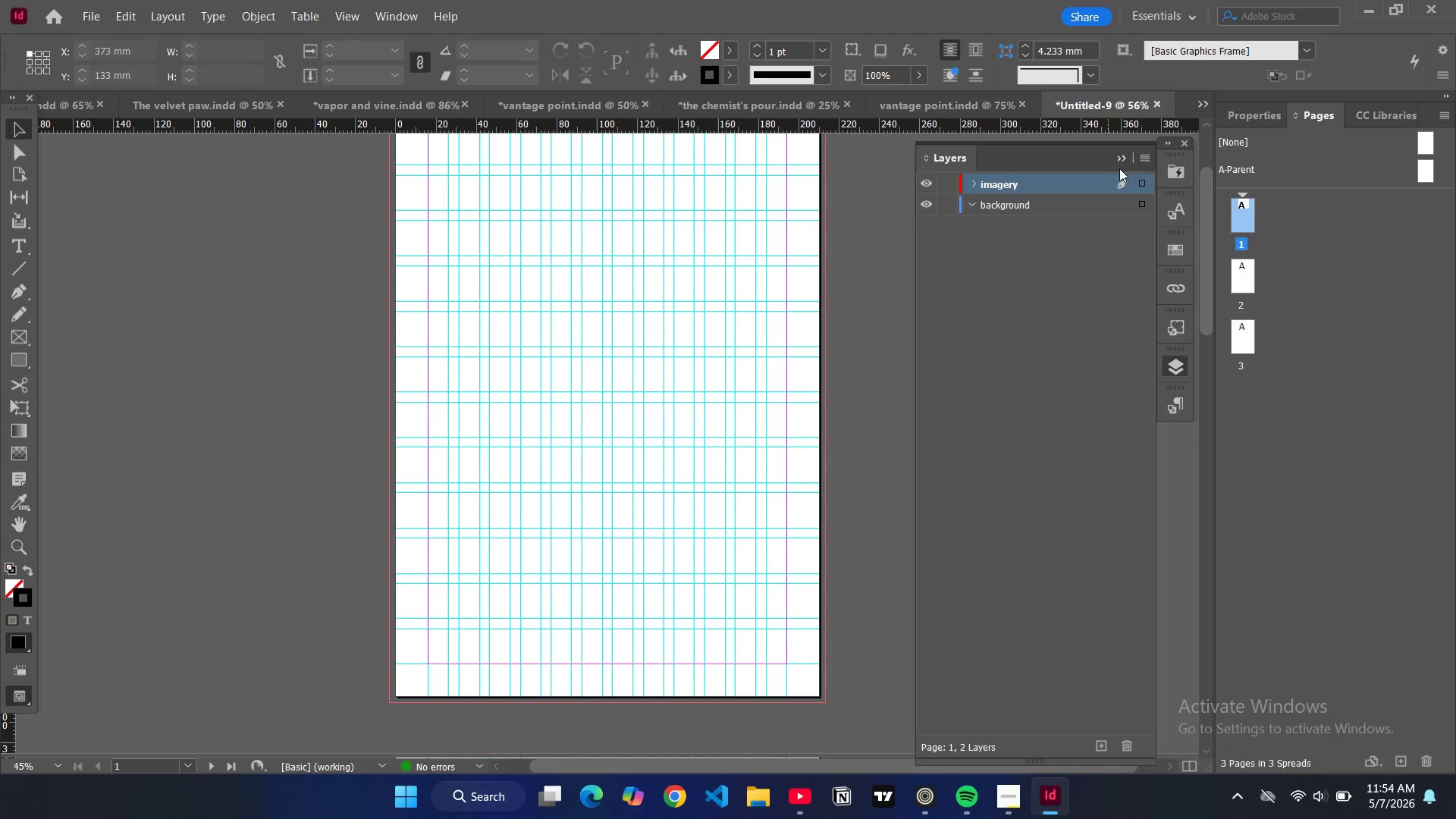 
left_click([1146, 158])
 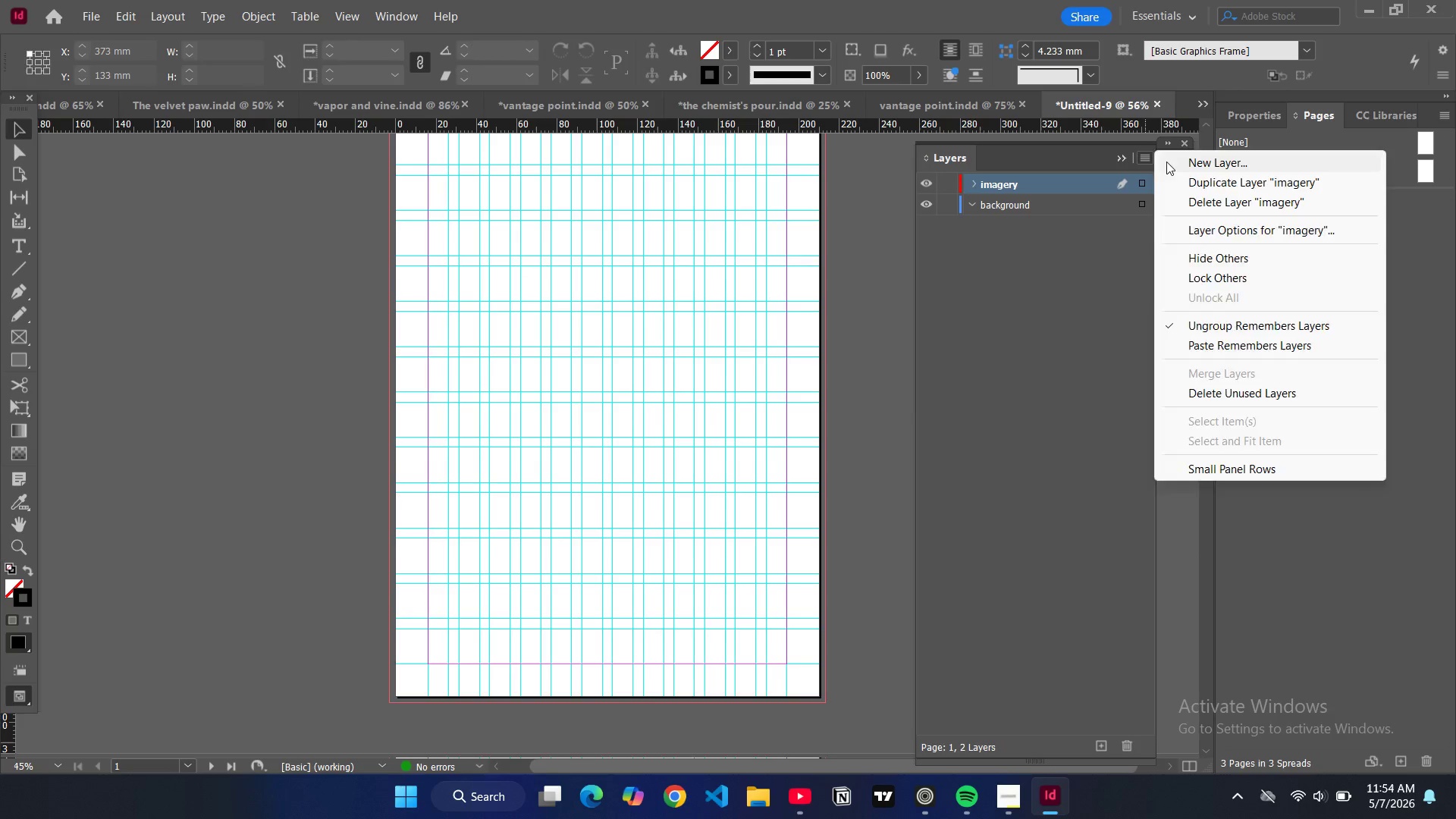 
left_click([1166, 162])
 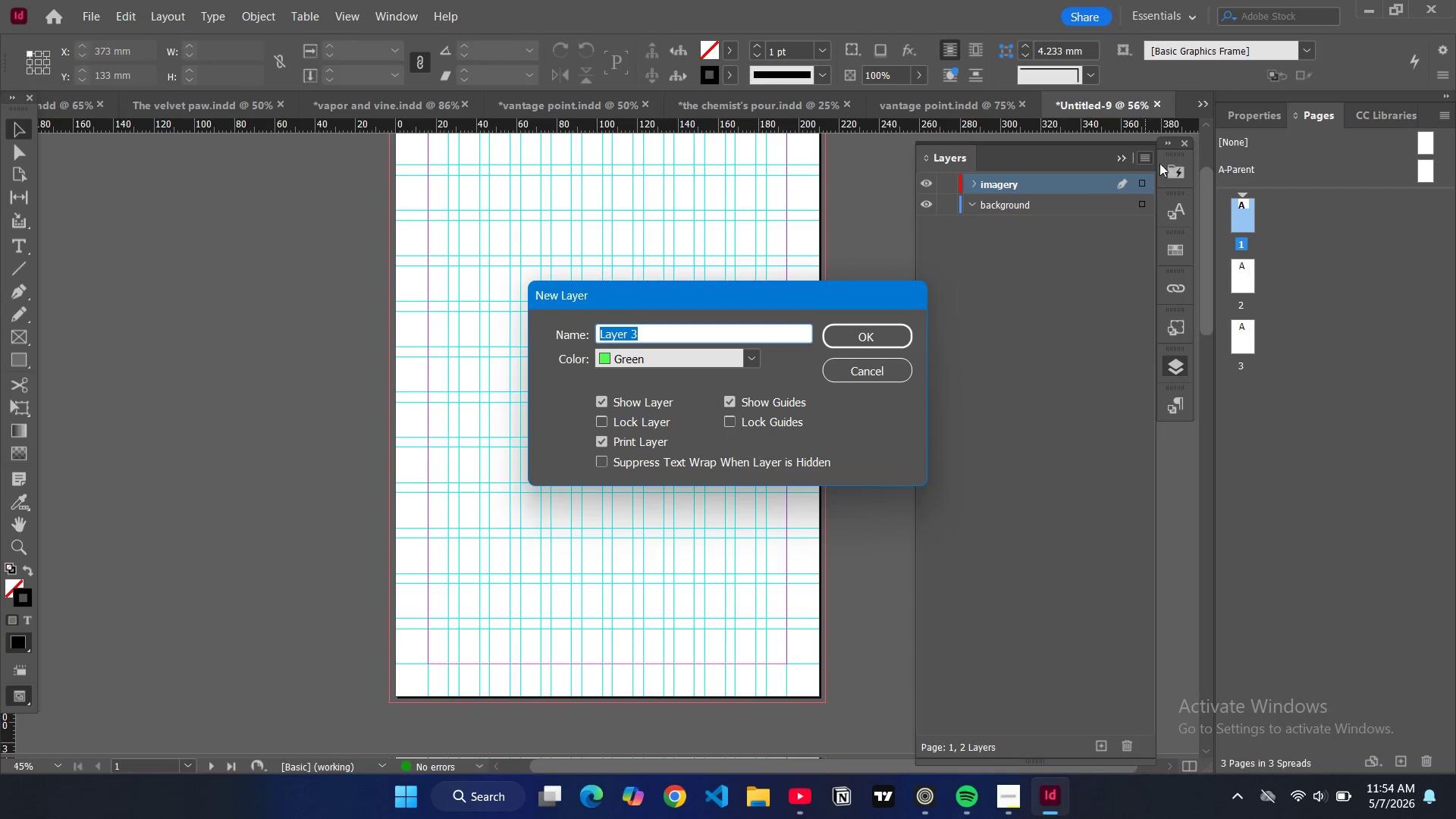 
wait(5.7)
 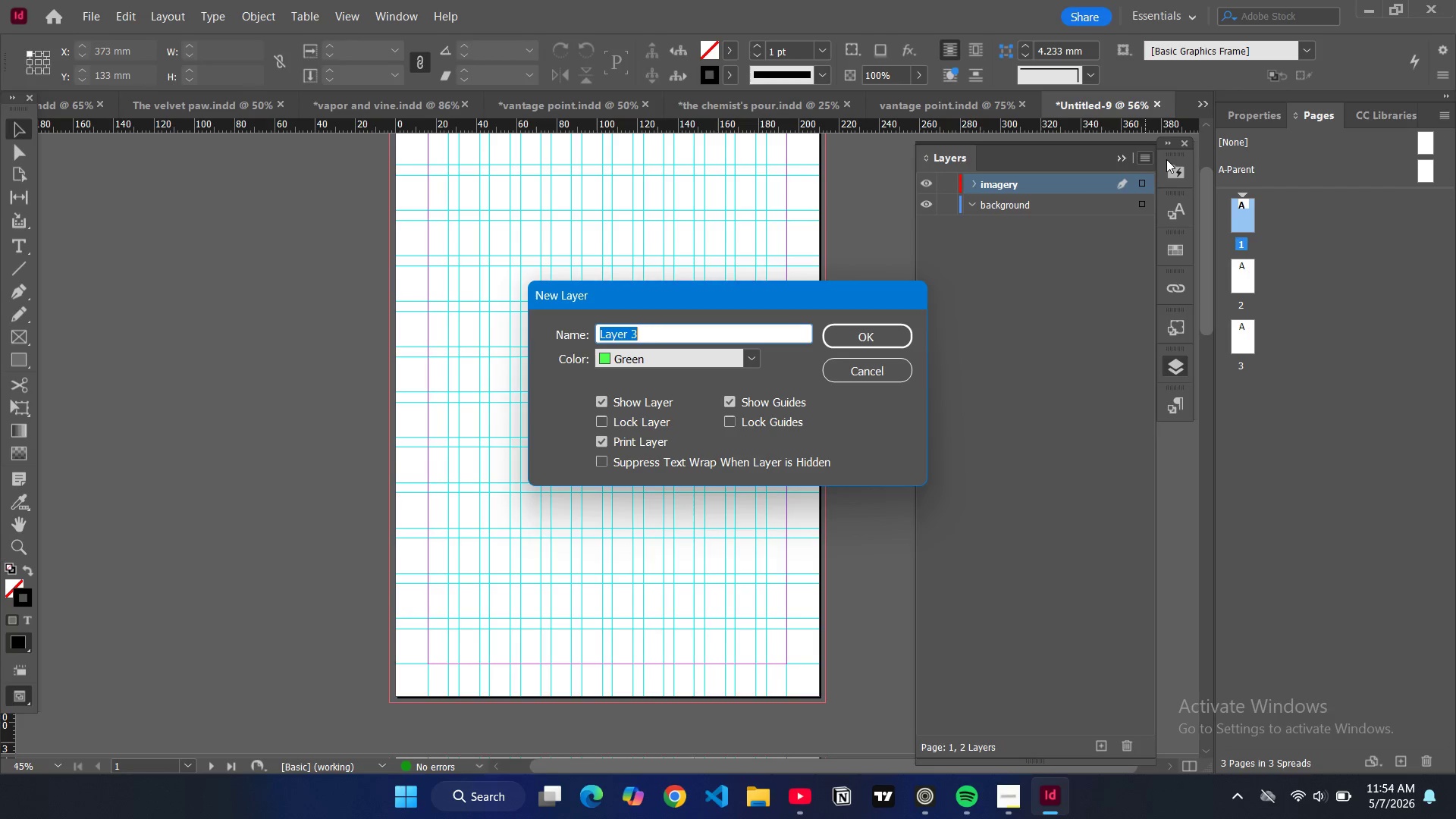 
type(overlA)
key(Backspace)
type(a)
 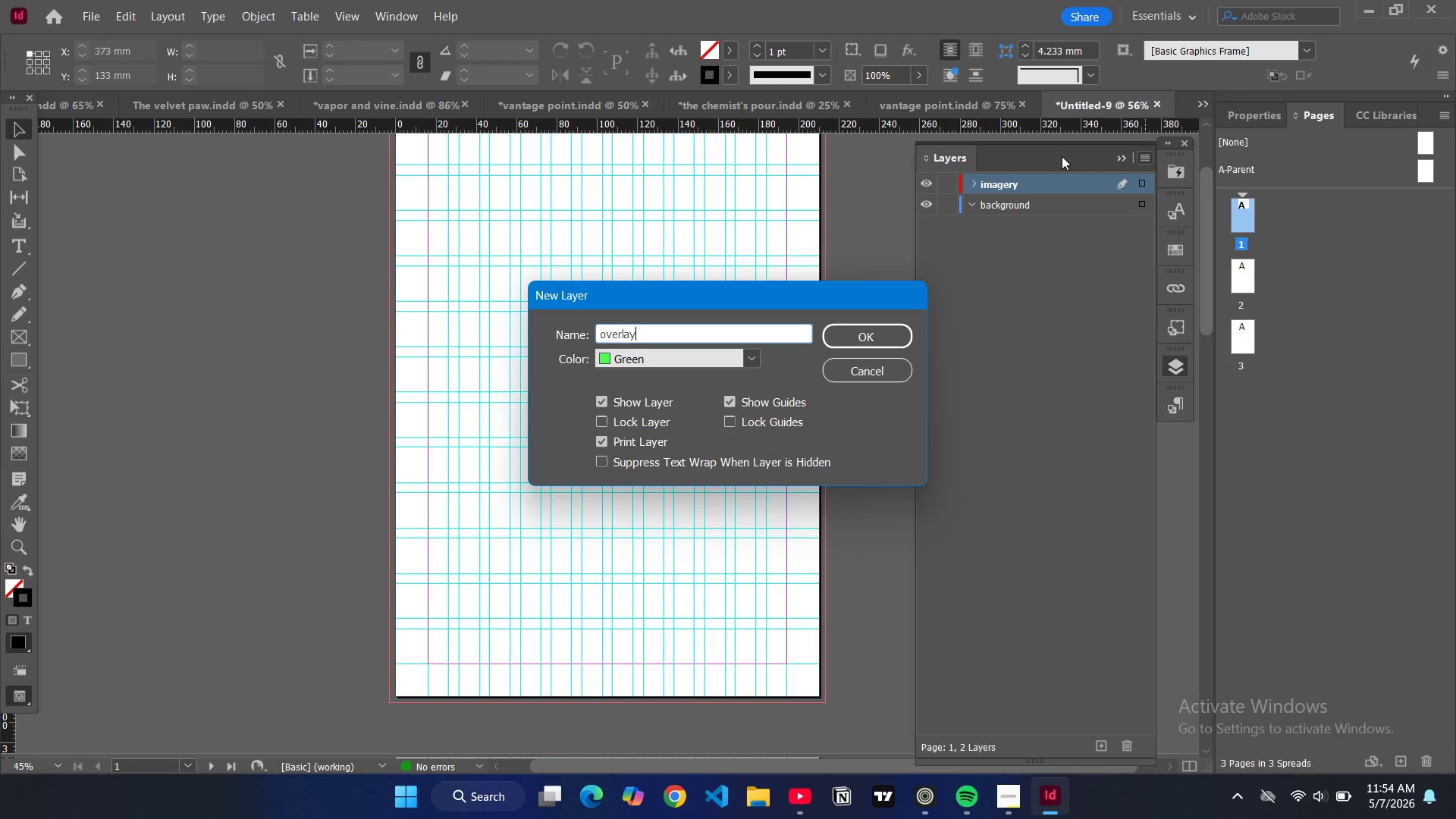 
type(ys)
 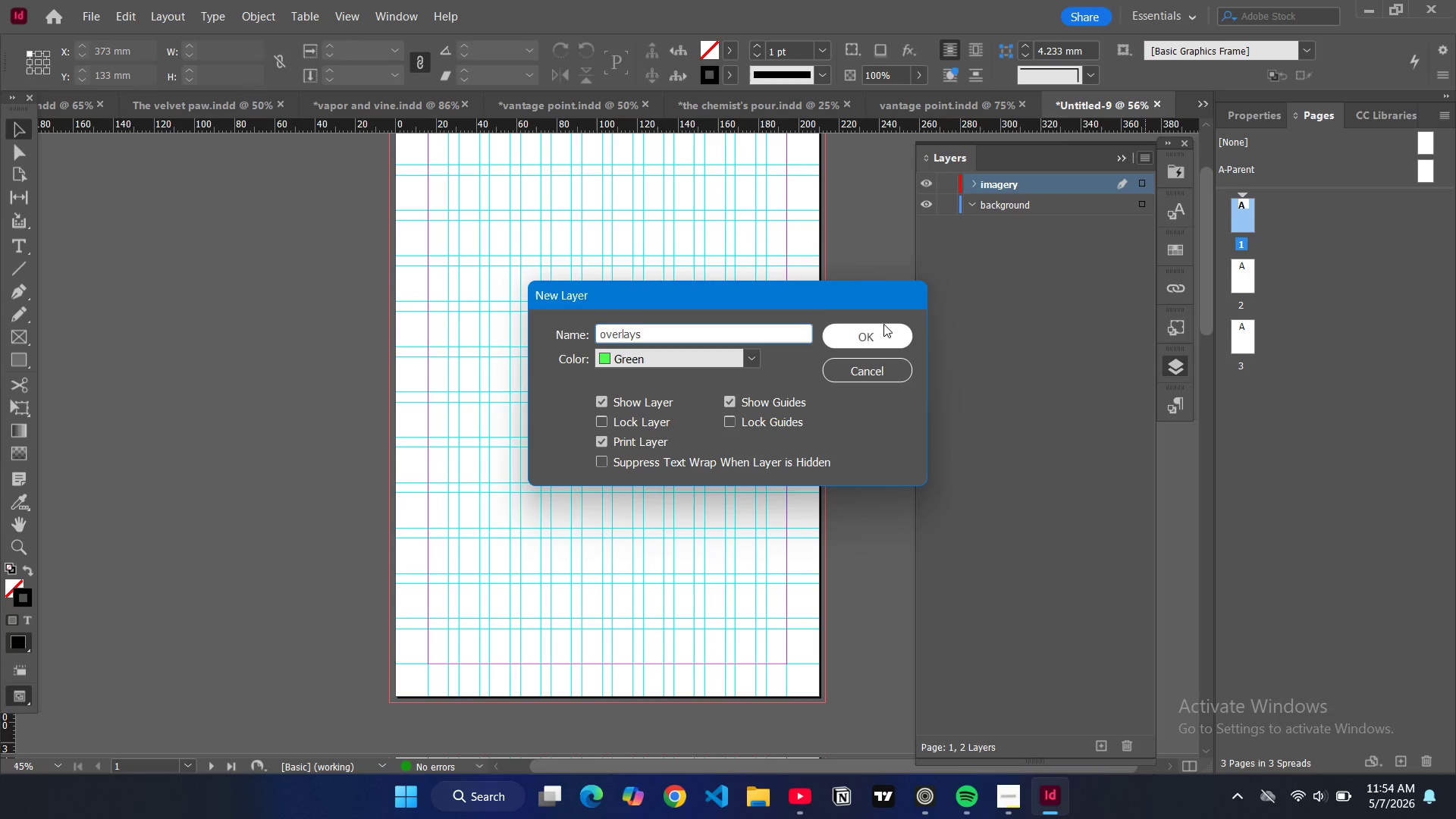 
left_click([883, 324])
 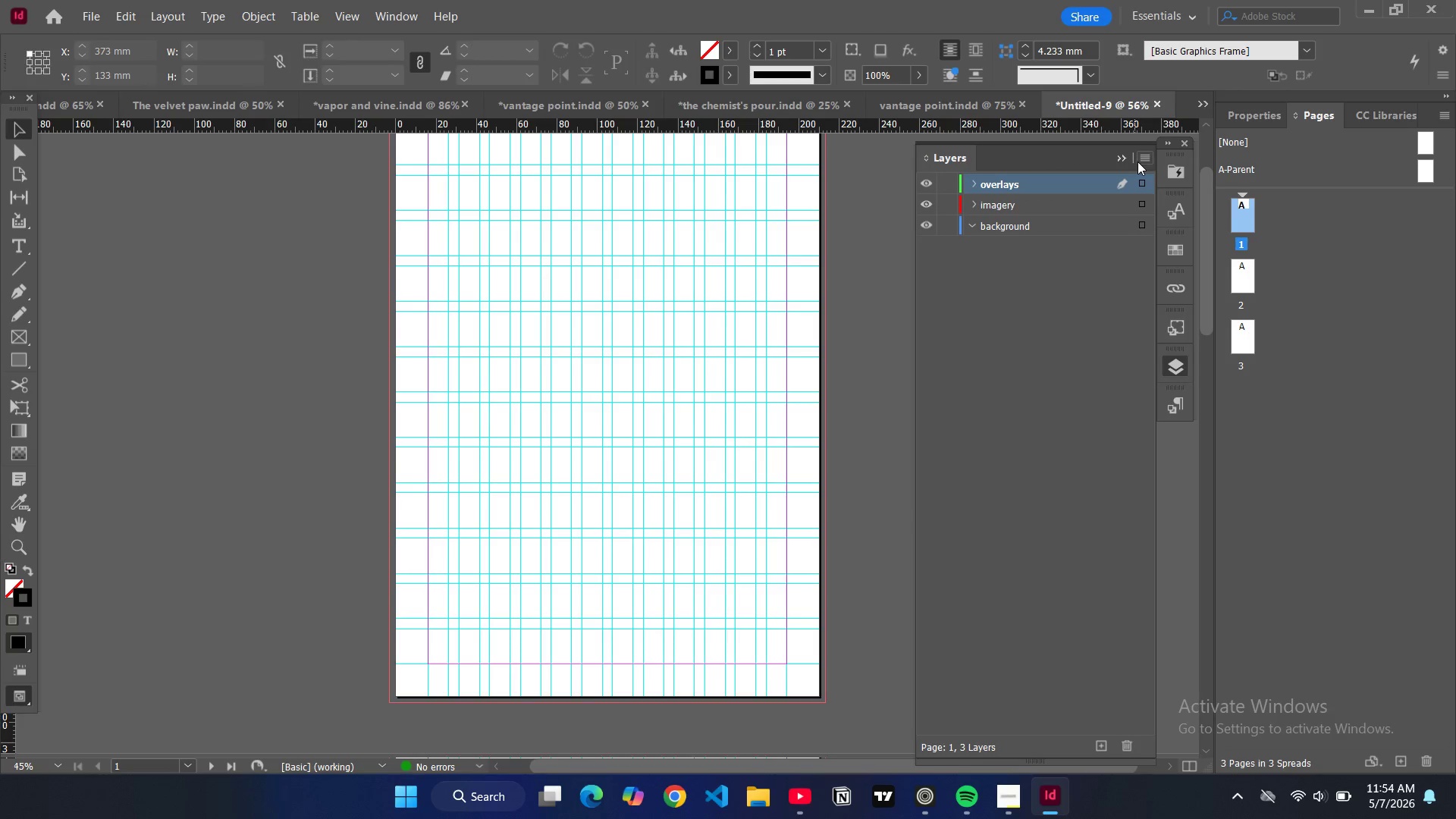 
double_click([1144, 156])
 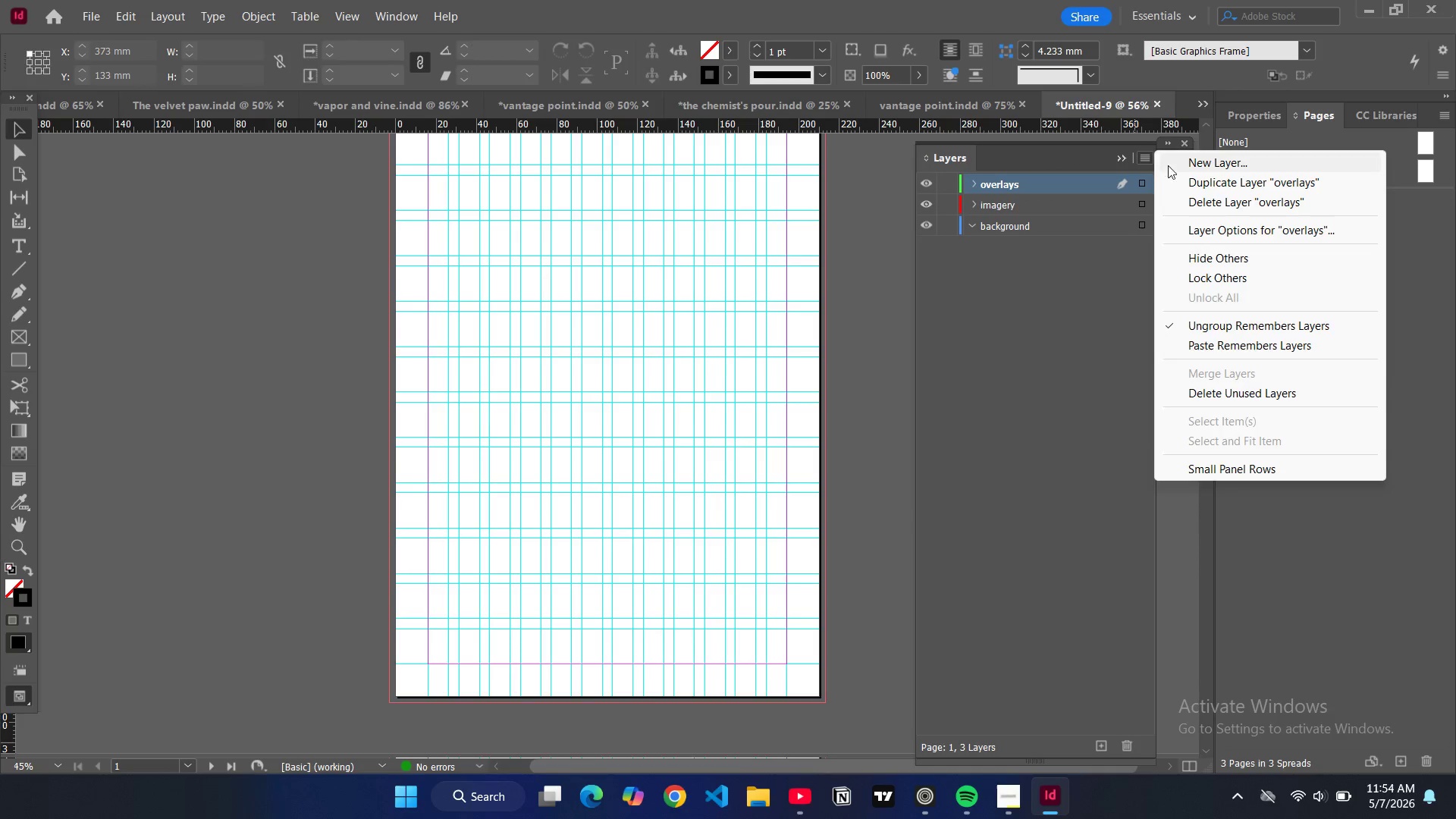 
mouse_move([1151, 165])
 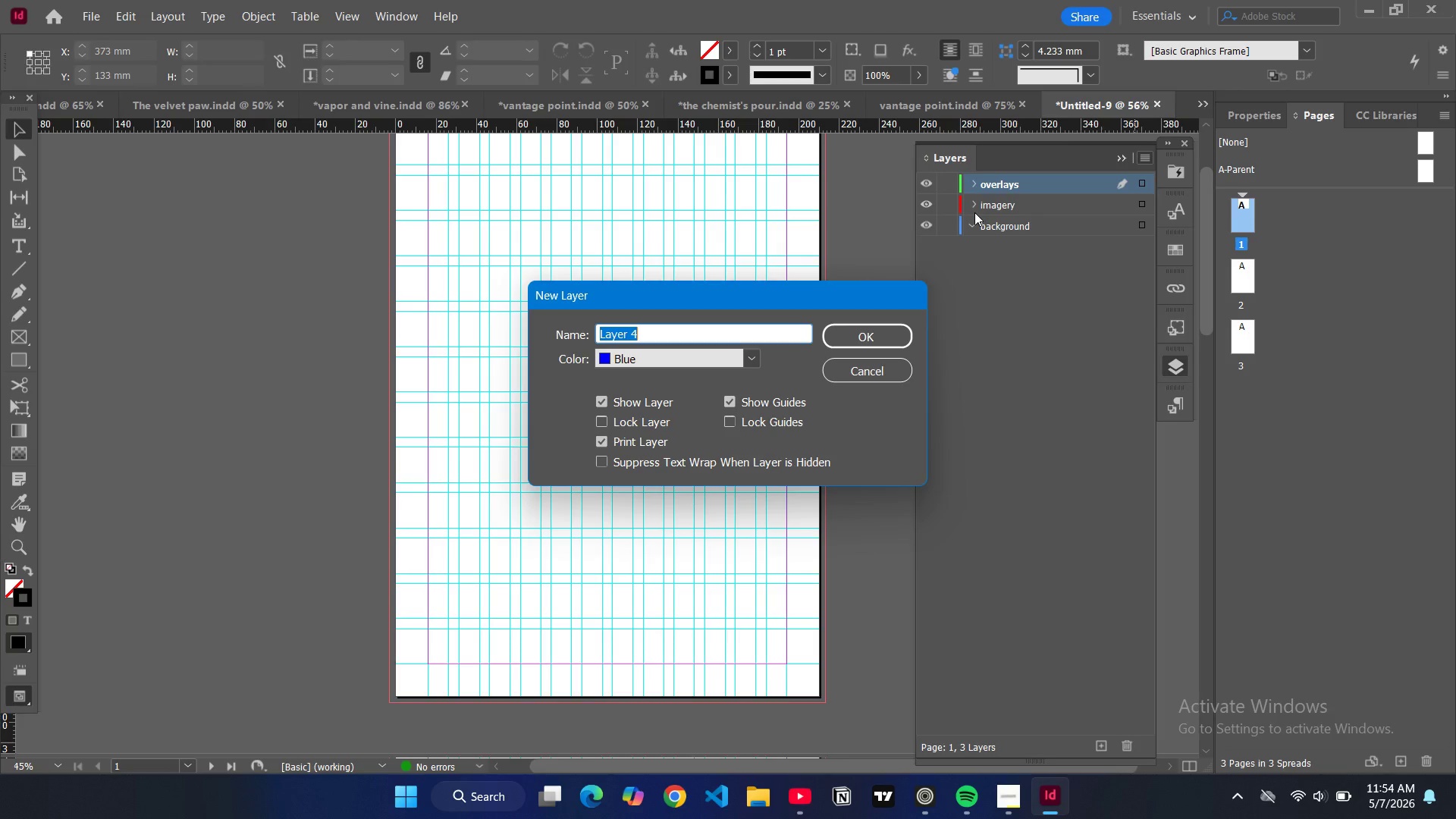 
type(ui elemen)
 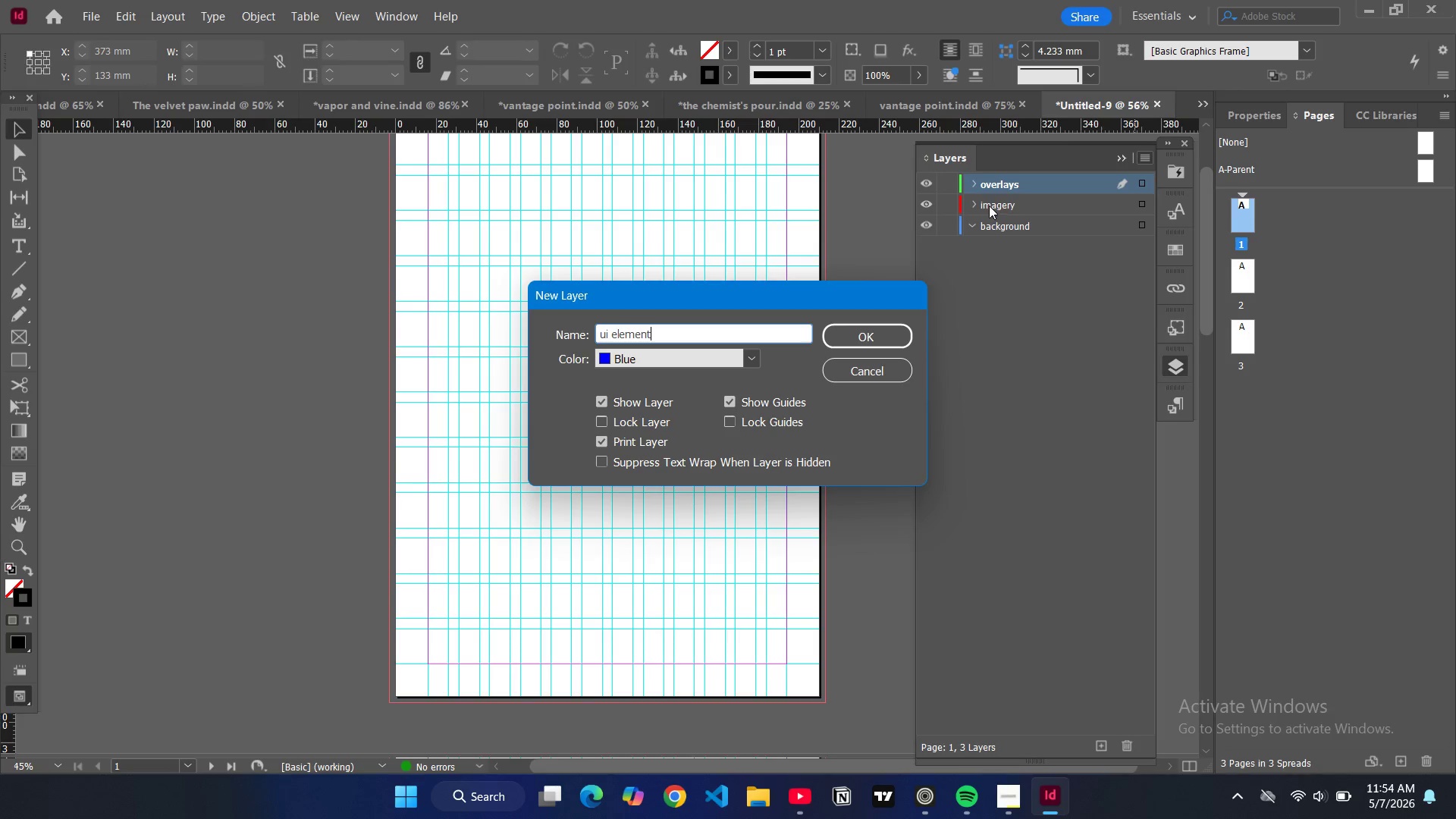 
type(ts)
 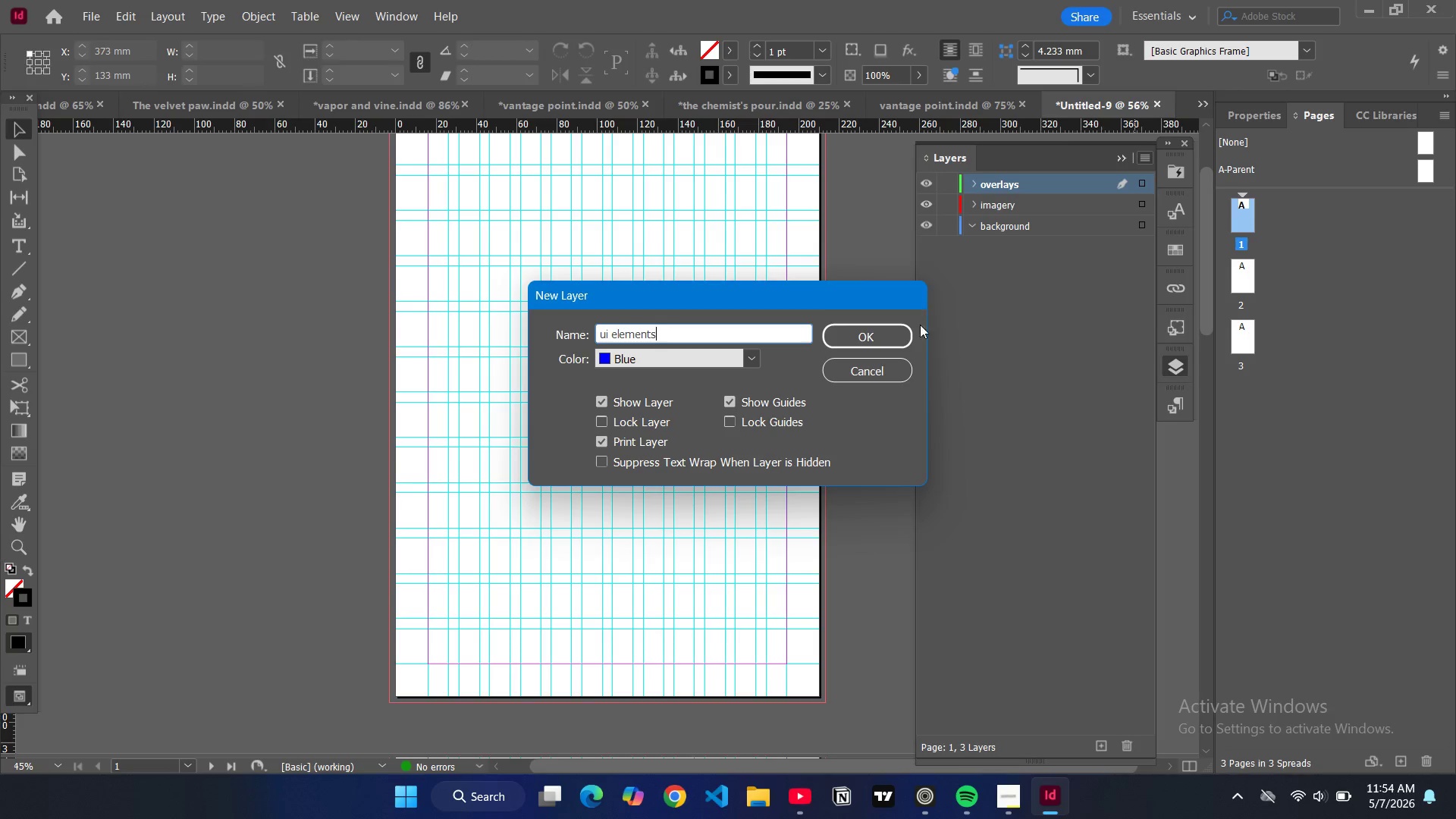 
left_click([888, 337])
 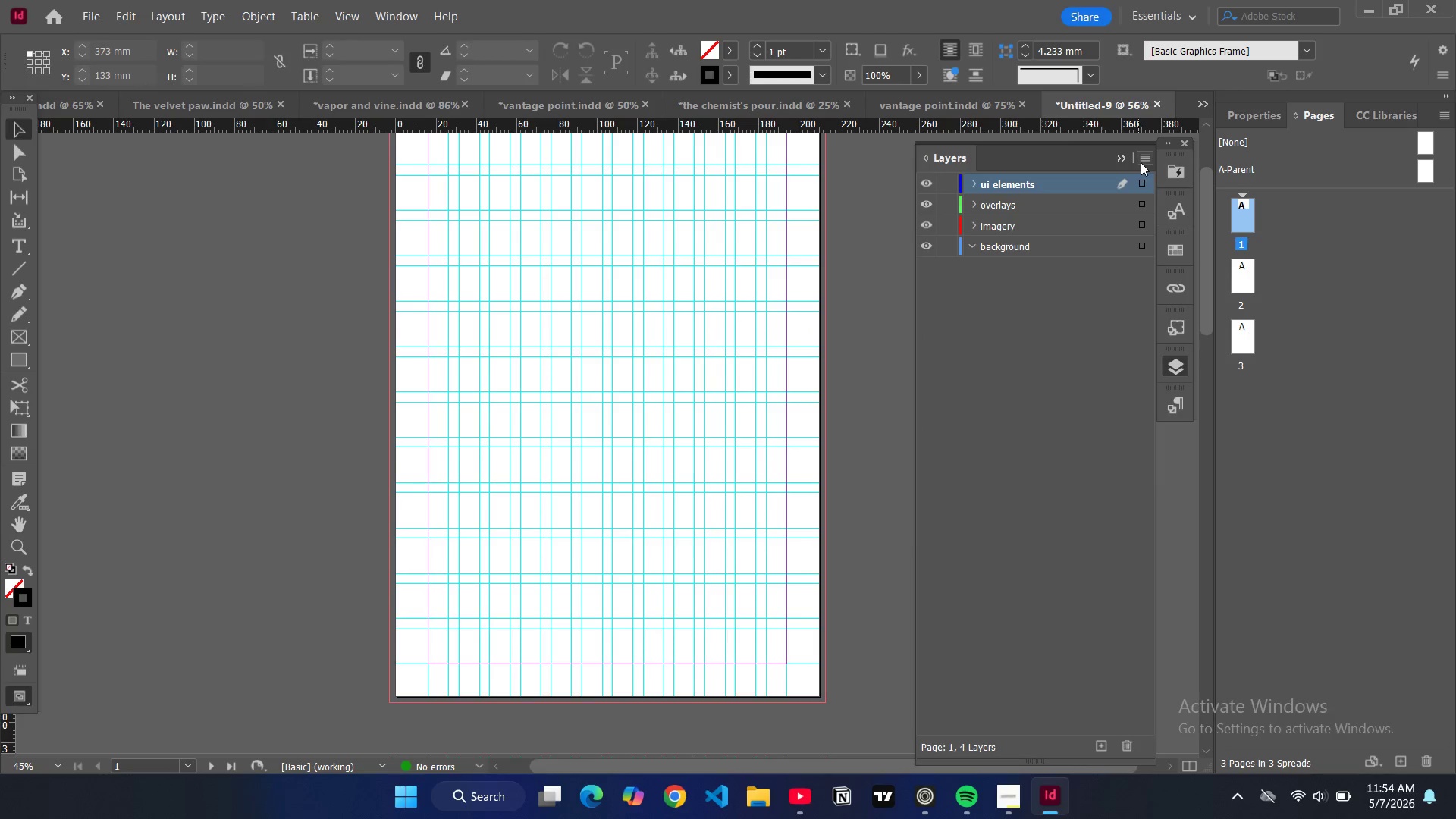 
left_click([1141, 162])
 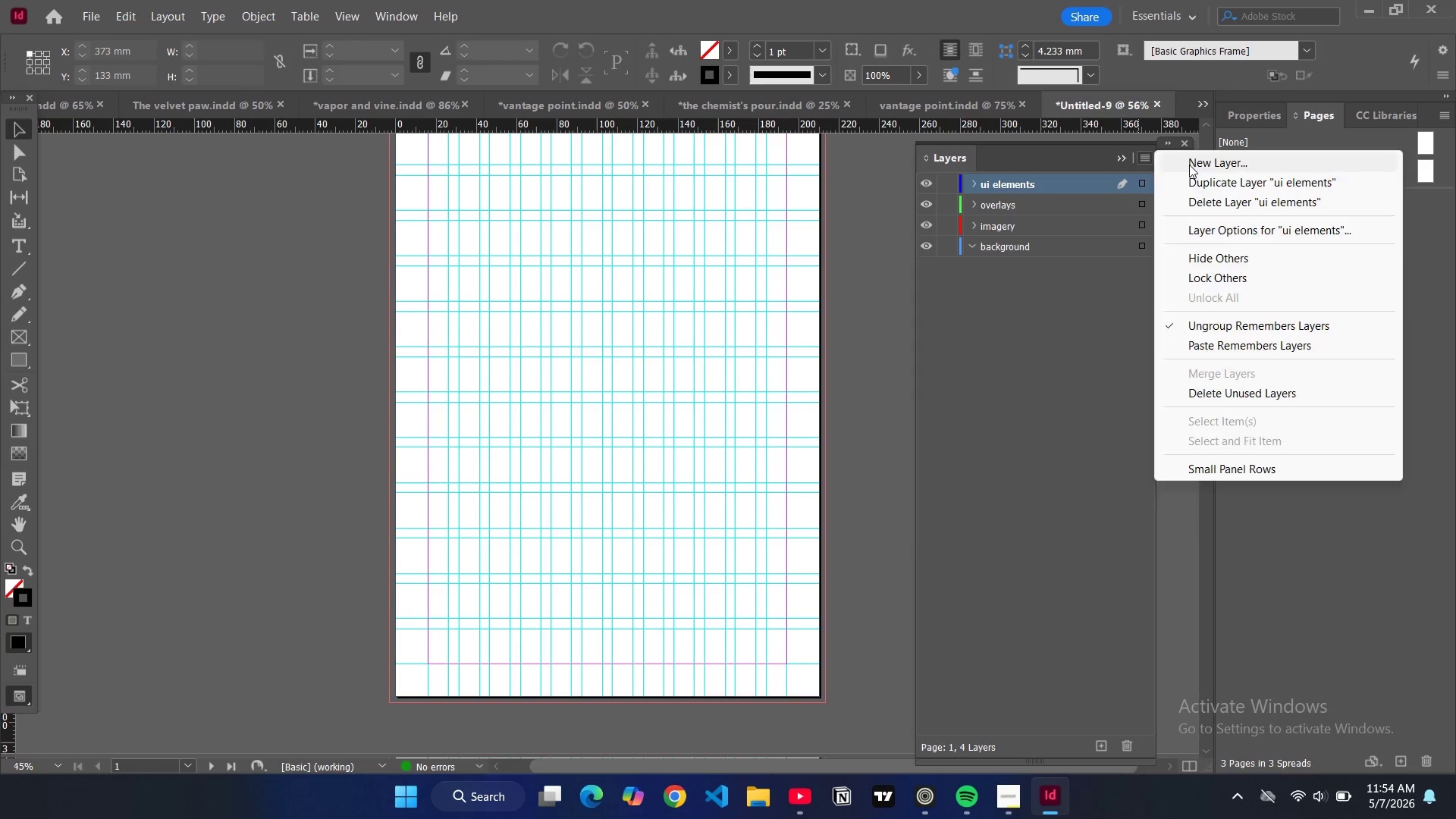 
left_click([1189, 165])
 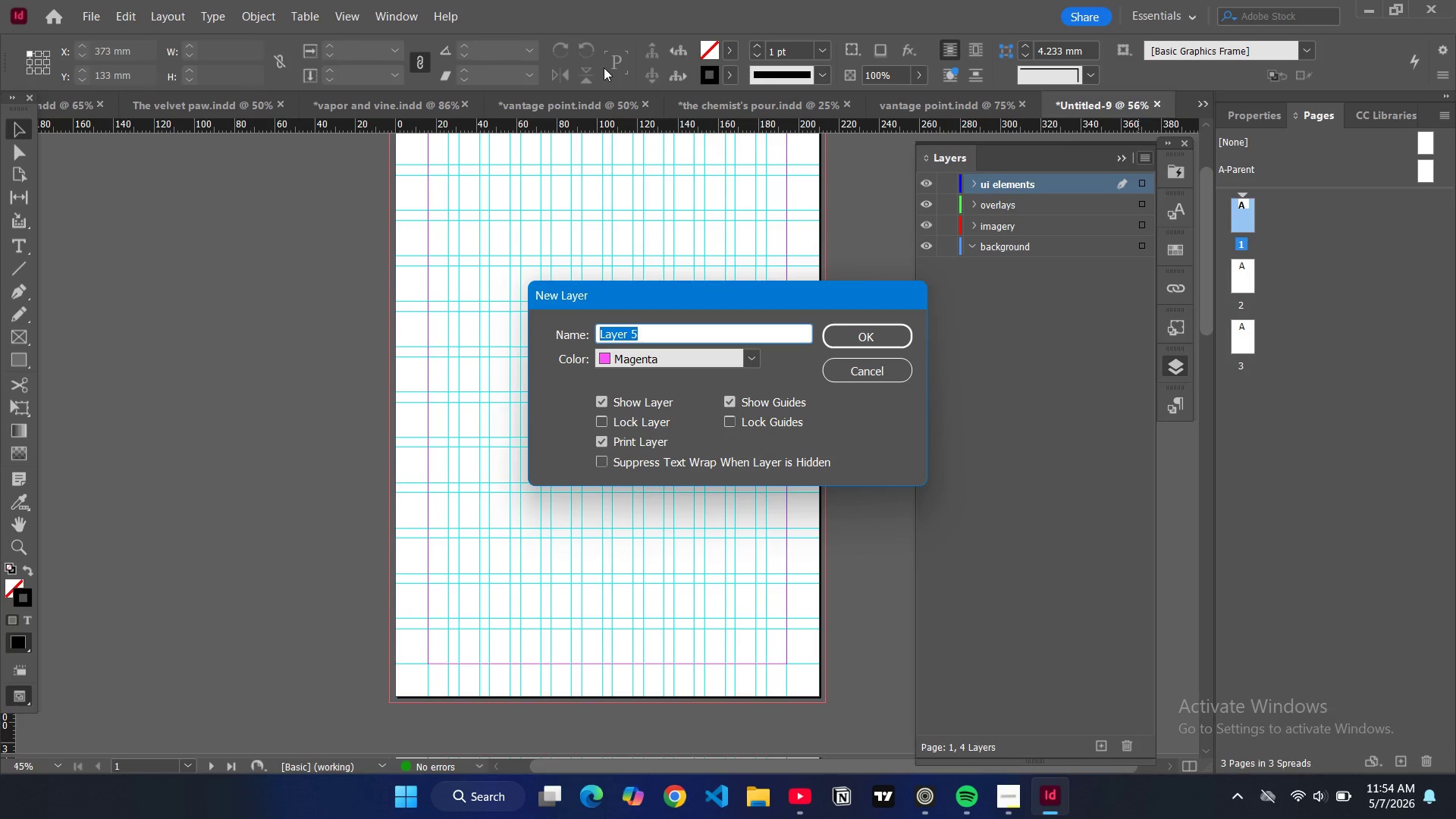 
type(text)
 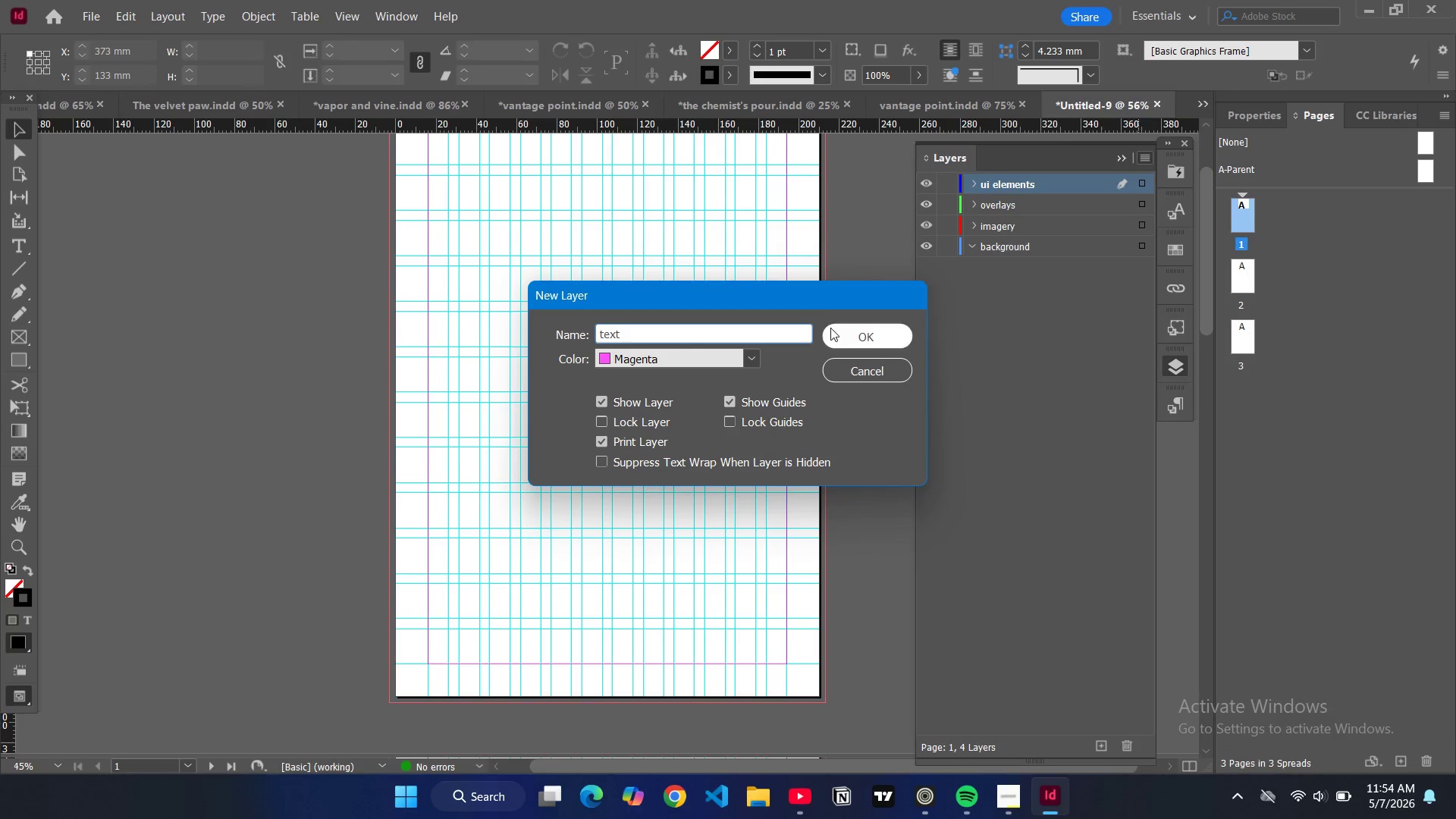 
left_click([841, 328])
 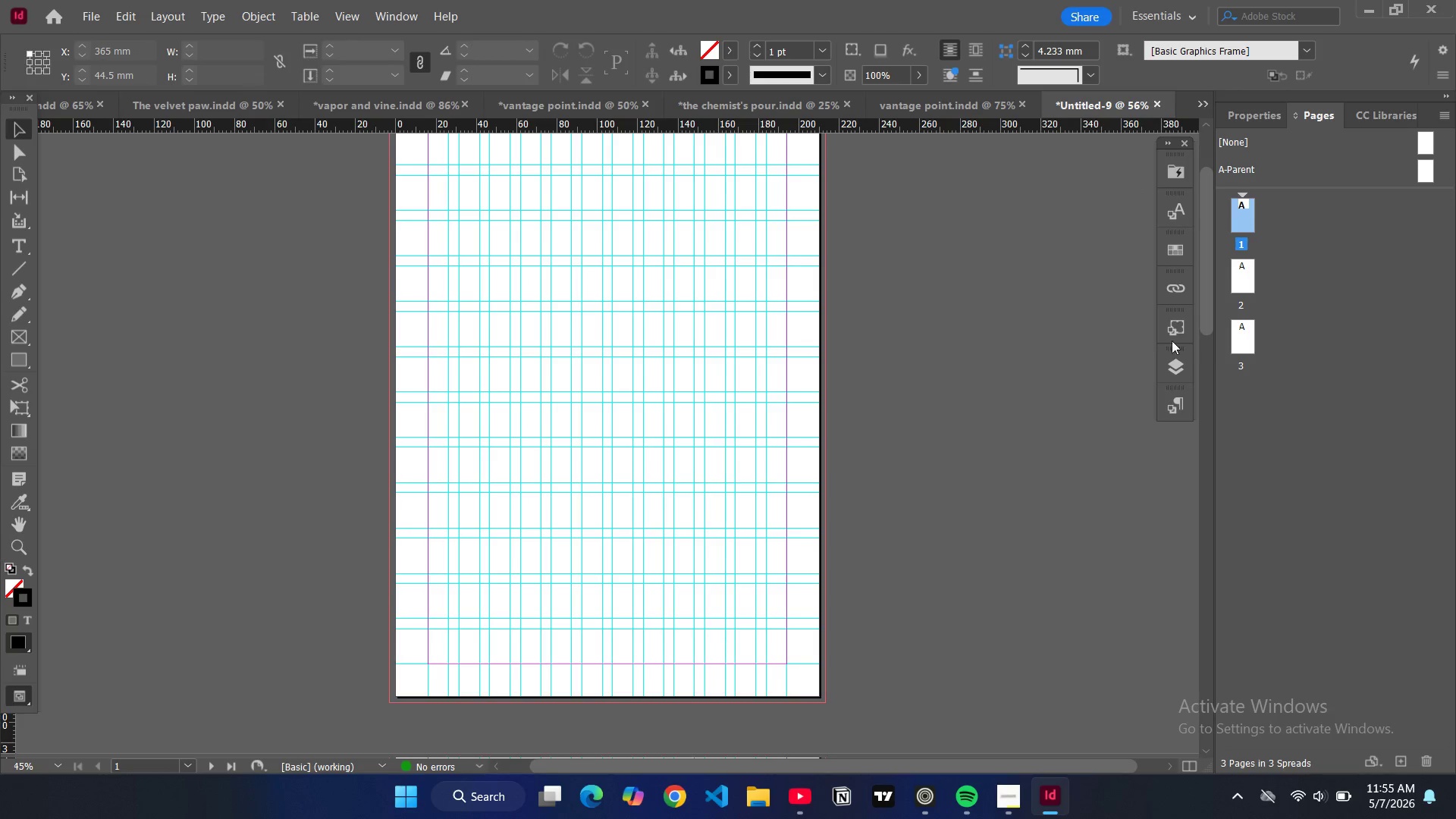 
wait(9.08)
 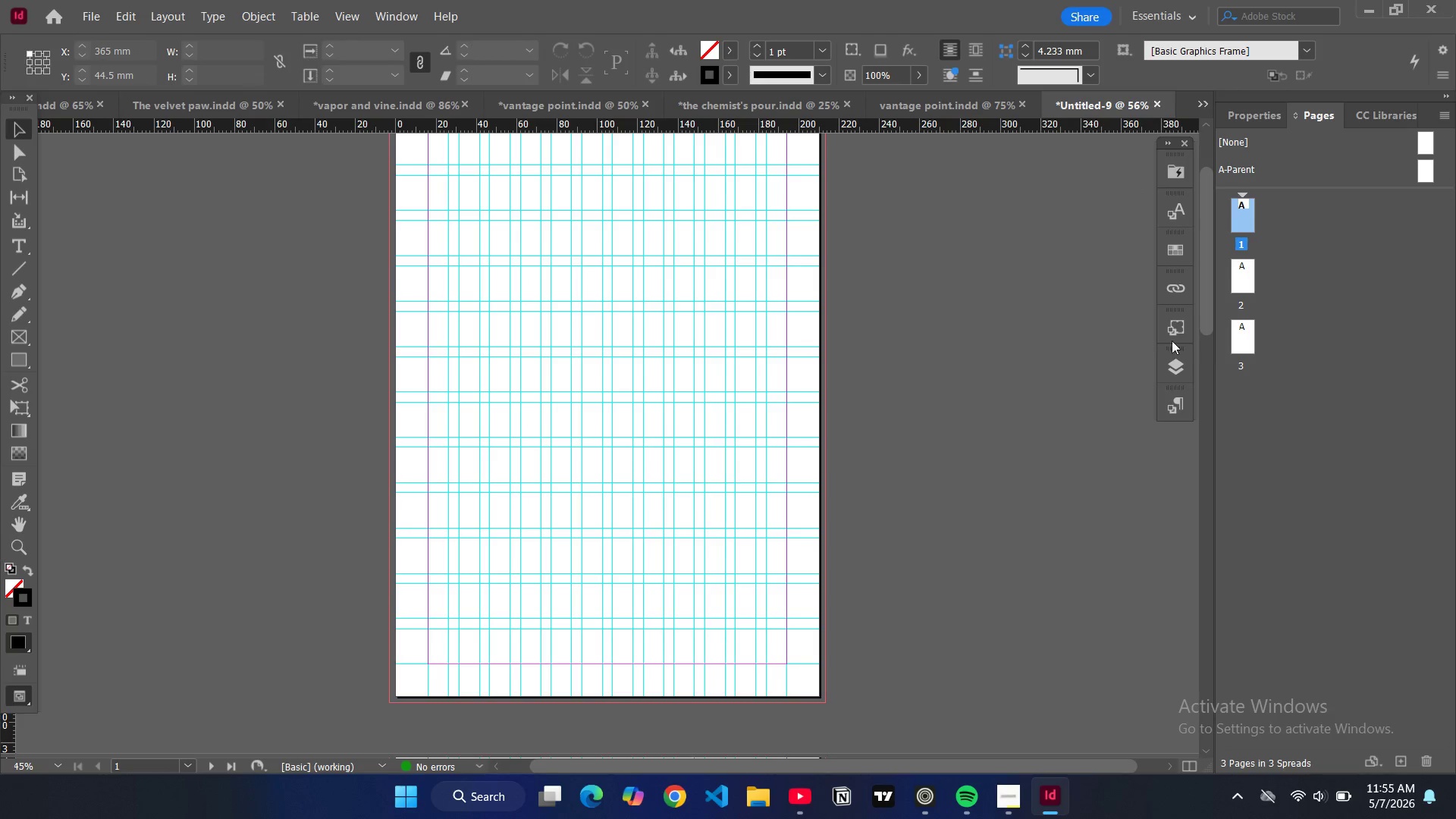 
left_click([1147, 141])
 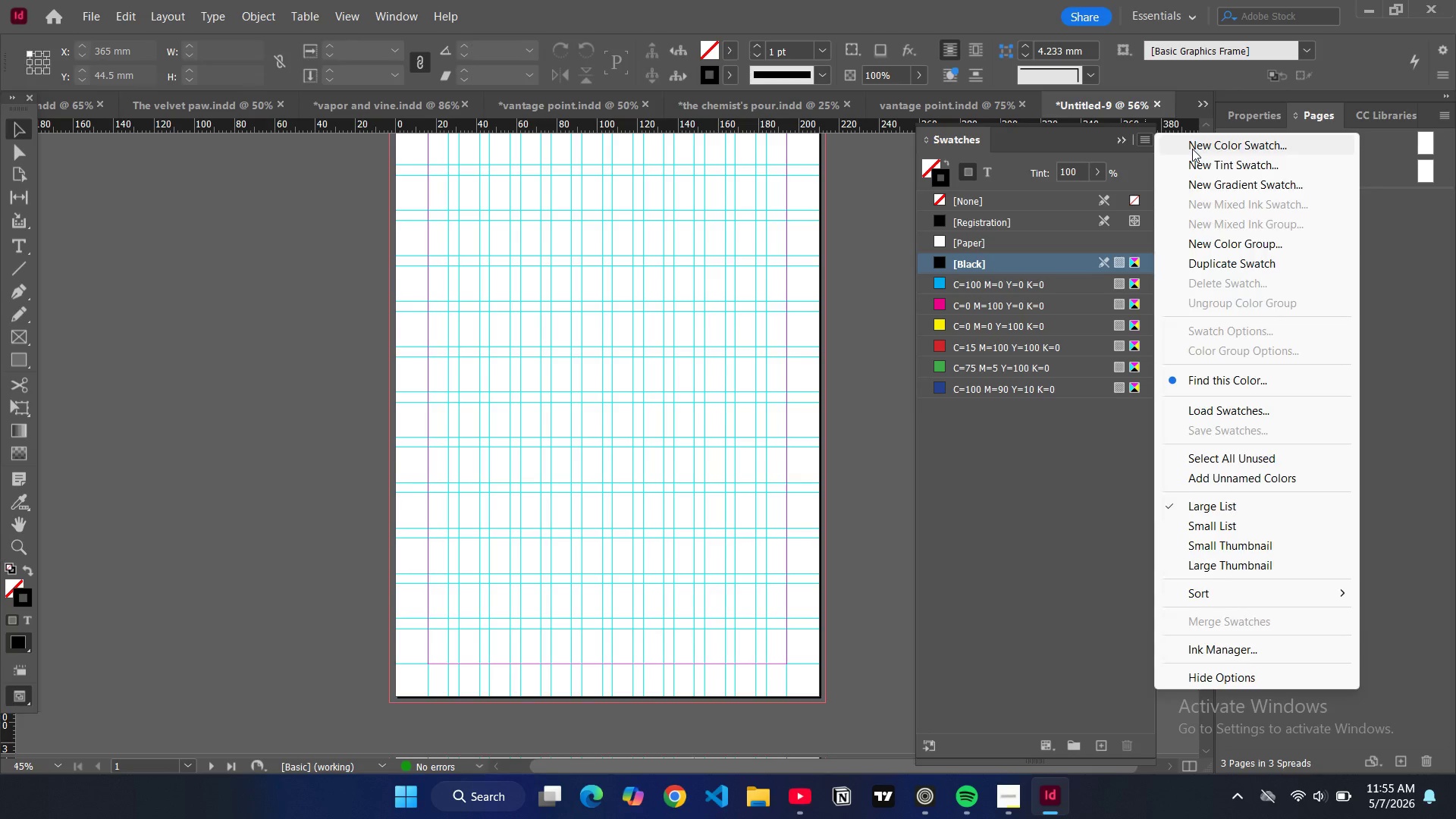 
left_click([1192, 149])
 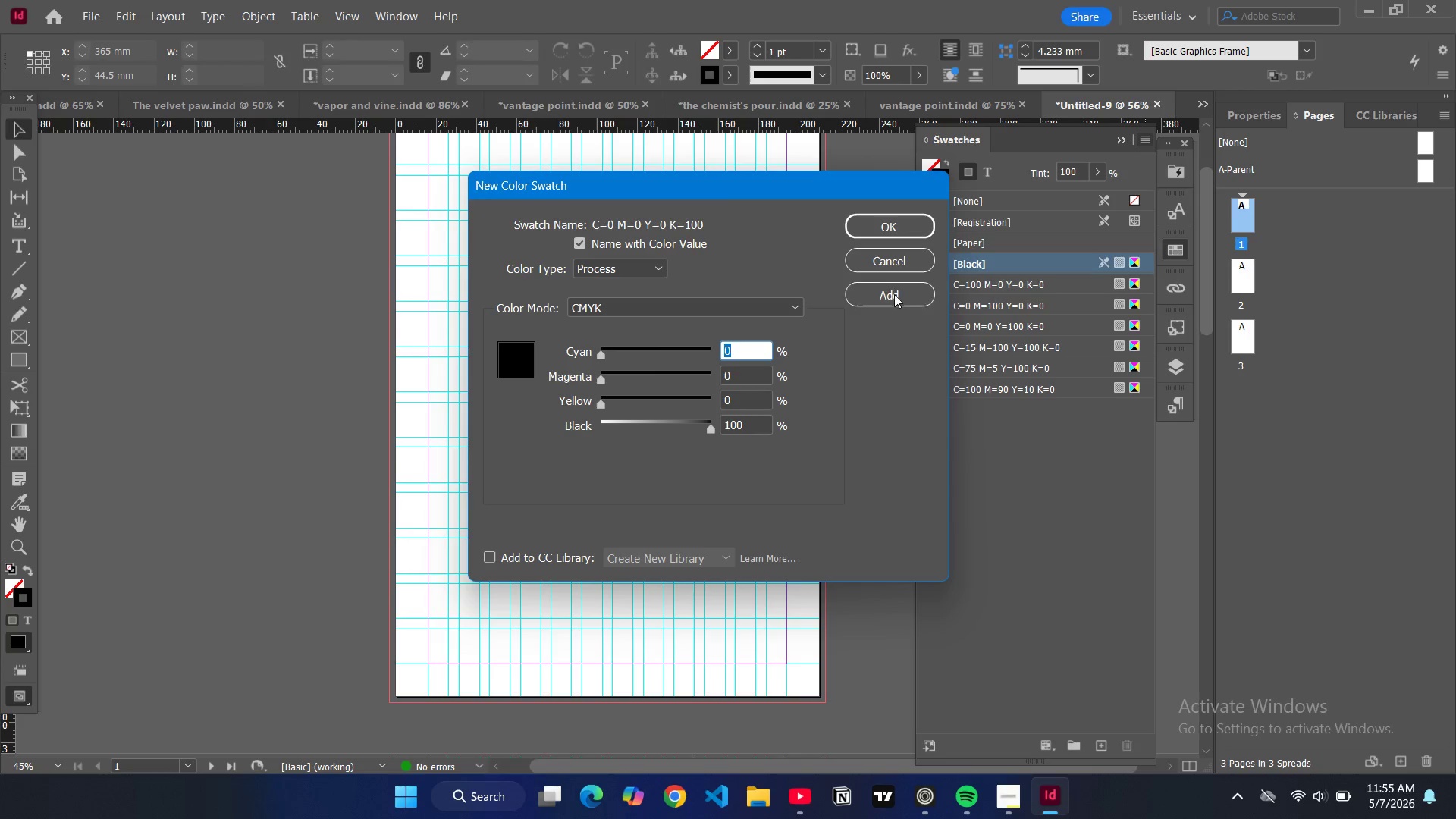 
type(100)
 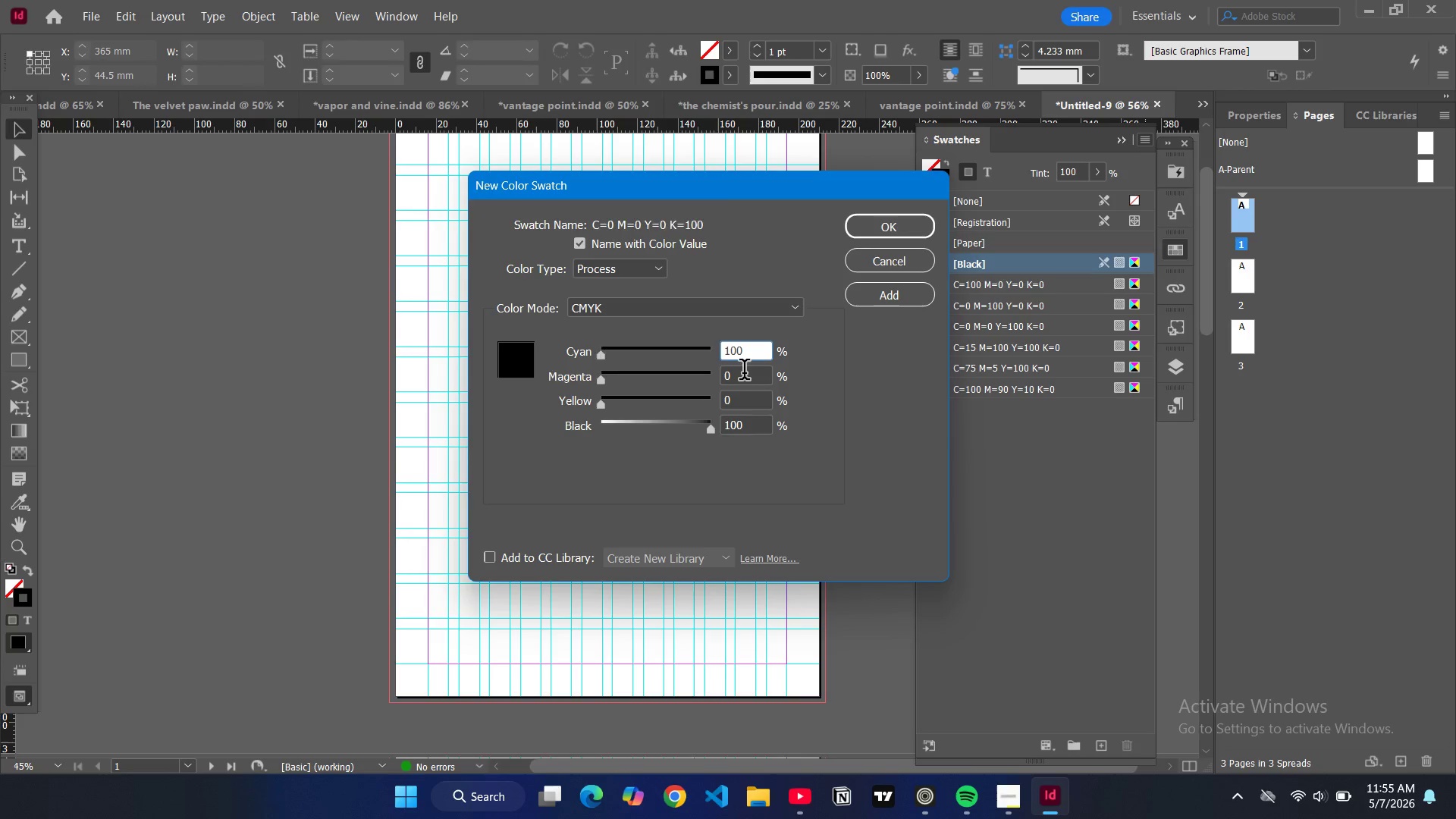 
double_click([744, 372])
 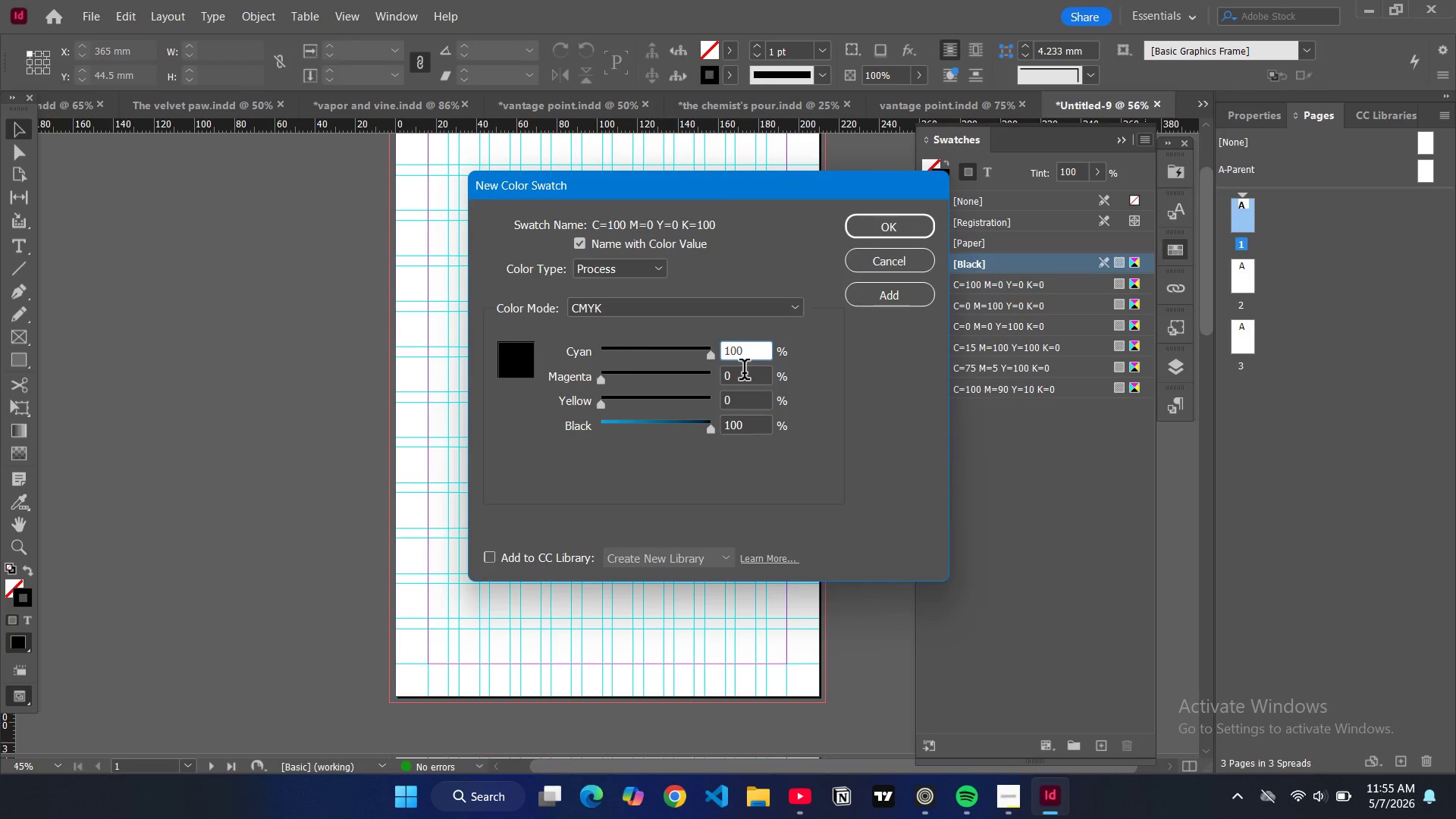 
triple_click([744, 372])
 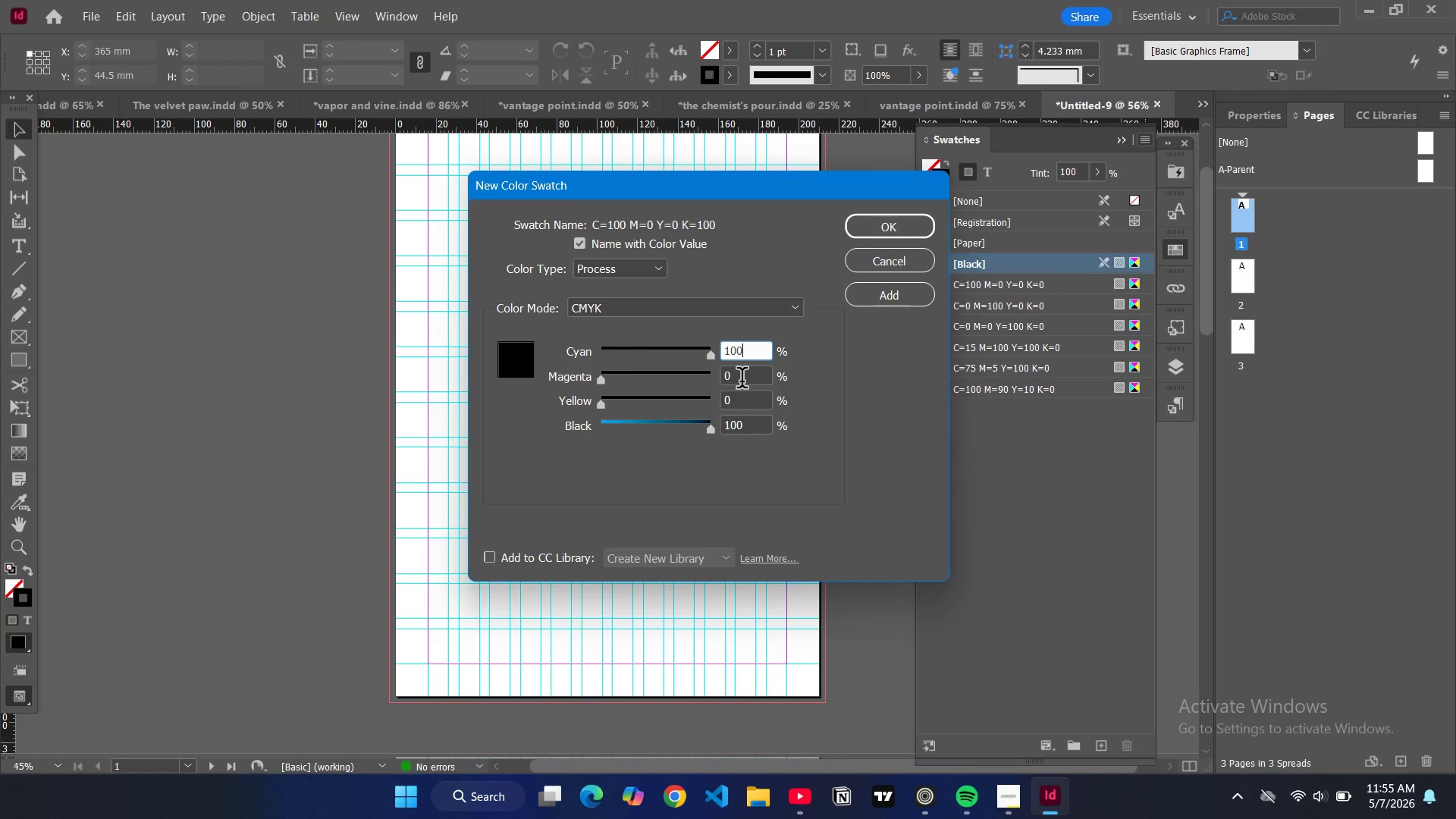 
triple_click([742, 381])
 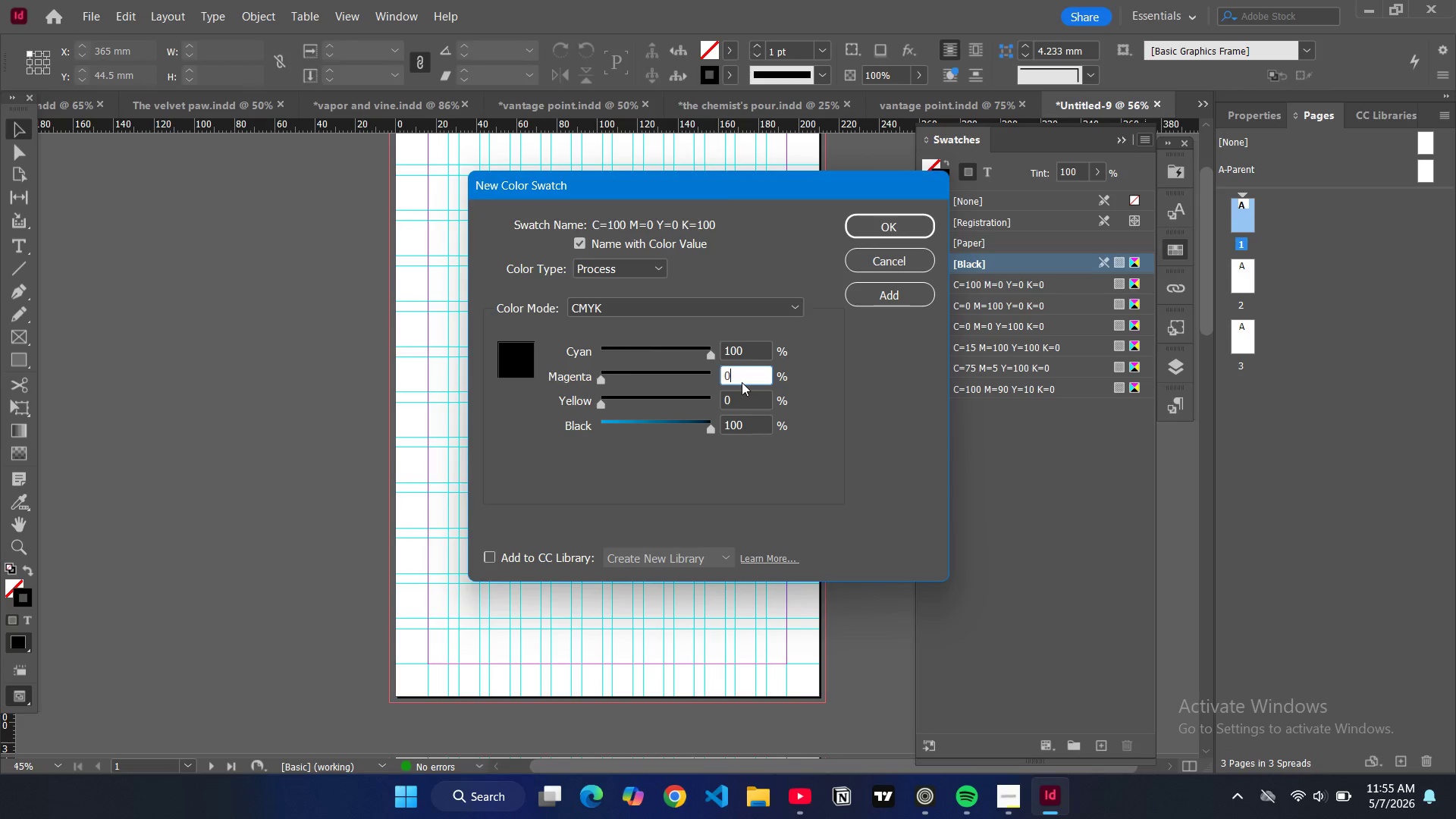 
triple_click([742, 382])
 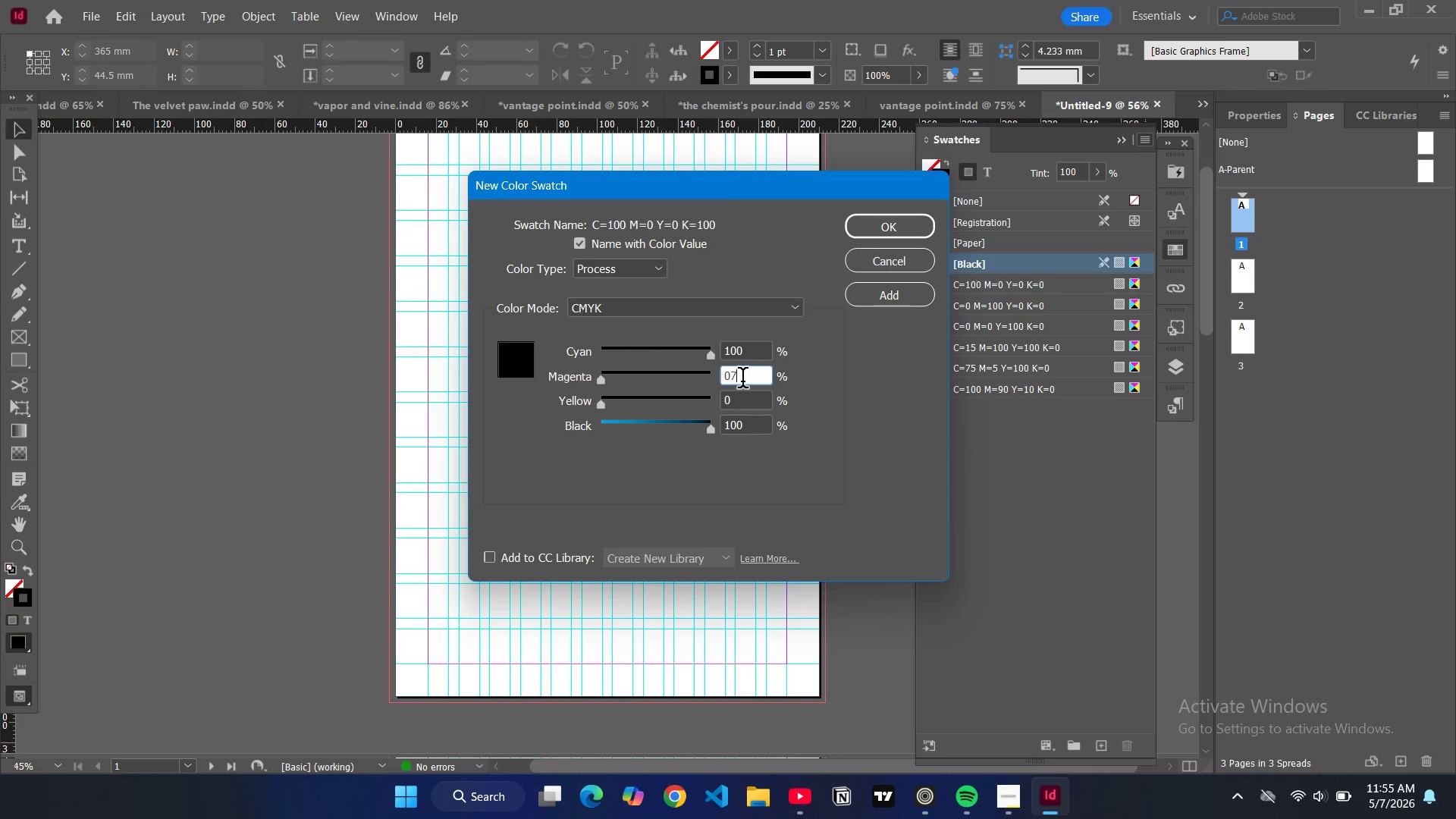 
type(78)
 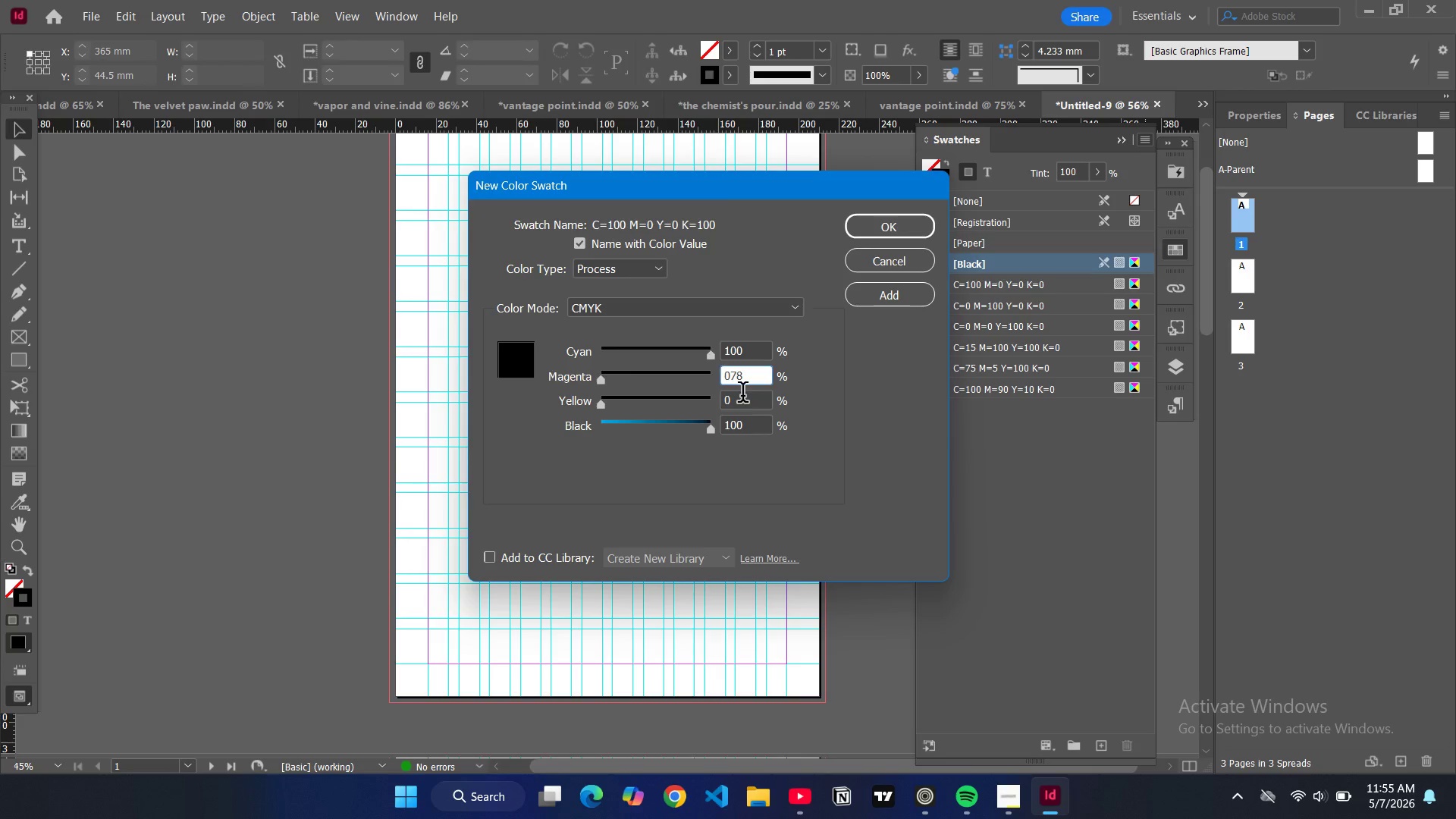 
left_click([742, 395])
 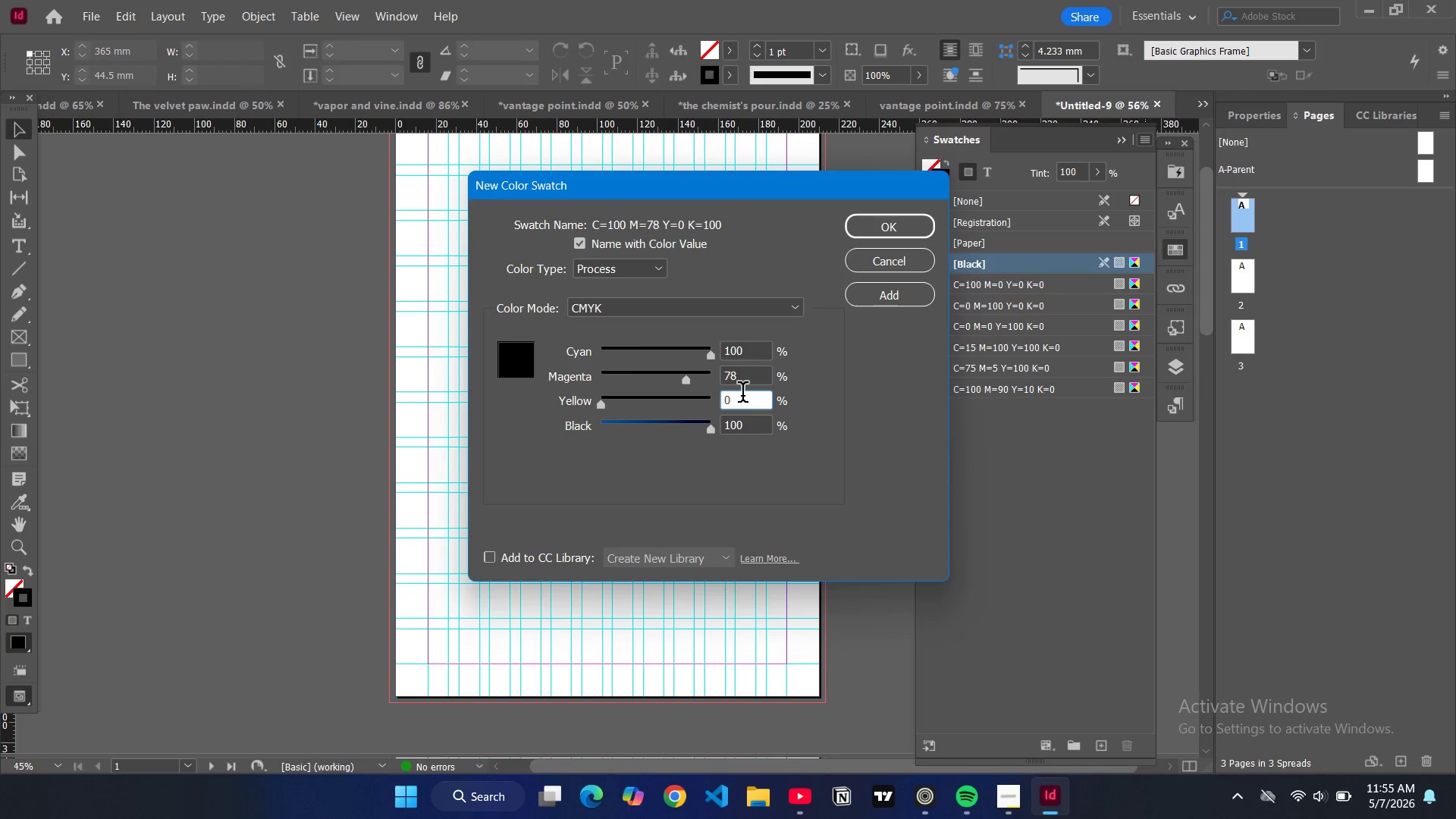 
type(42)
 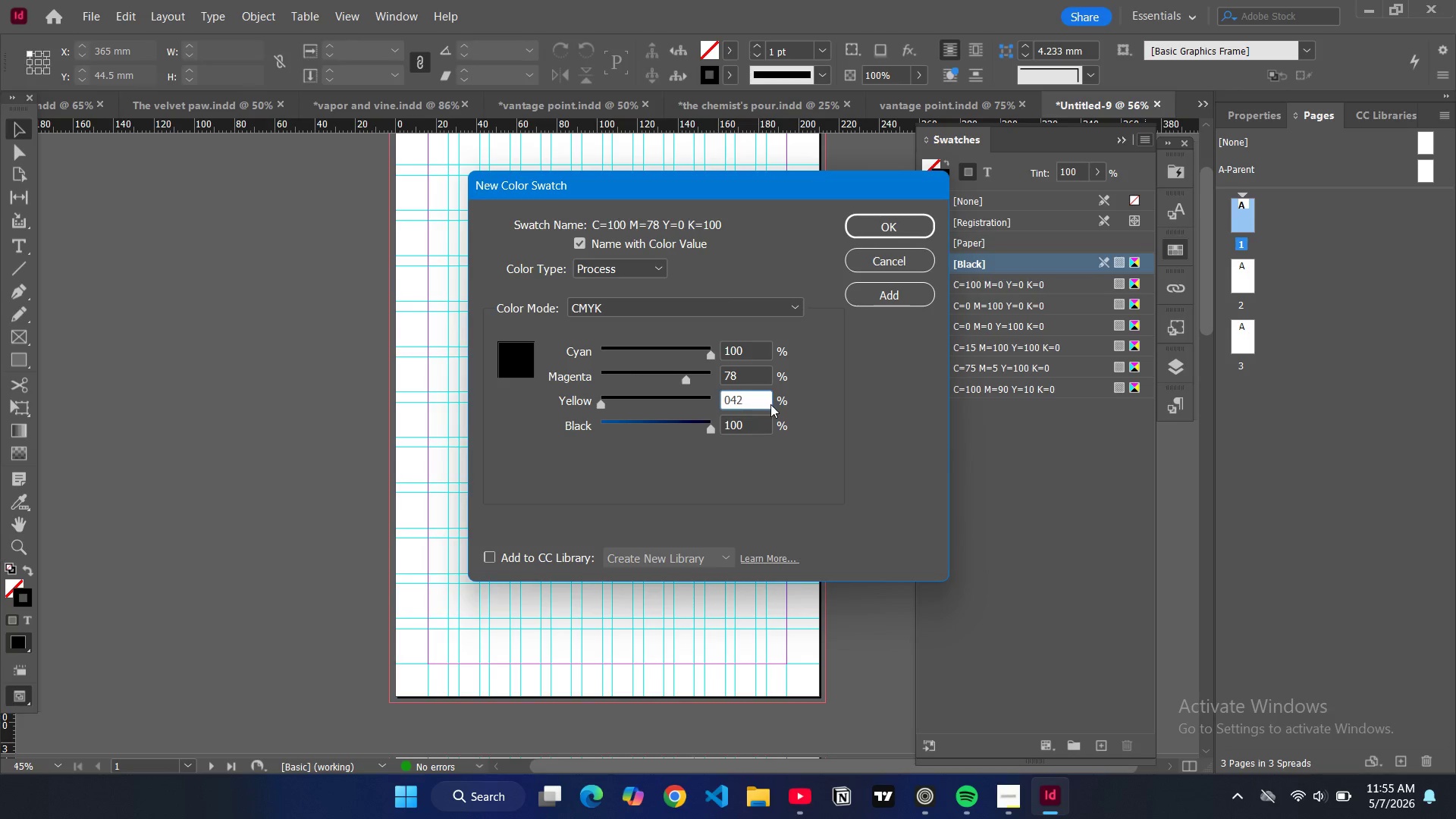 
left_click([748, 430])
 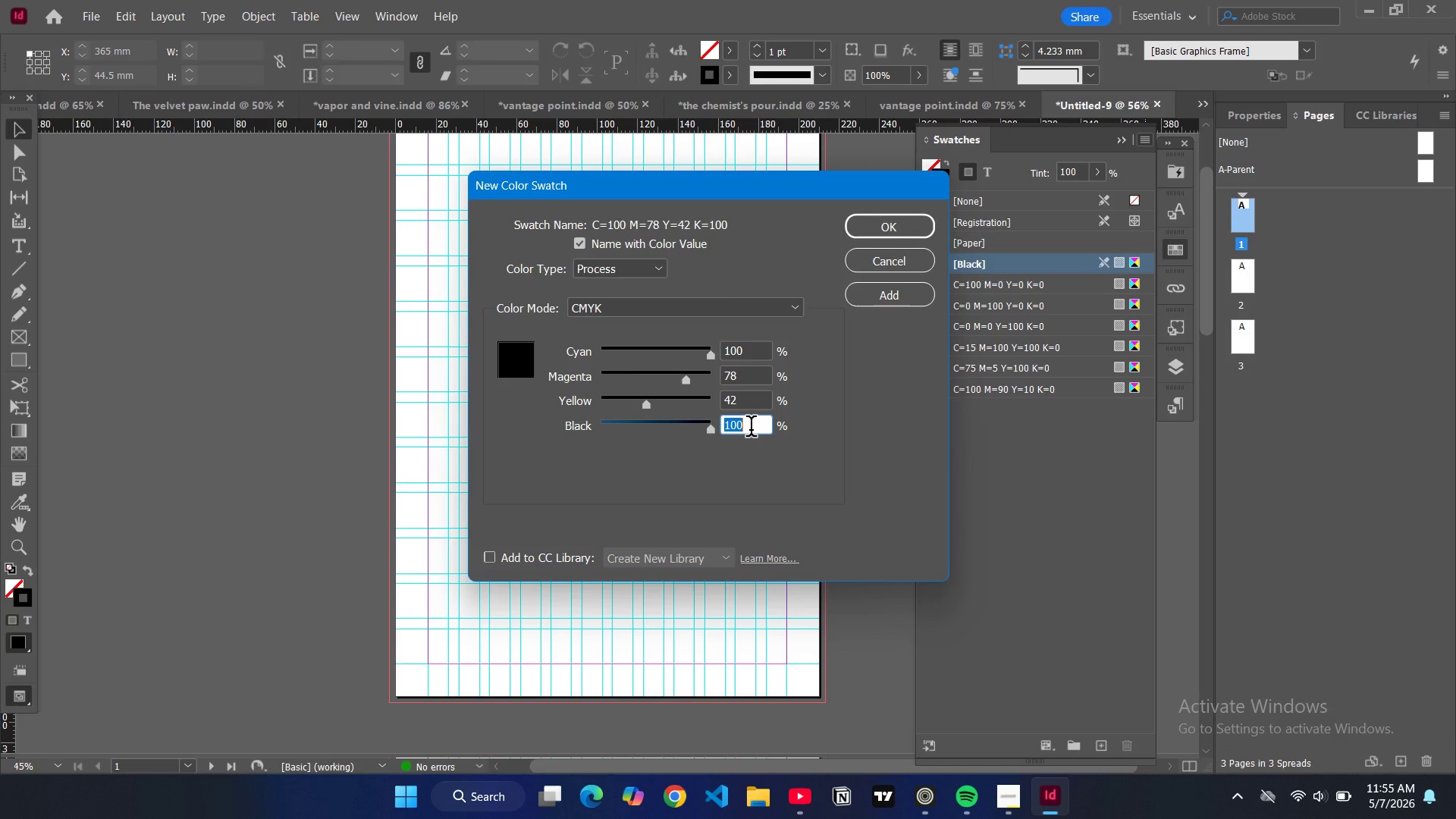 
key(5)
 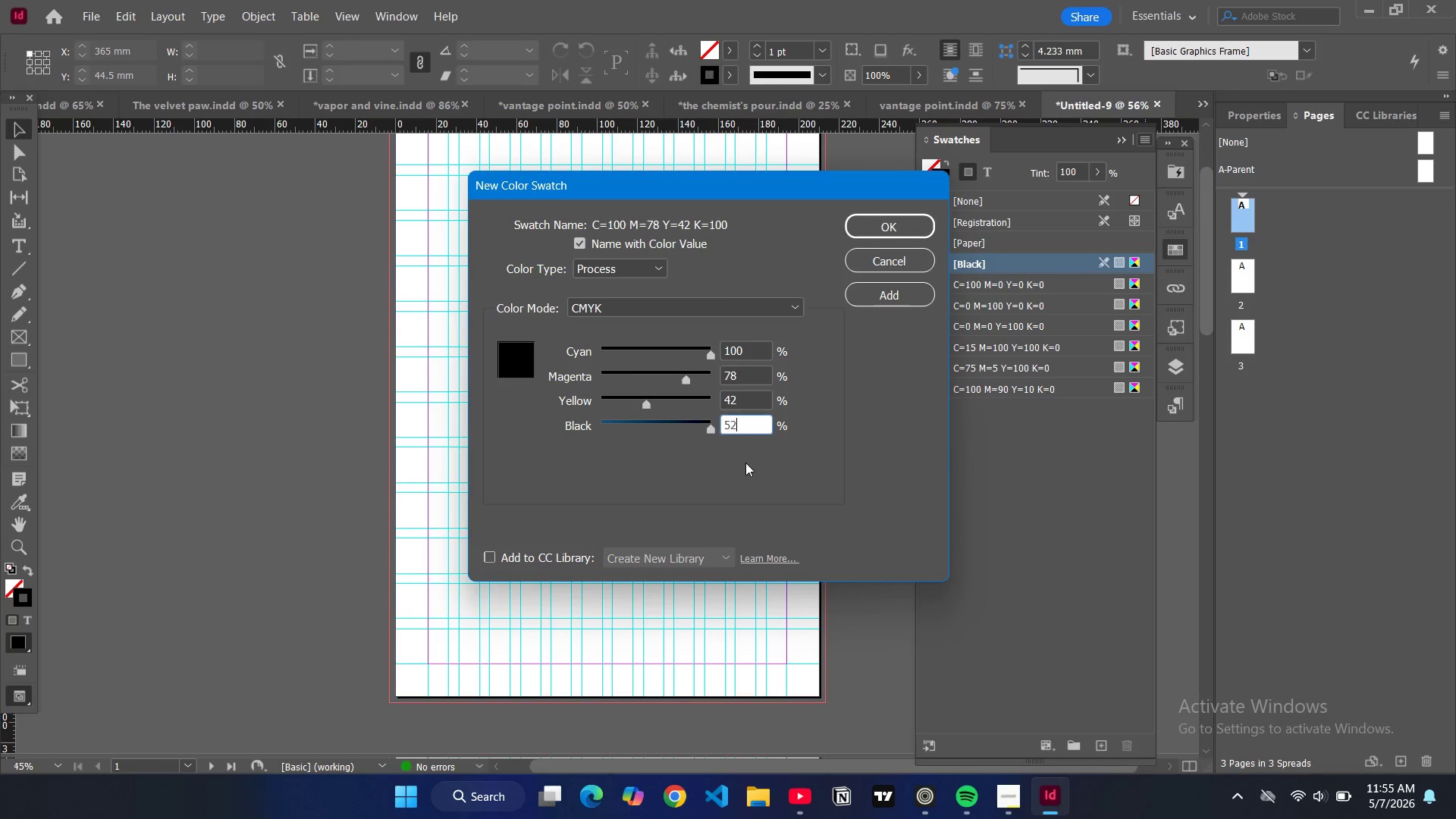 
key(2)
 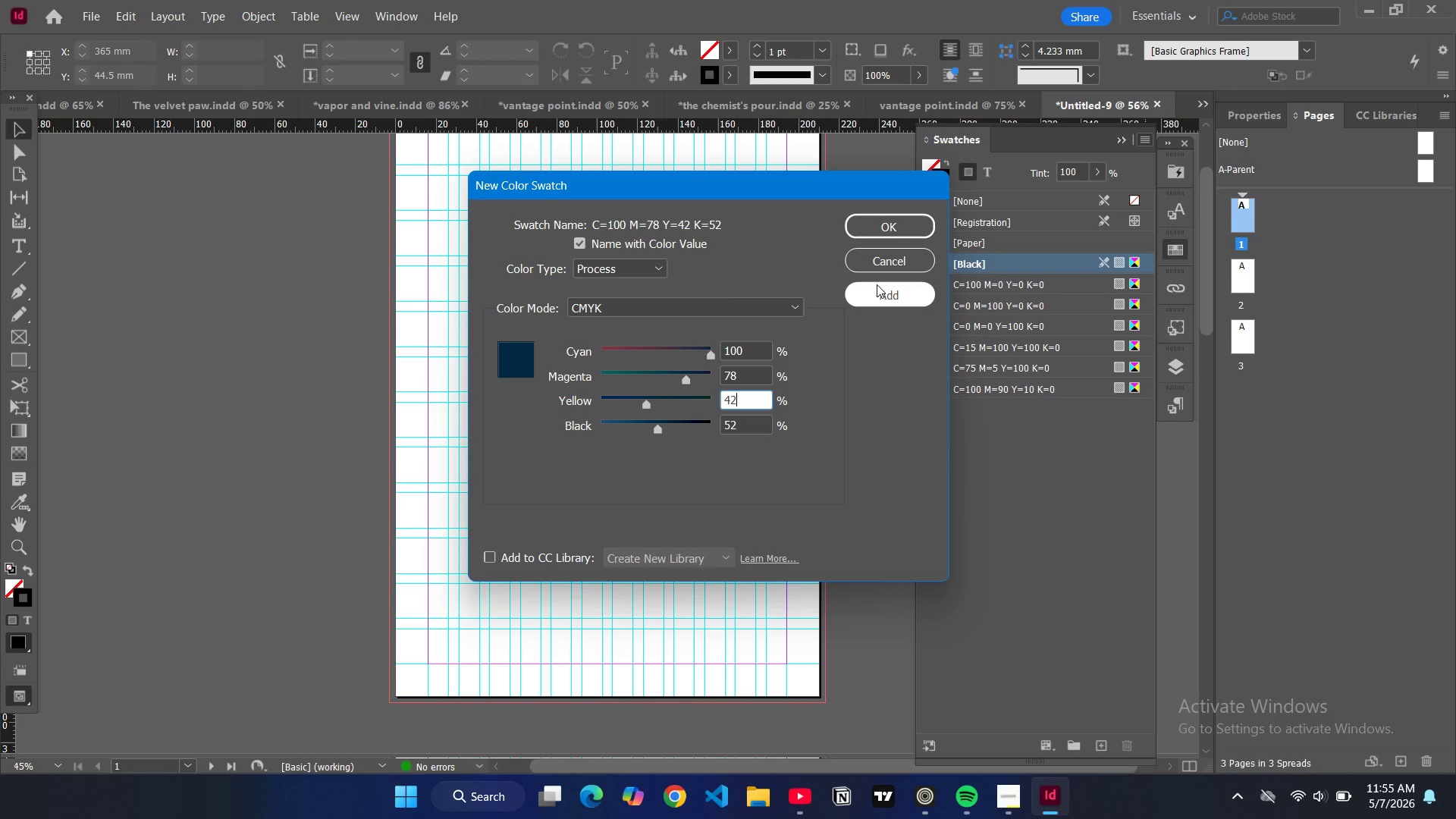 
left_click([880, 298])
 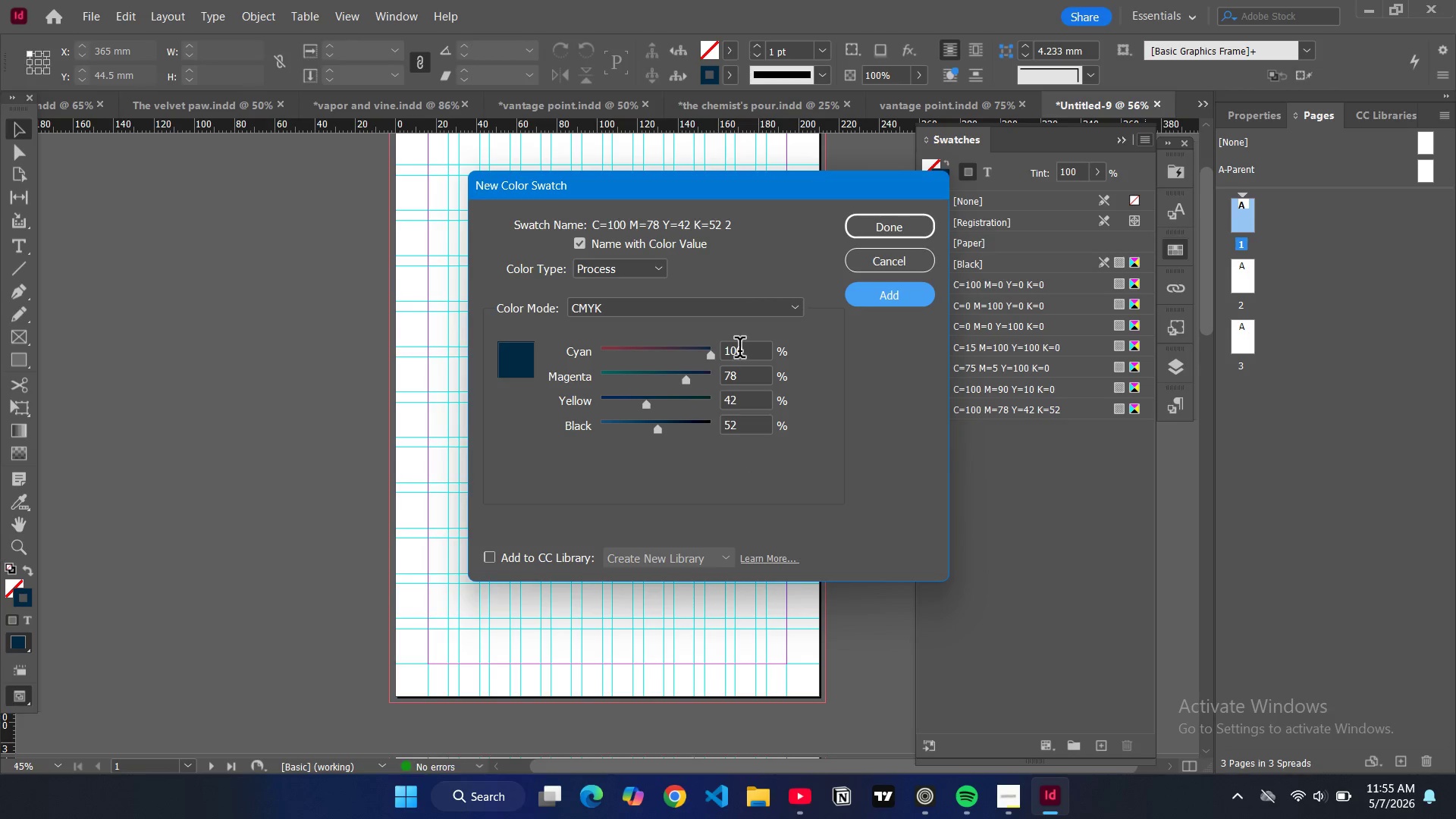 
left_click([739, 350])
 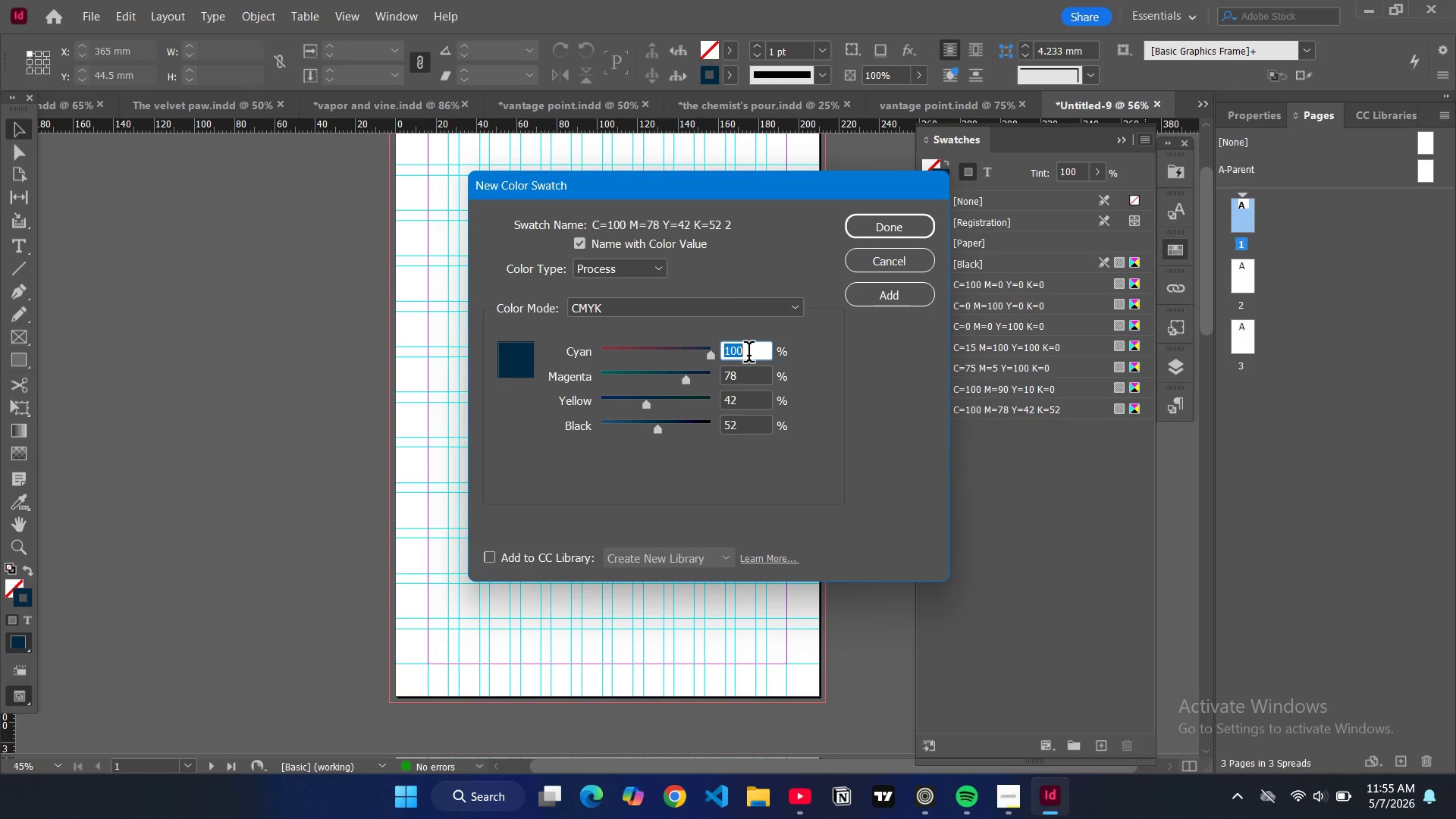 
type(95)
 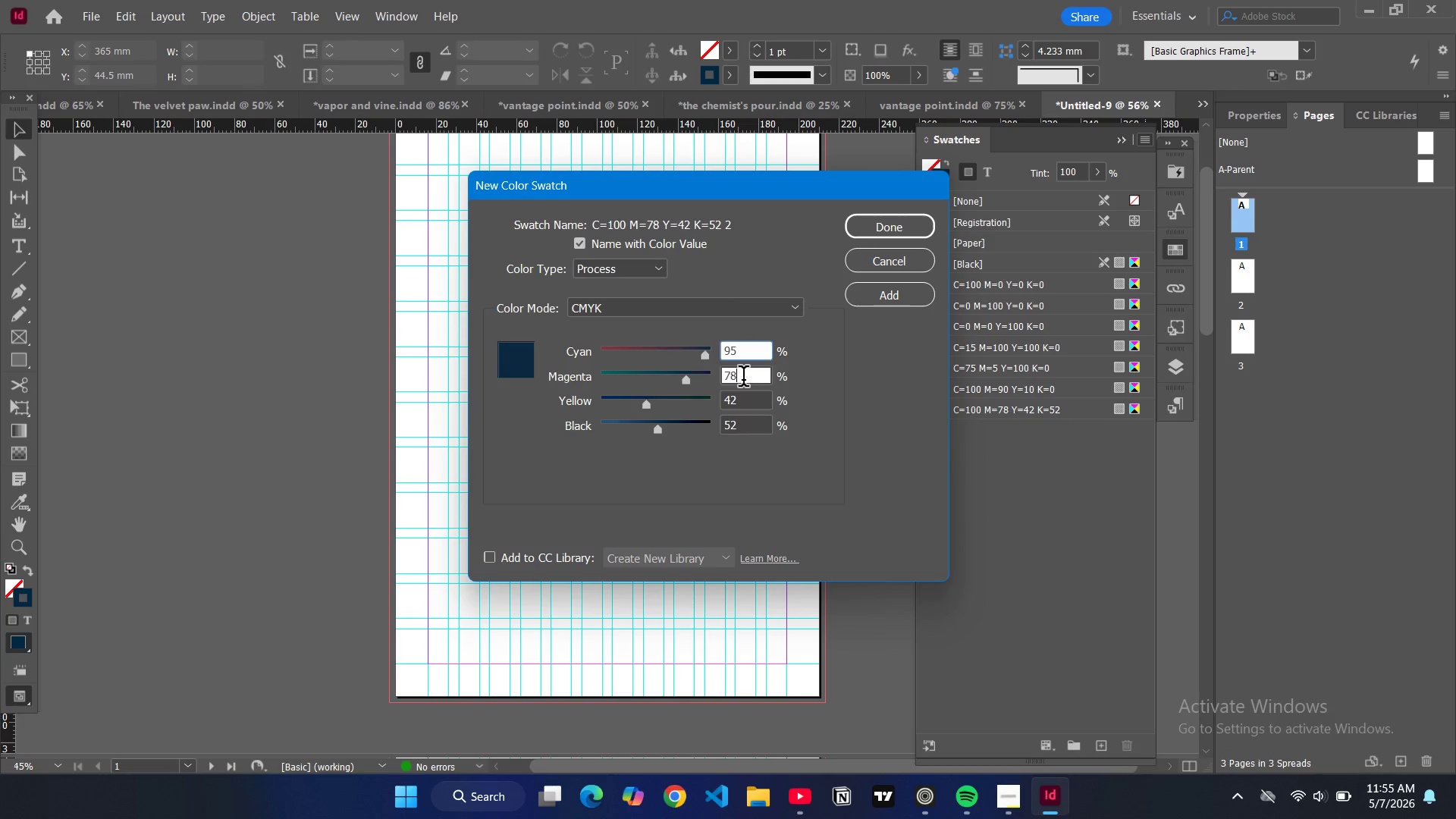 
left_click([743, 379])
 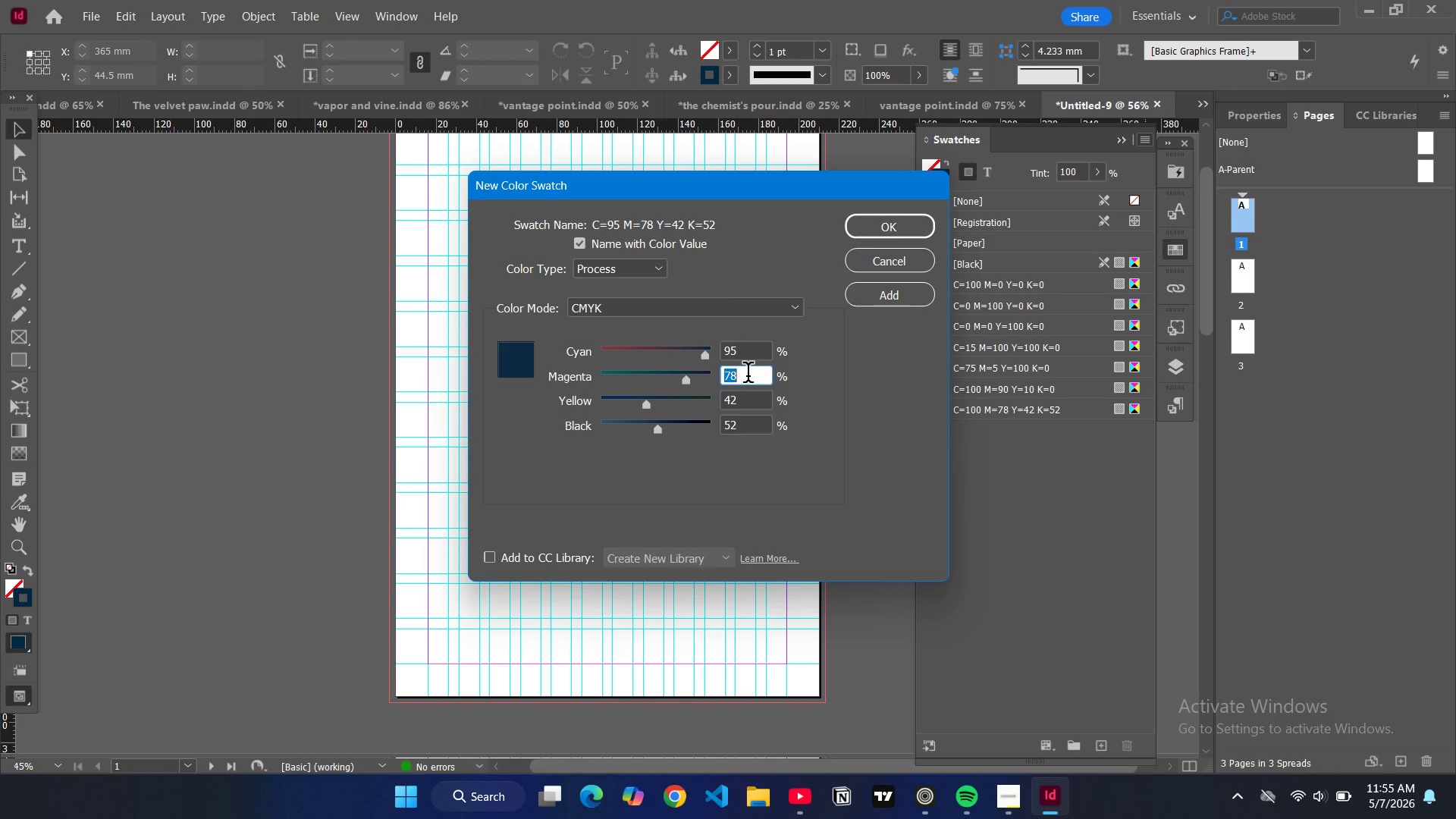 
type(78)
 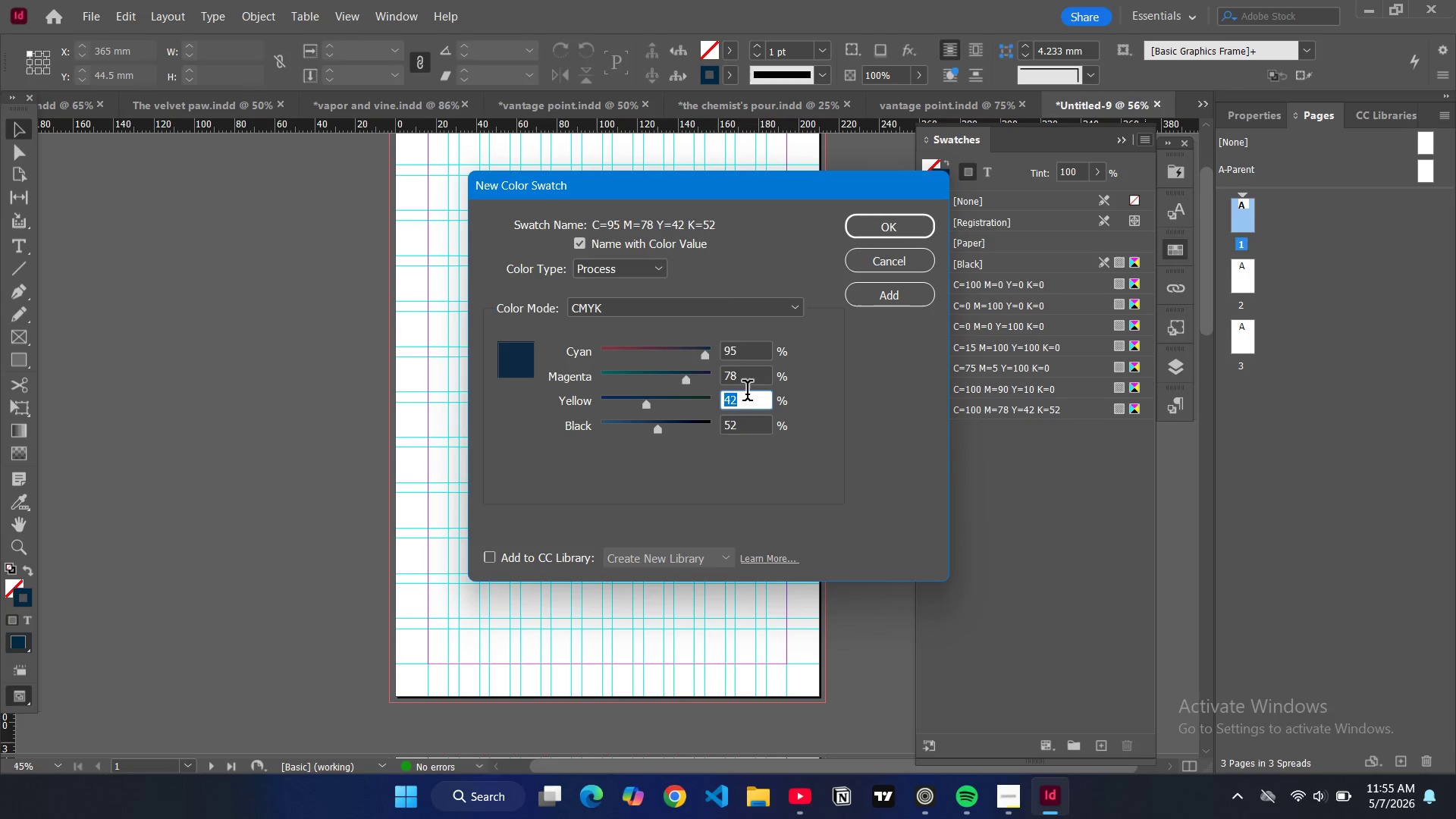 
type(38)
 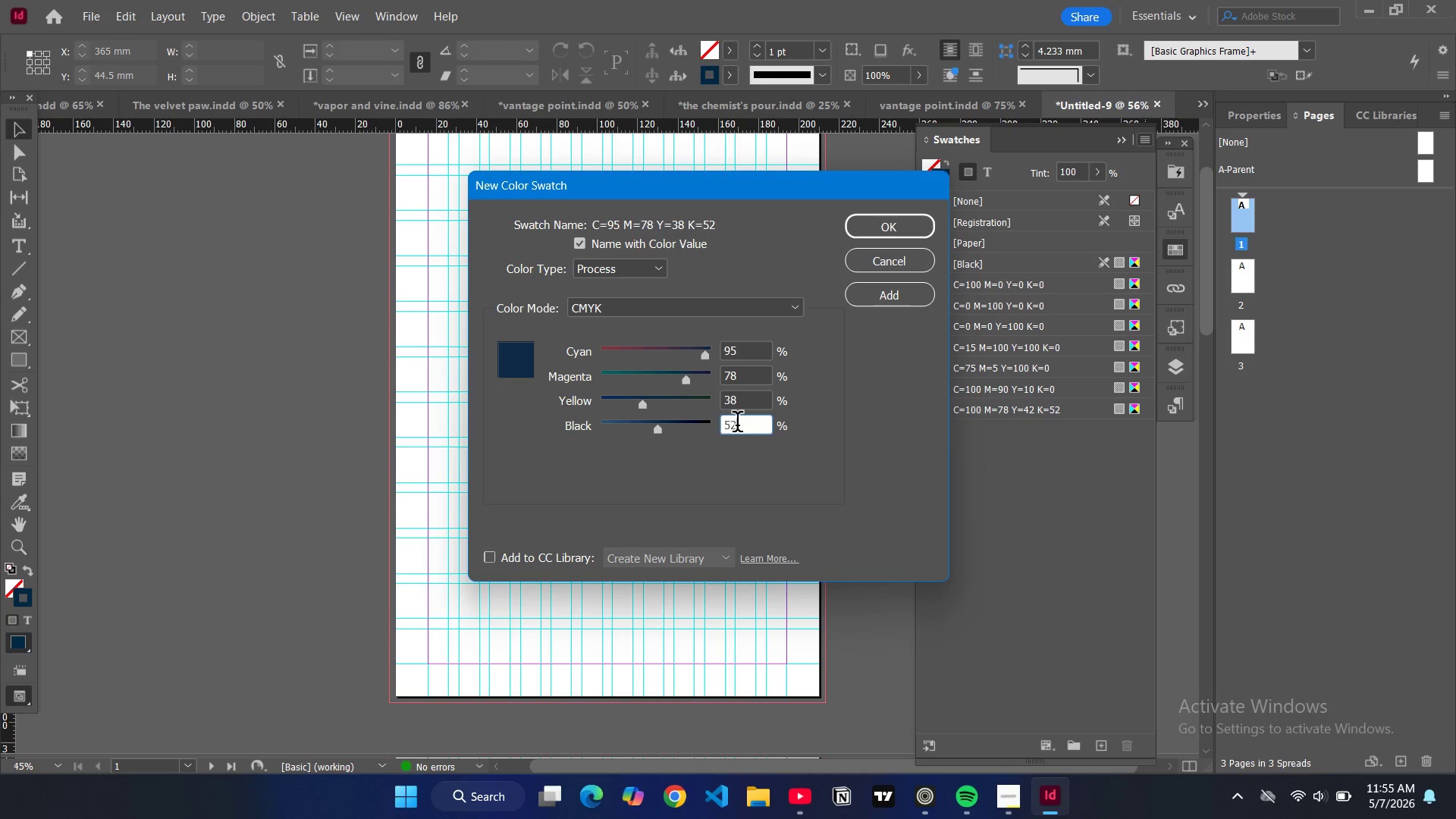 
left_click([737, 425])
 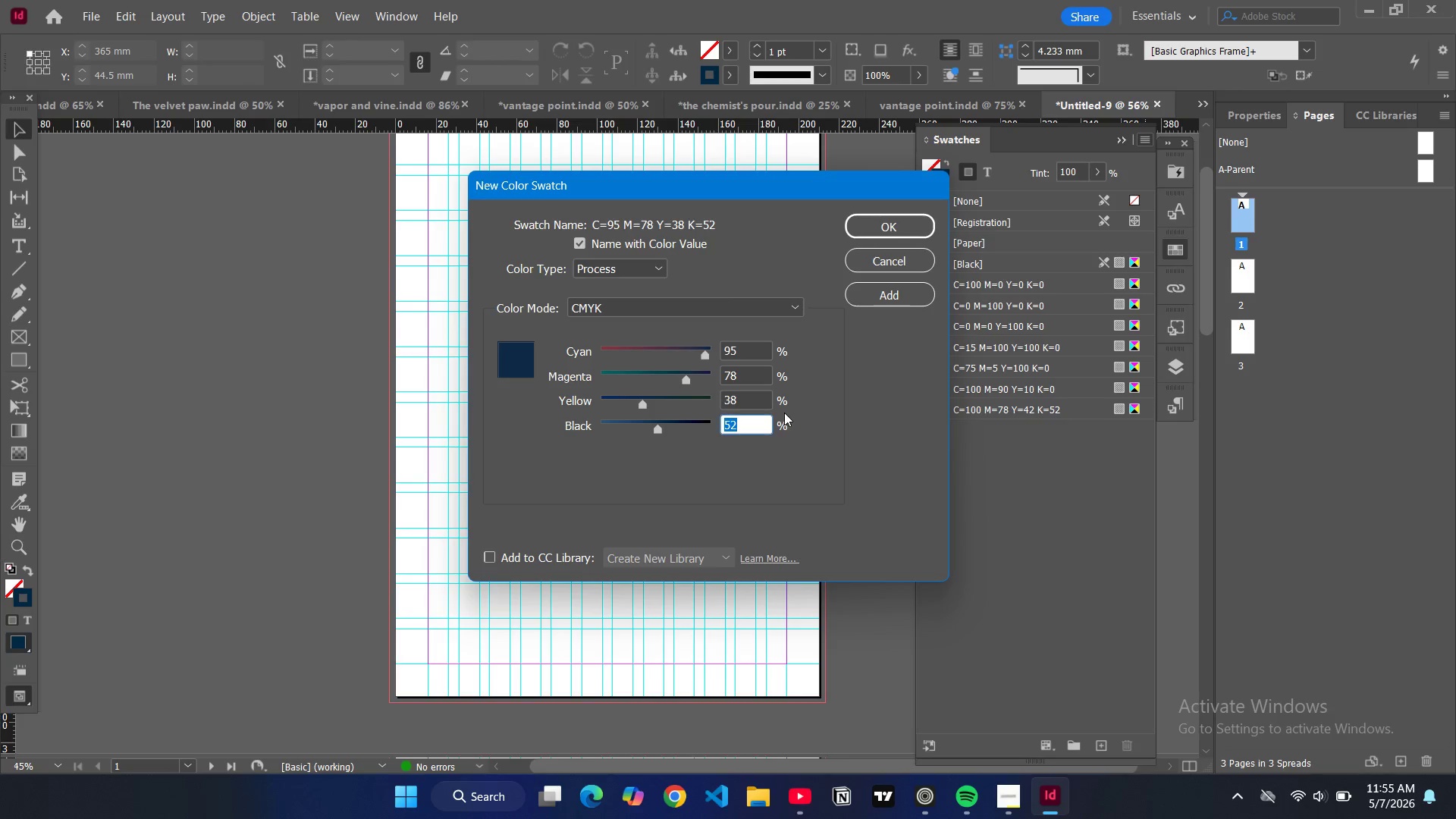 
type(33)
 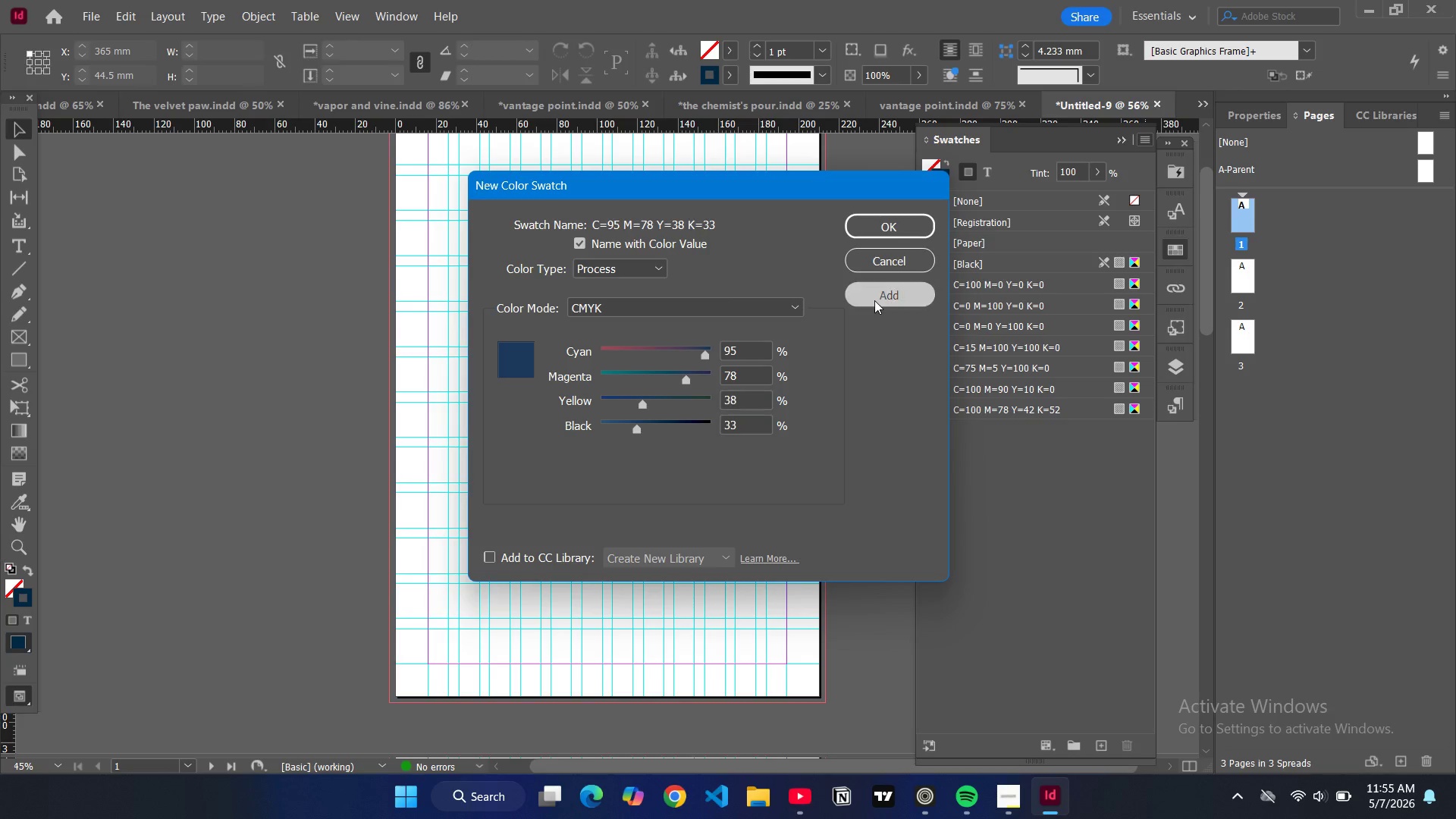 
wait(7.24)
 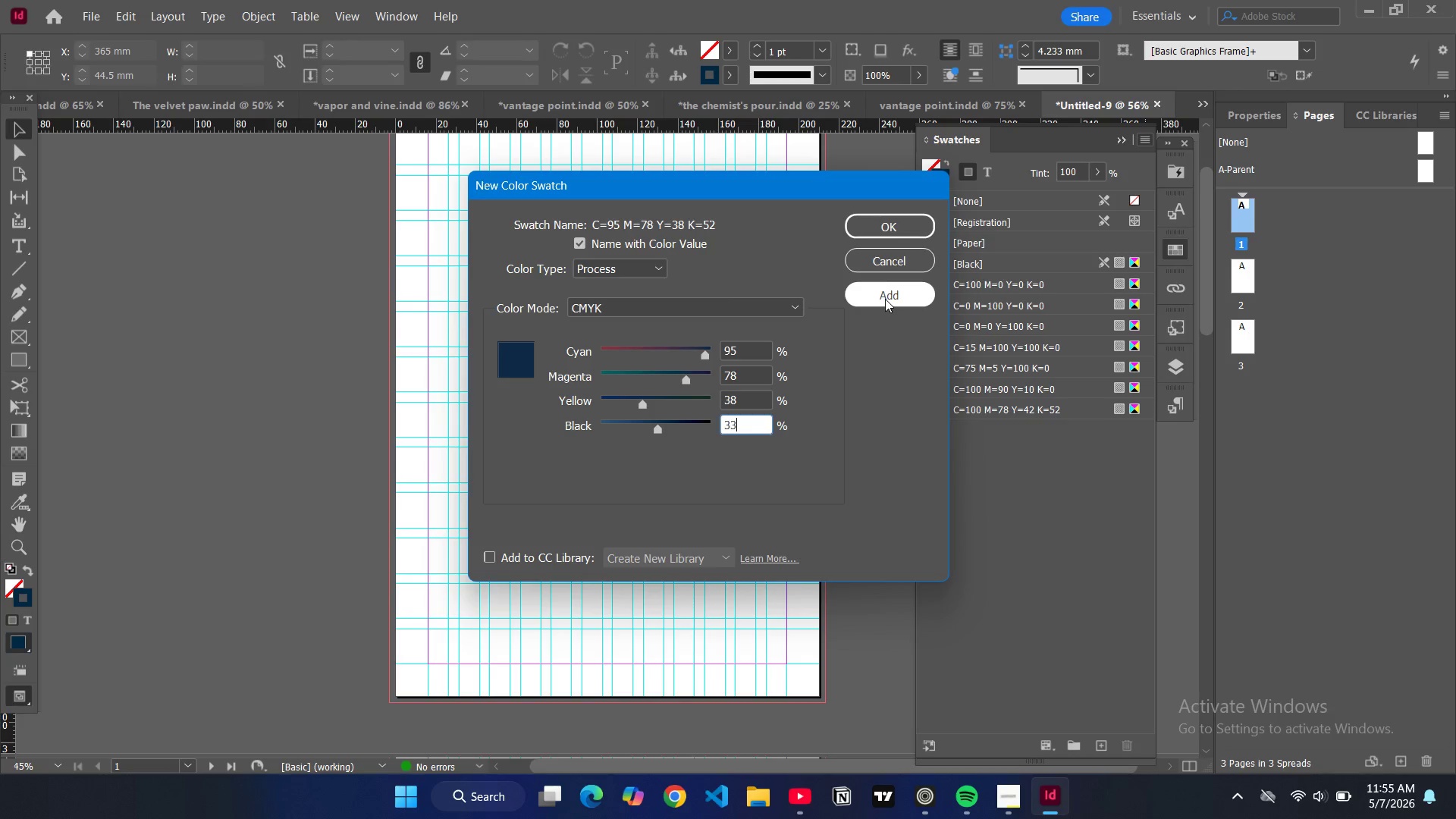 
double_click([742, 355])
 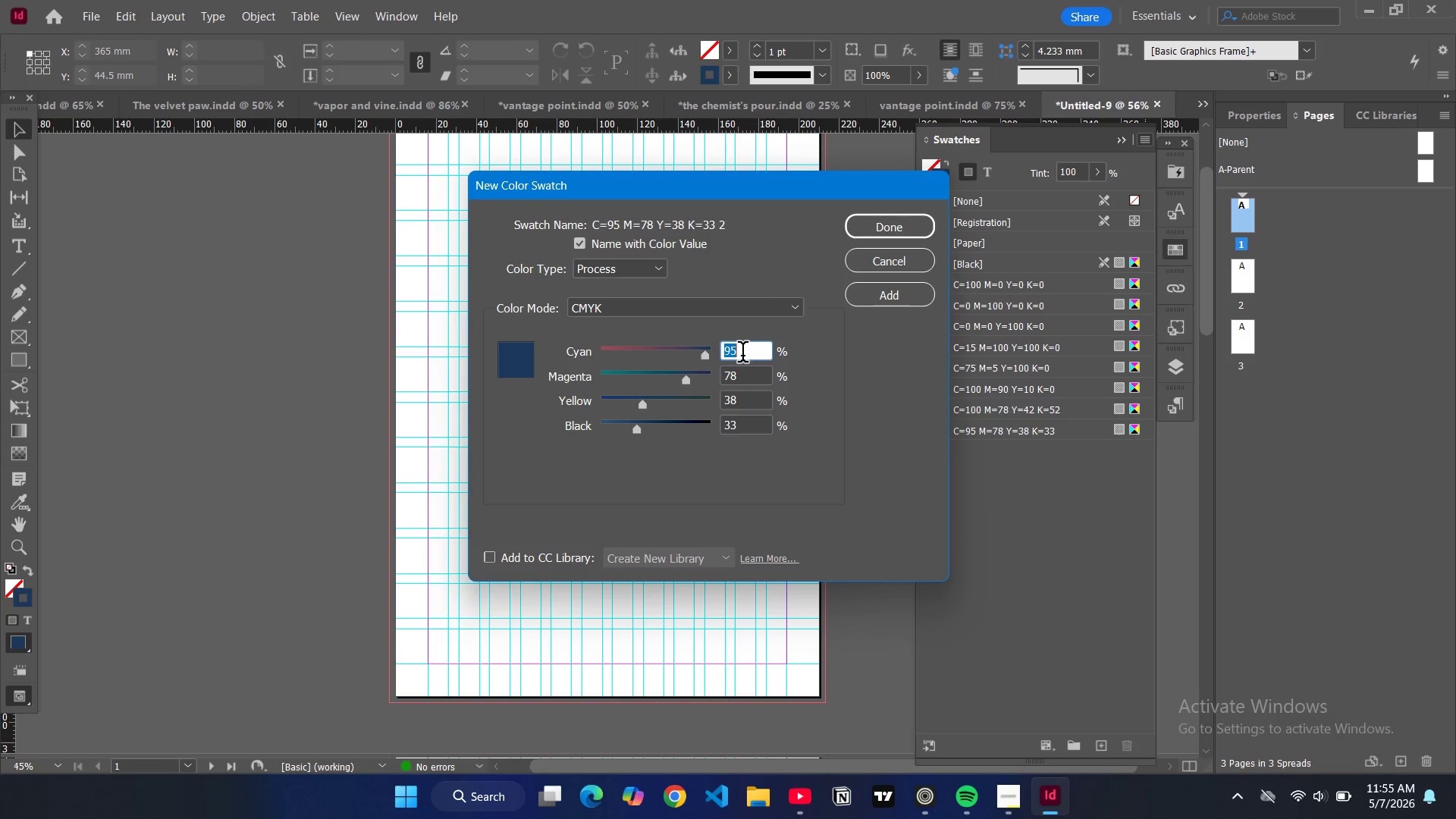 
triple_click([742, 355])
 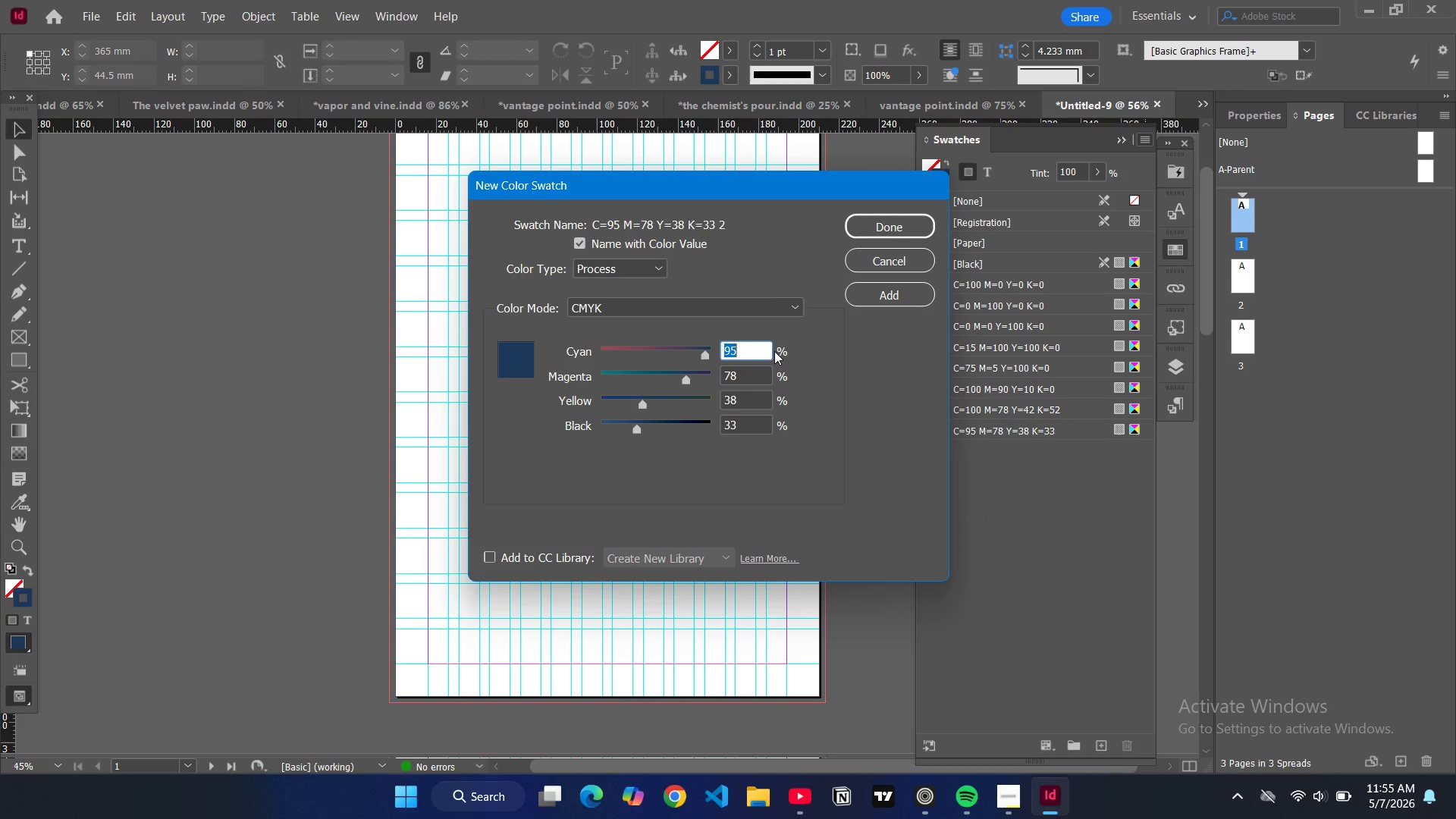 
key(3)
 